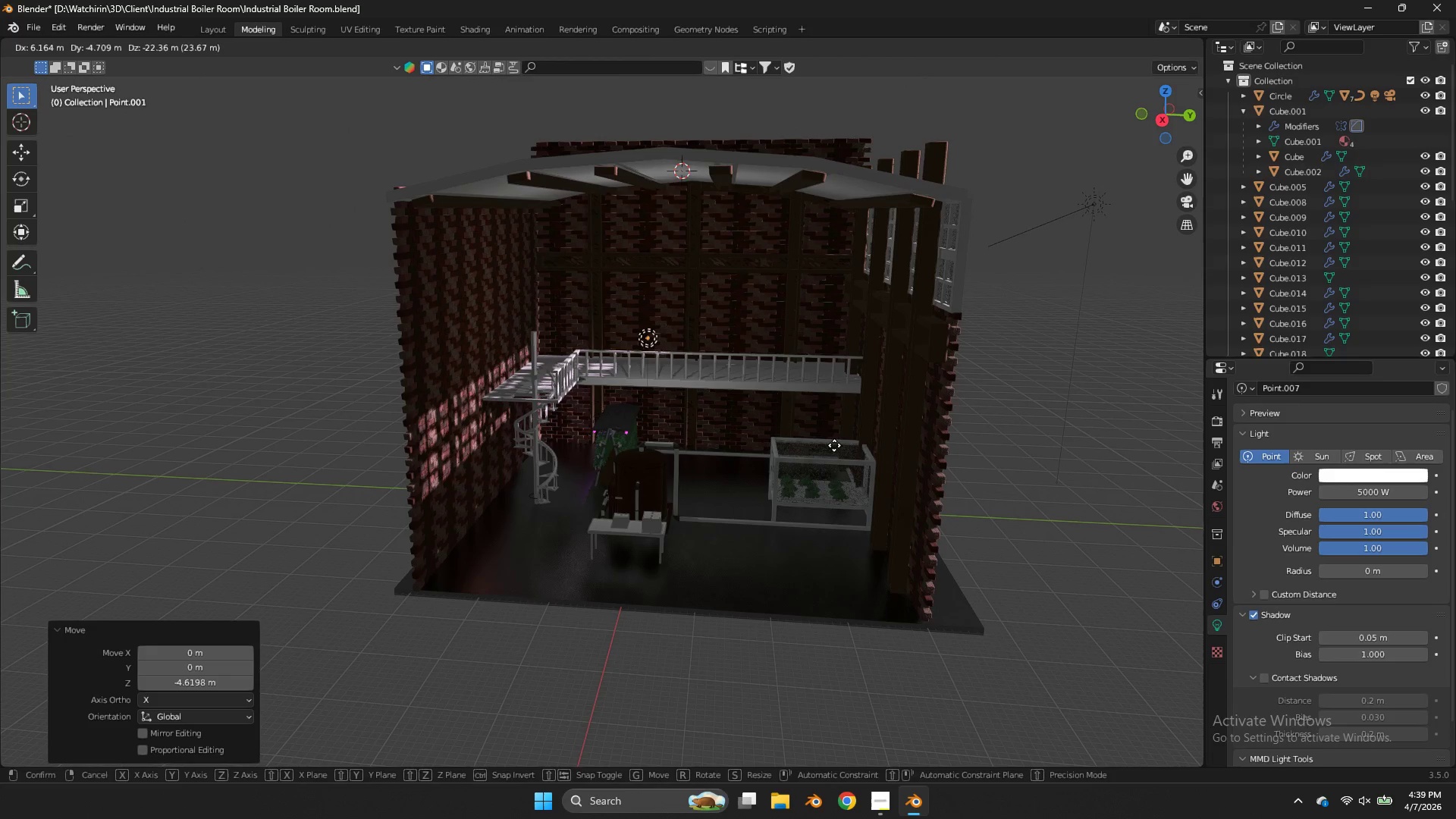 
right_click([835, 446])
 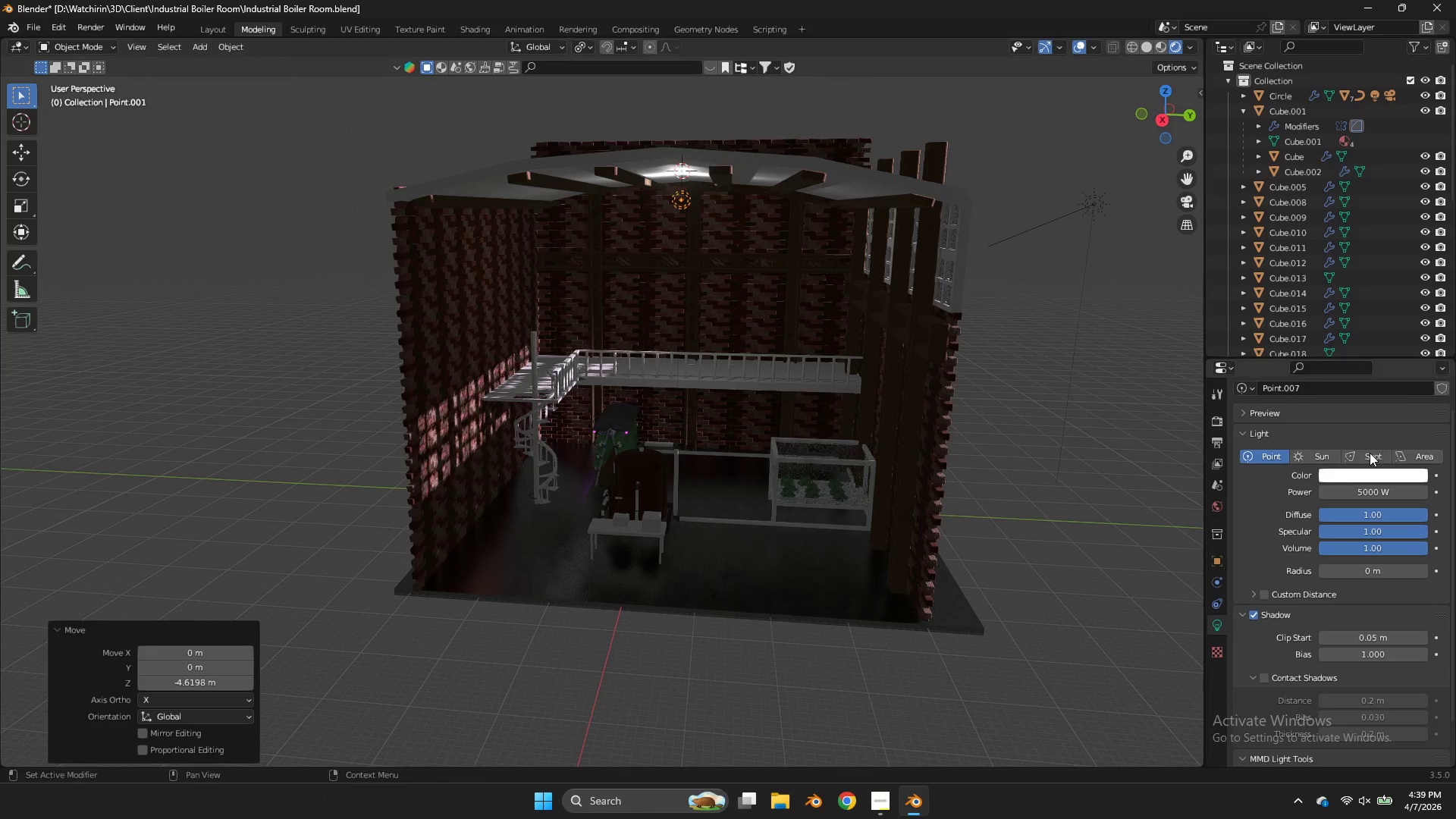 
left_click([1367, 454])
 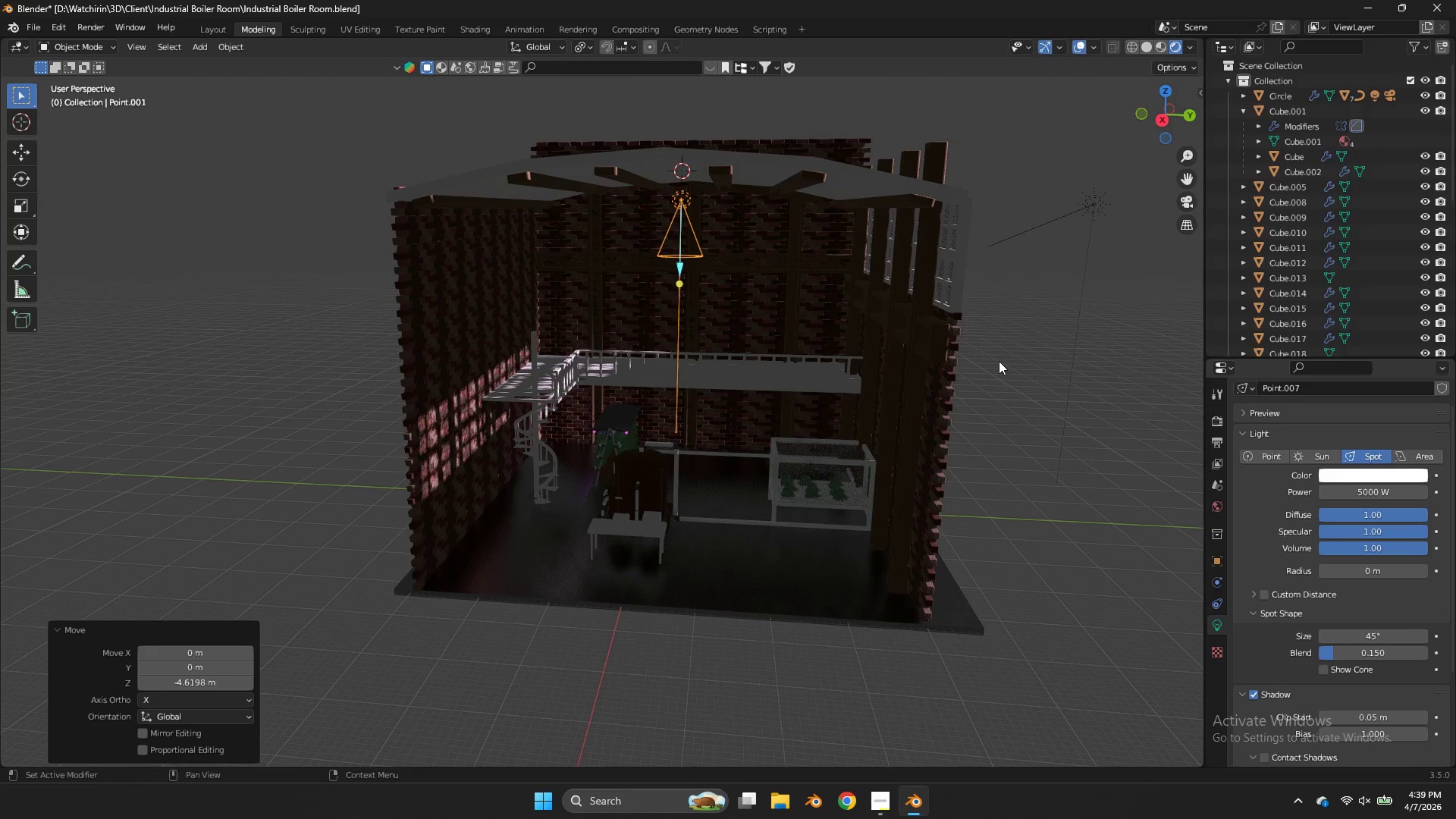 
key(S)
 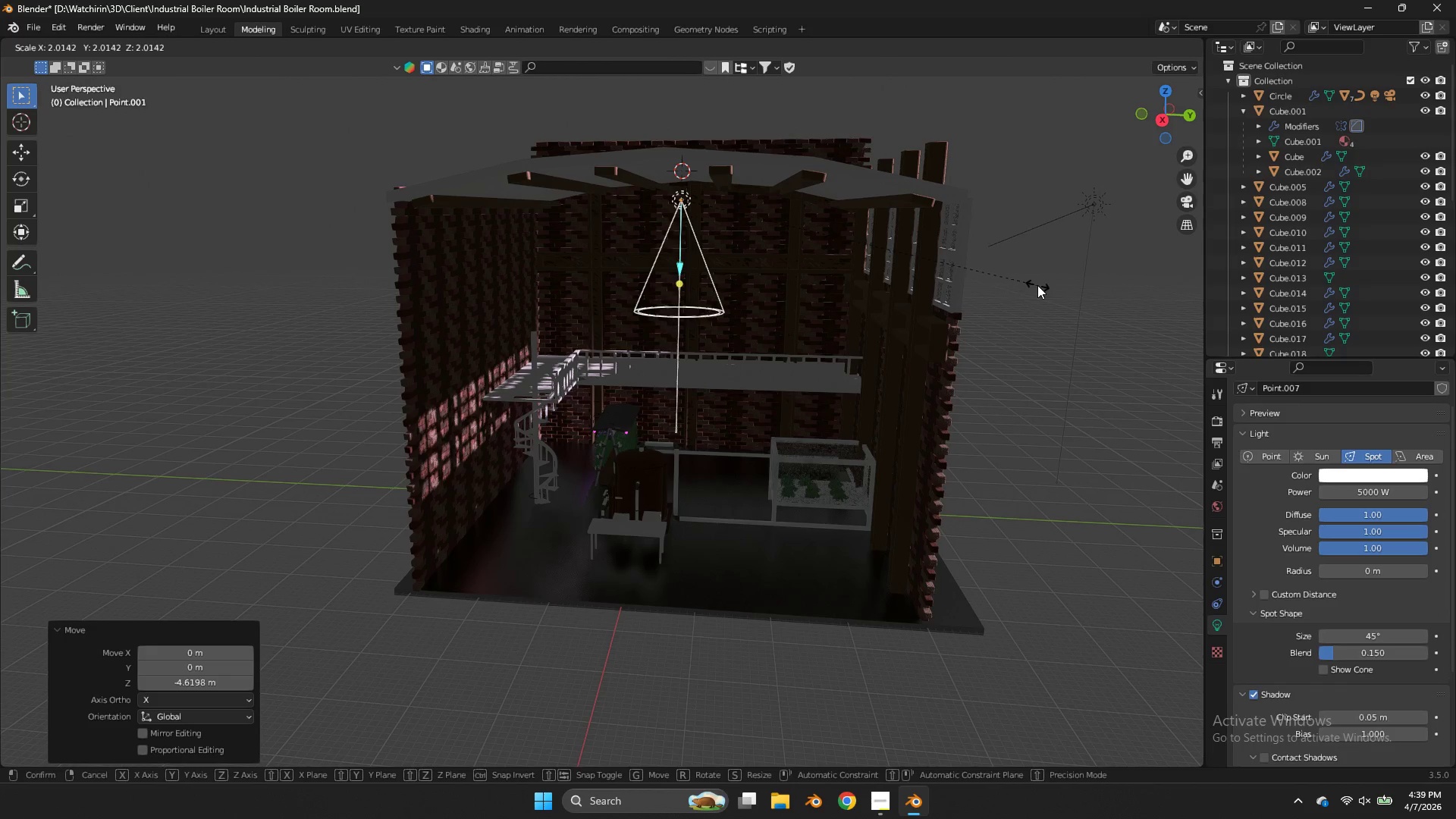 
left_click([1037, 285])
 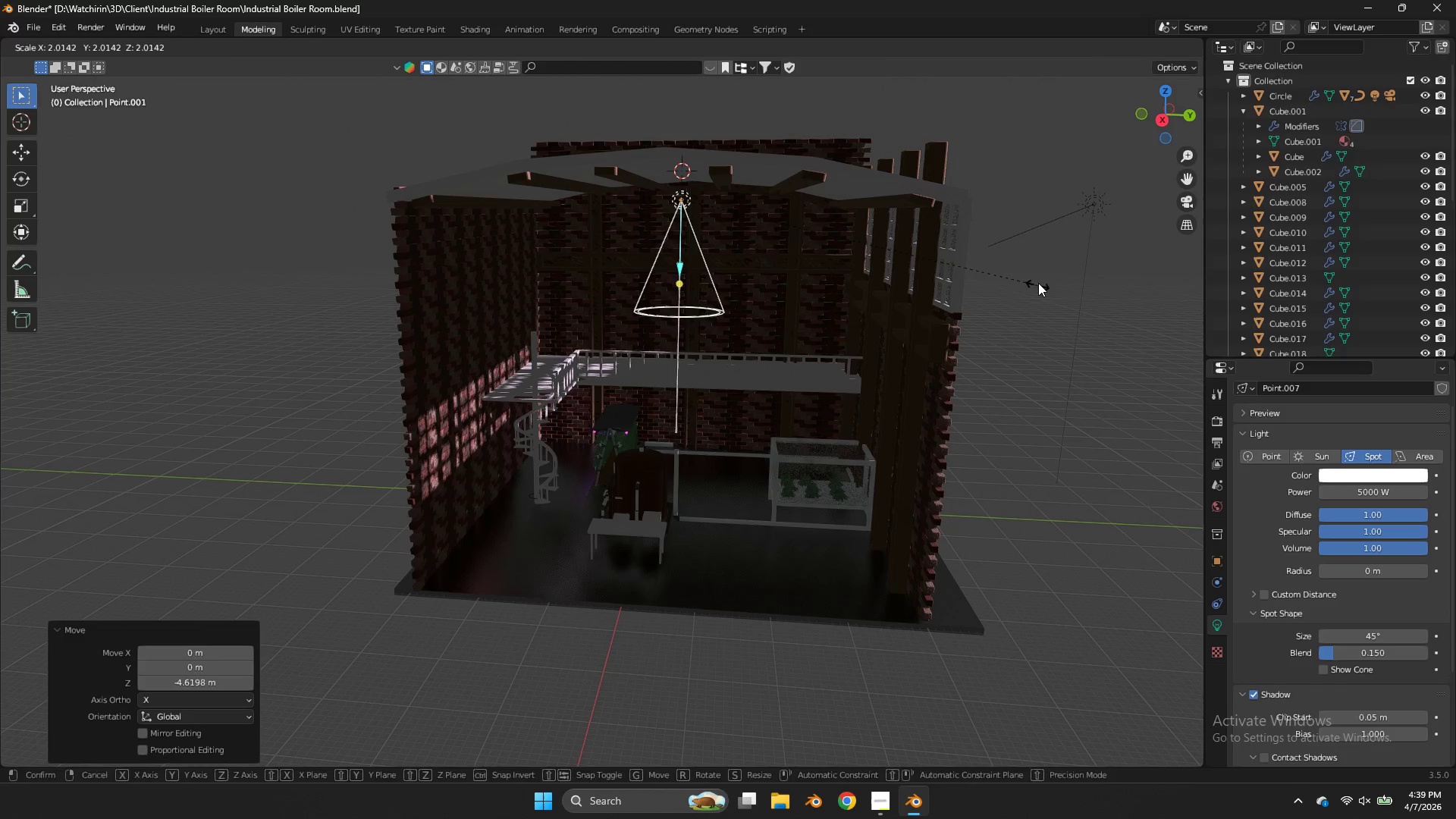 
scroll: coordinate [1041, 280], scroll_direction: up, amount: 4.0
 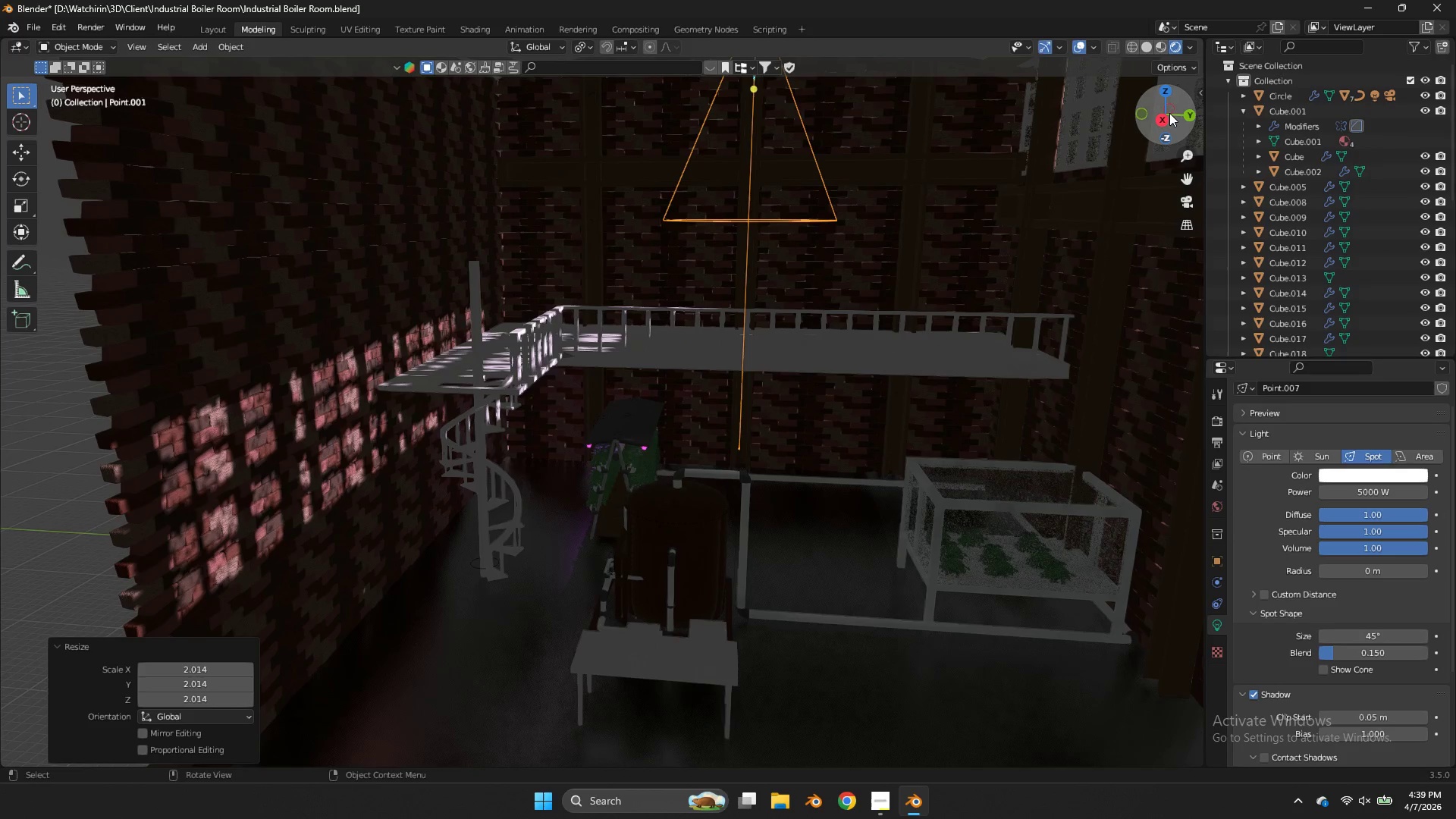 
left_click_drag(start_coordinate=[1169, 115], to_coordinate=[1147, 149])
 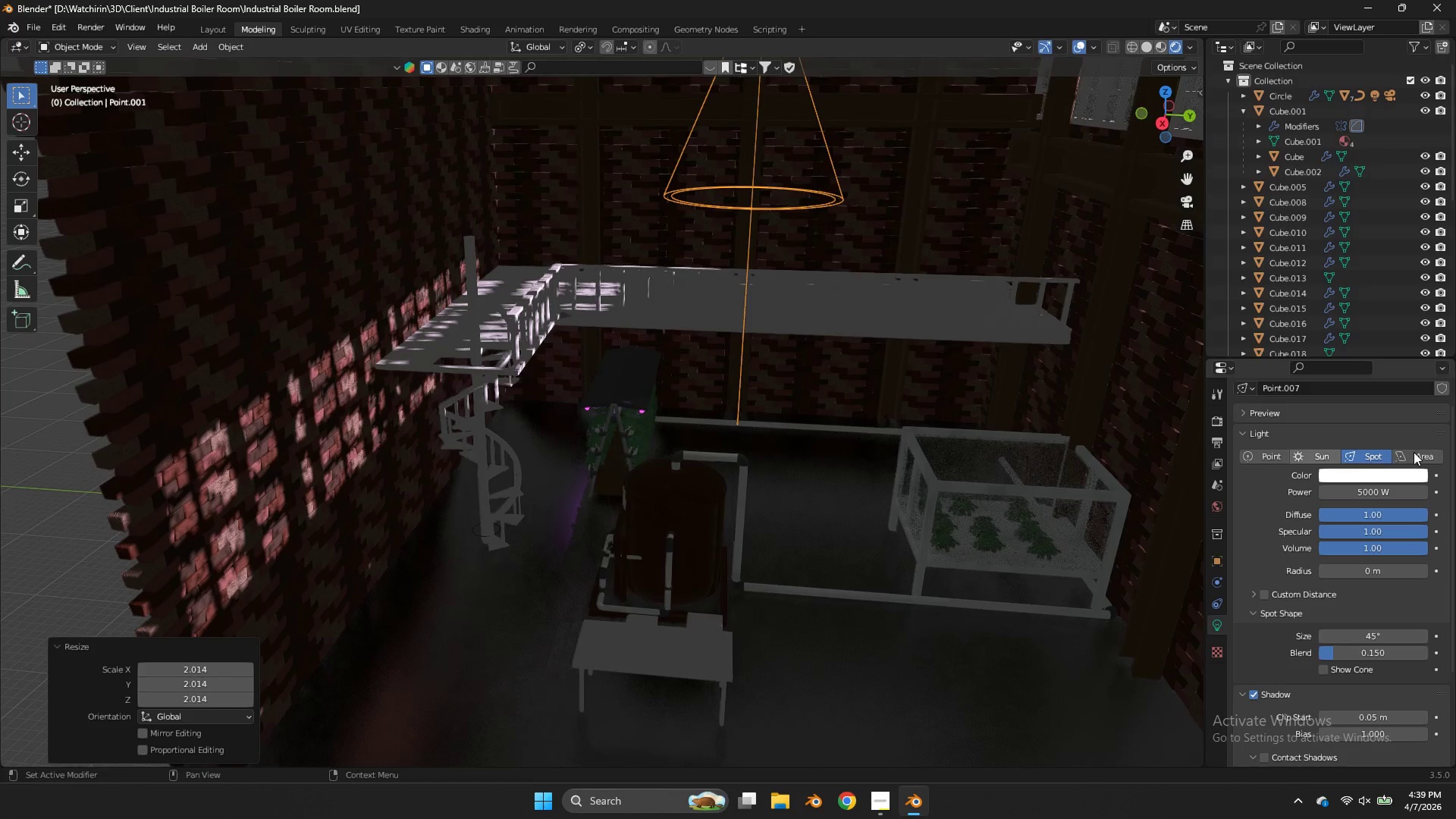 
left_click([1414, 453])
 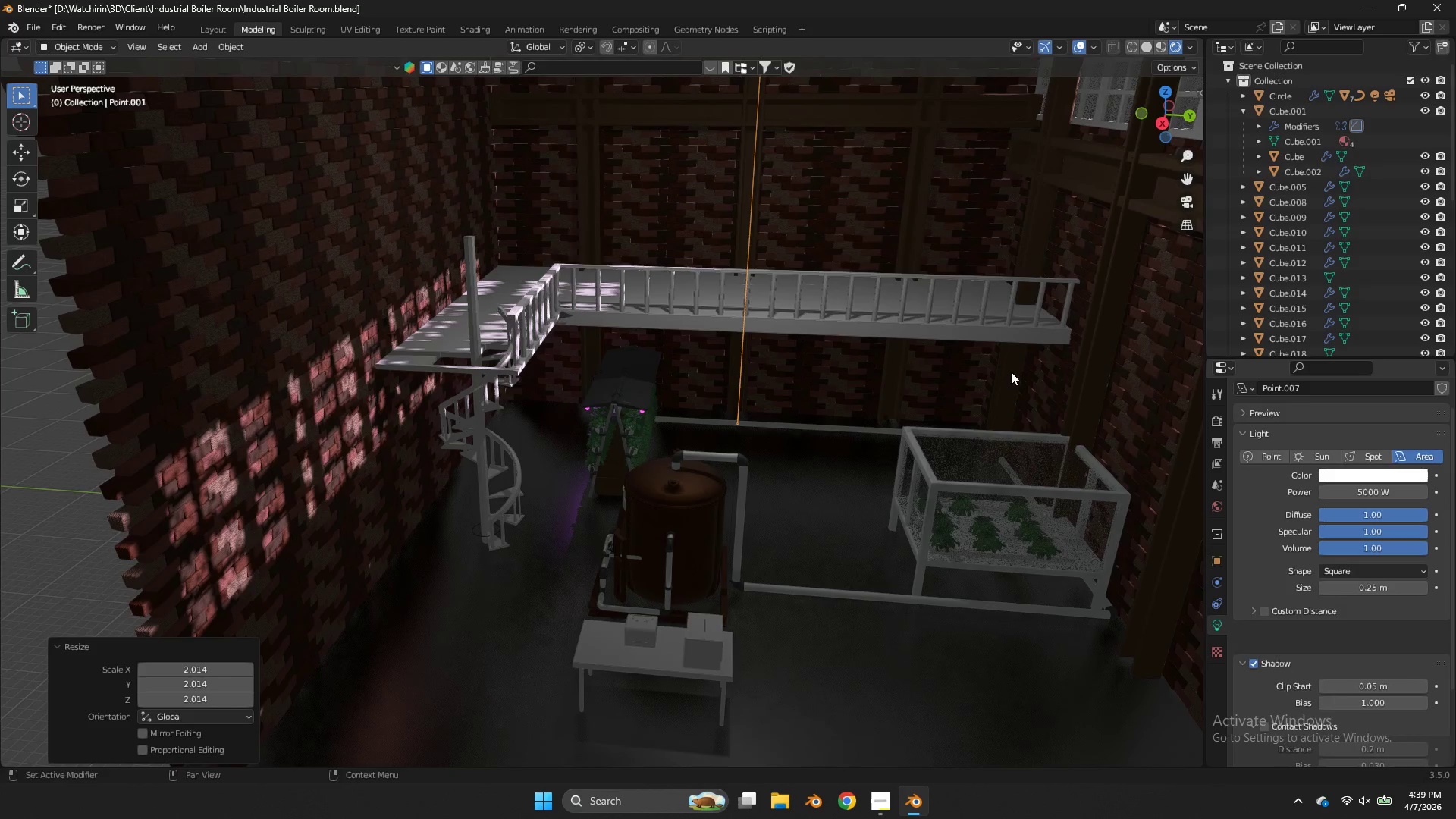 
scroll: coordinate [992, 363], scroll_direction: down, amount: 3.0
 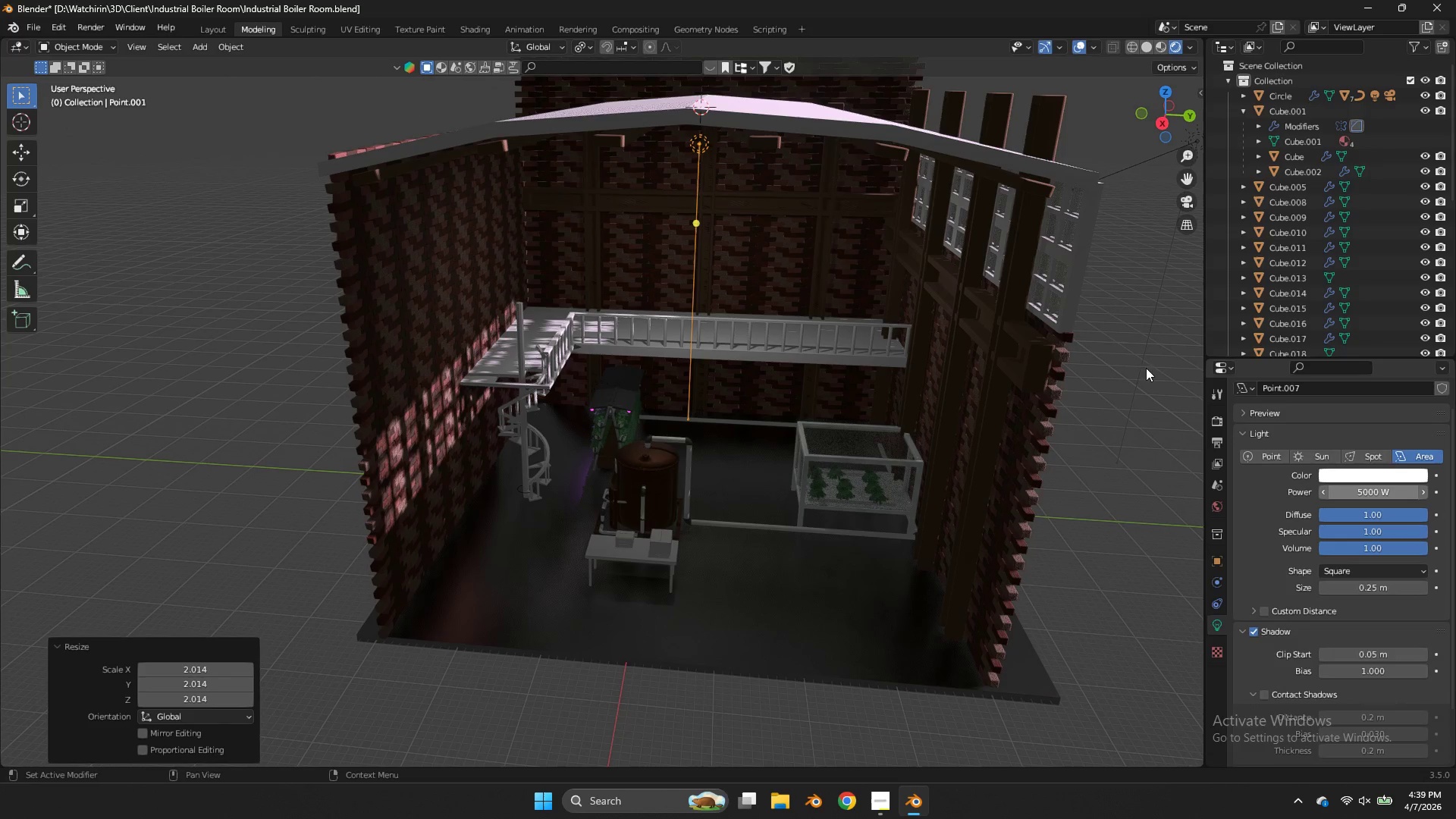 
left_click([1371, 494])
 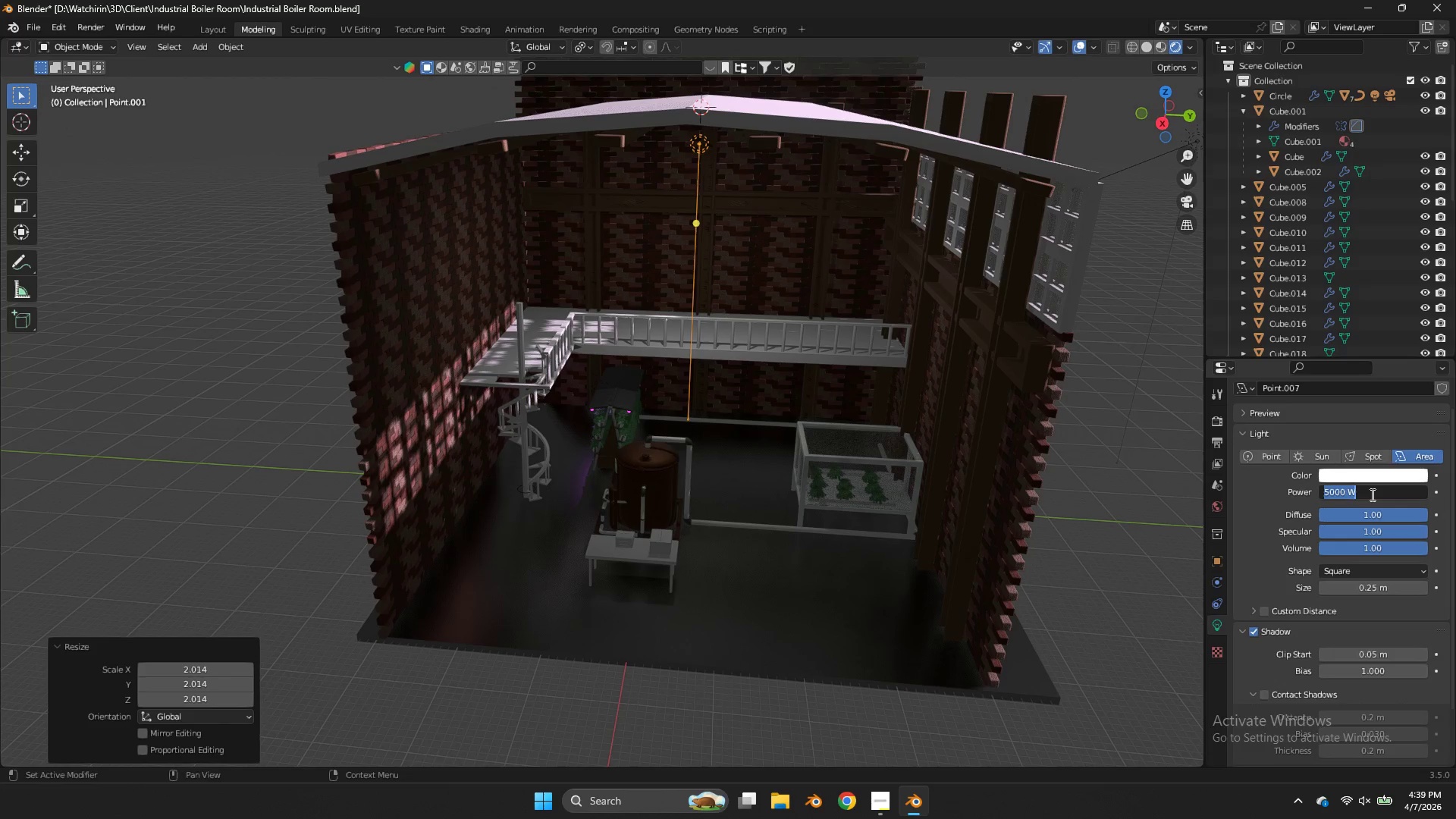 
type(10000)
 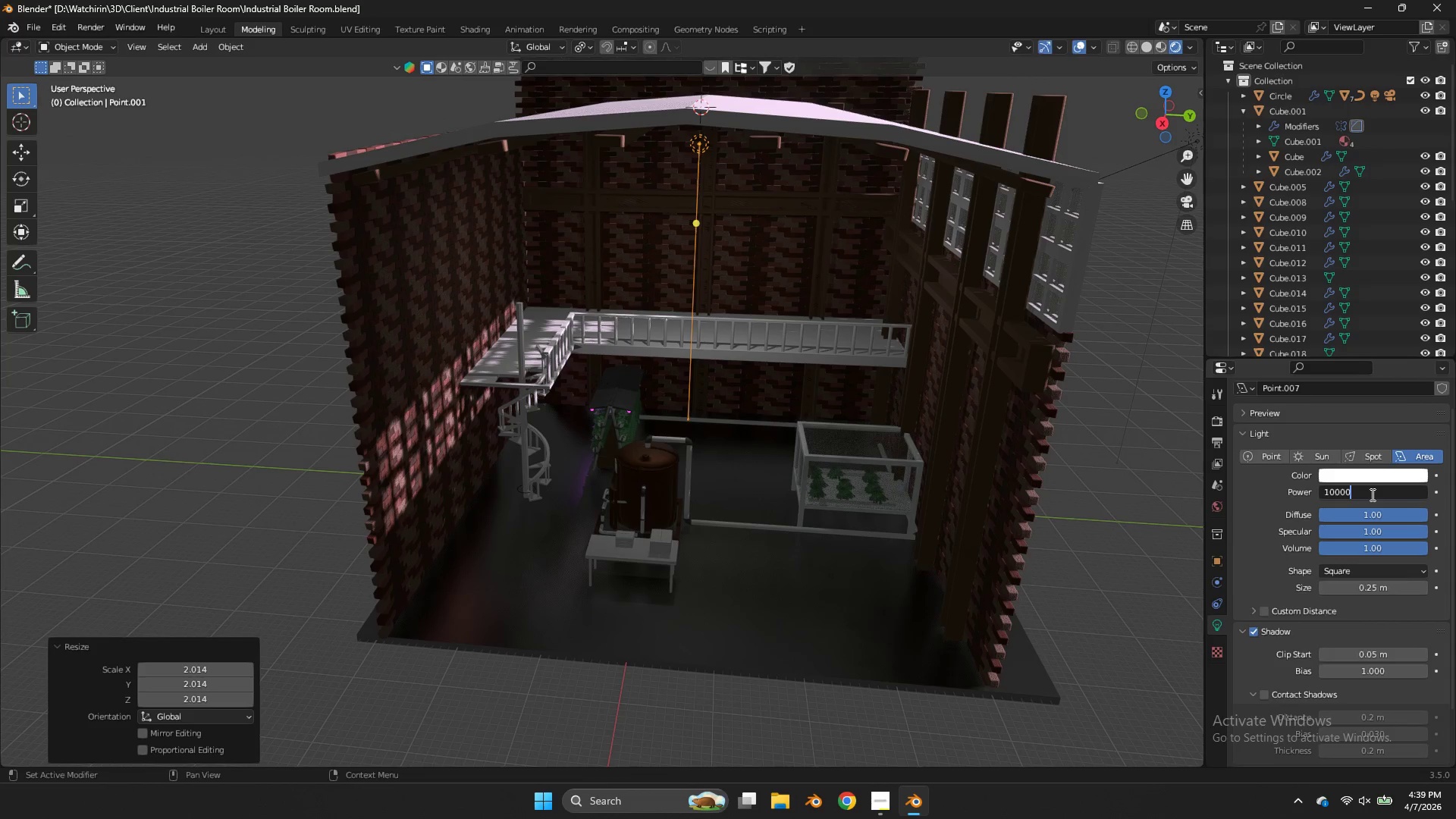 
key(Enter)
 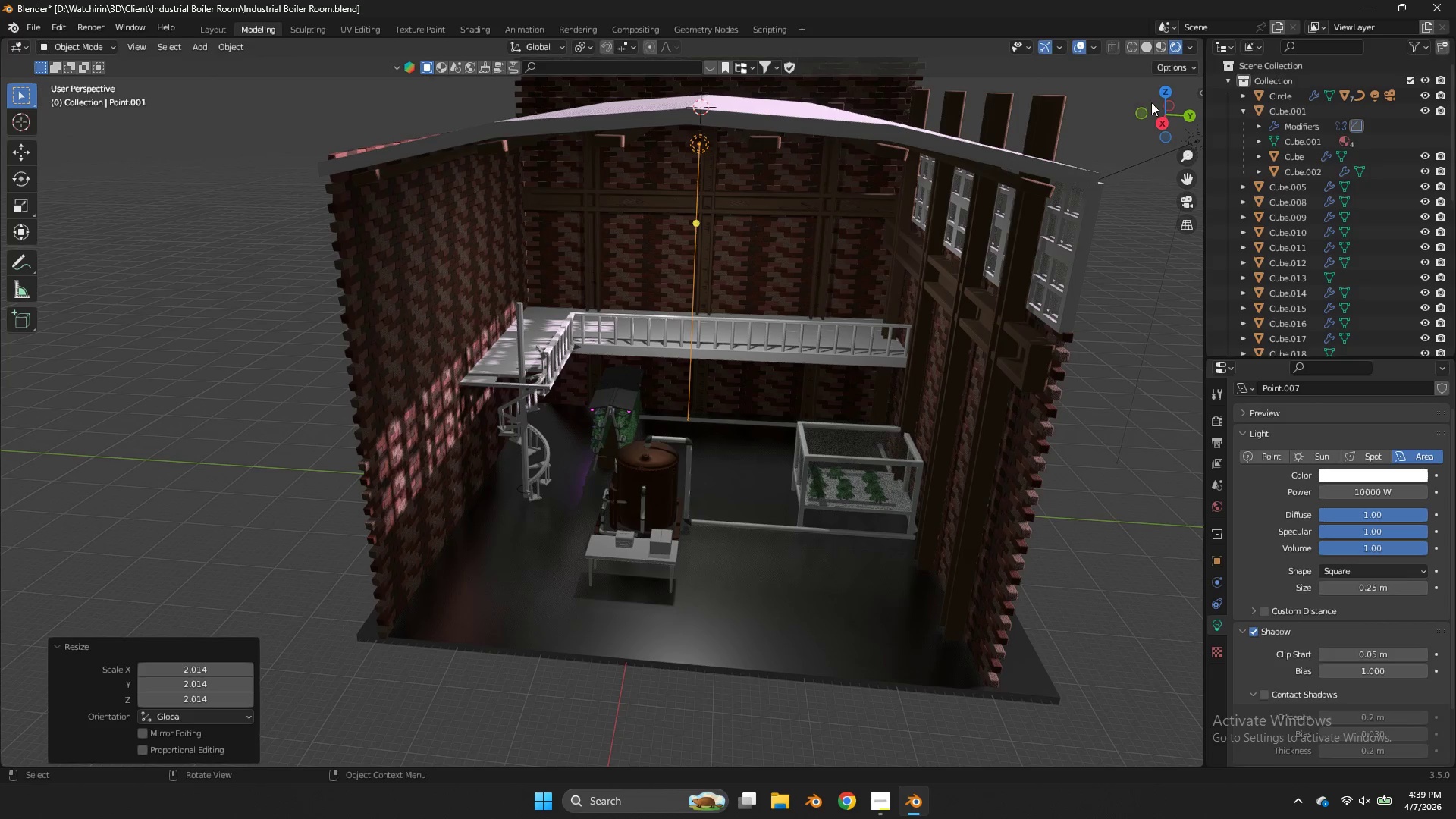 
left_click_drag(start_coordinate=[1161, 115], to_coordinate=[1034, 106])
 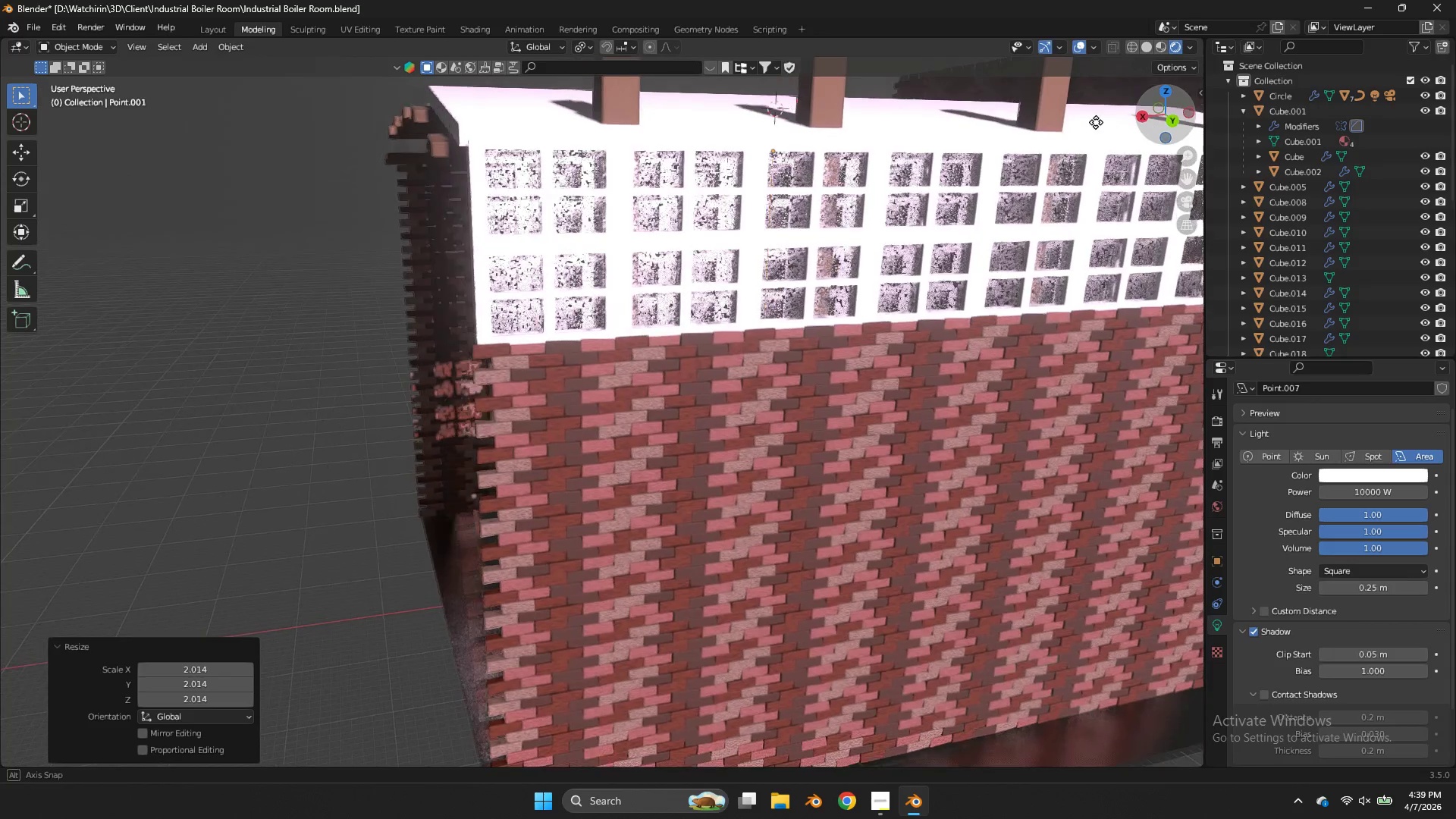 
key(G)
 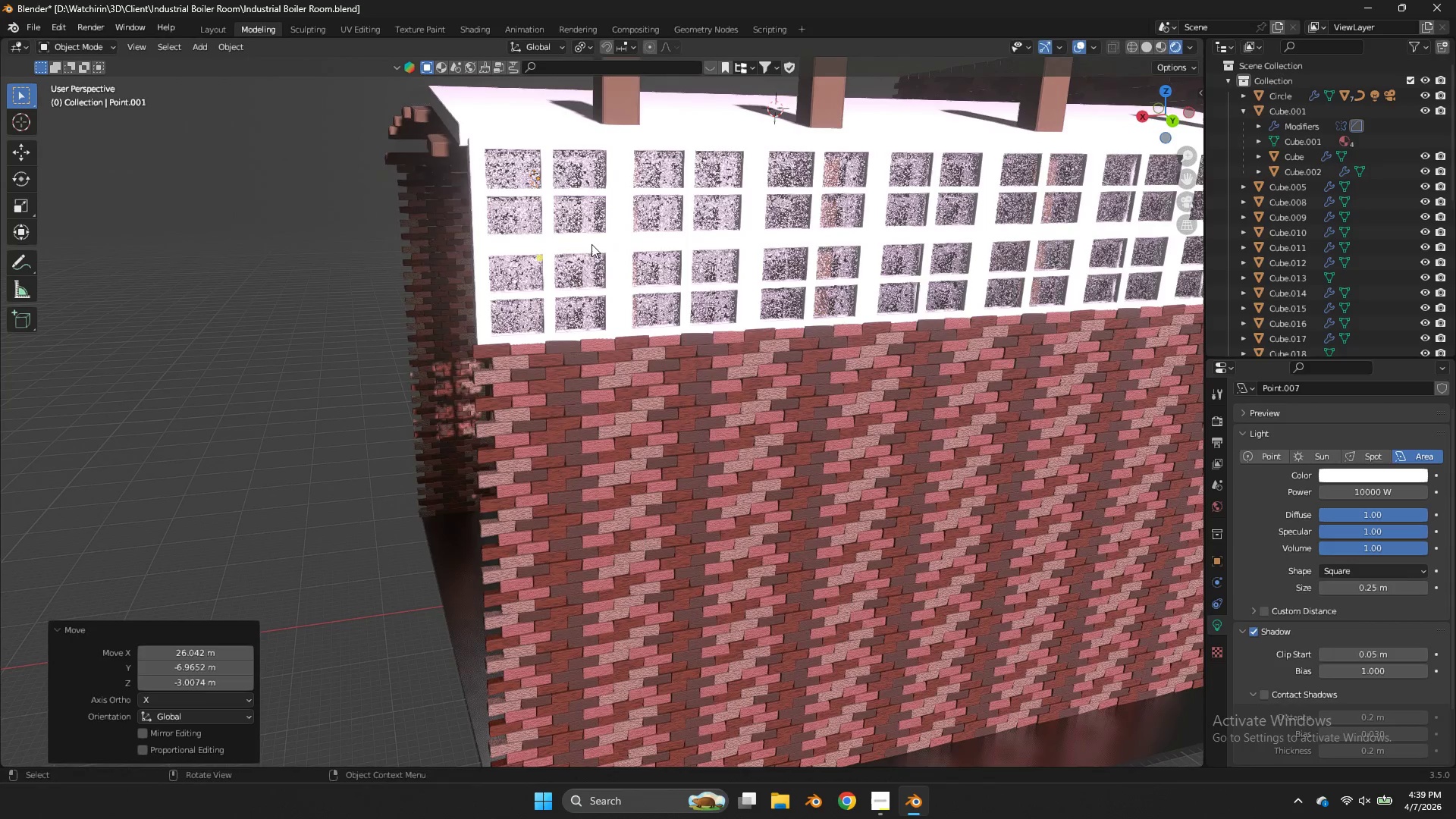 
scroll: coordinate [764, 162], scroll_direction: up, amount: 1.0
 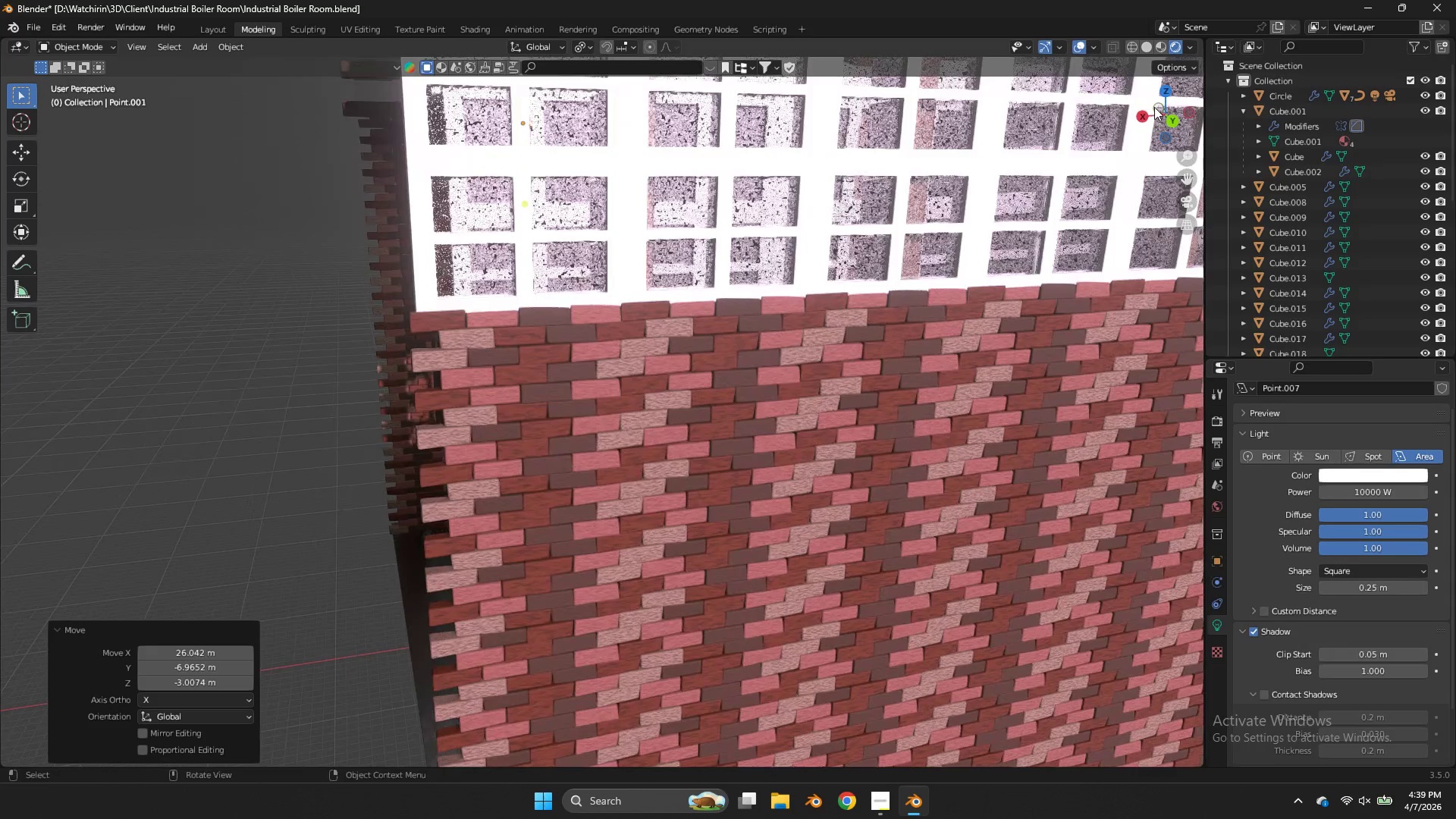 
left_click_drag(start_coordinate=[1158, 108], to_coordinate=[43, 115])
 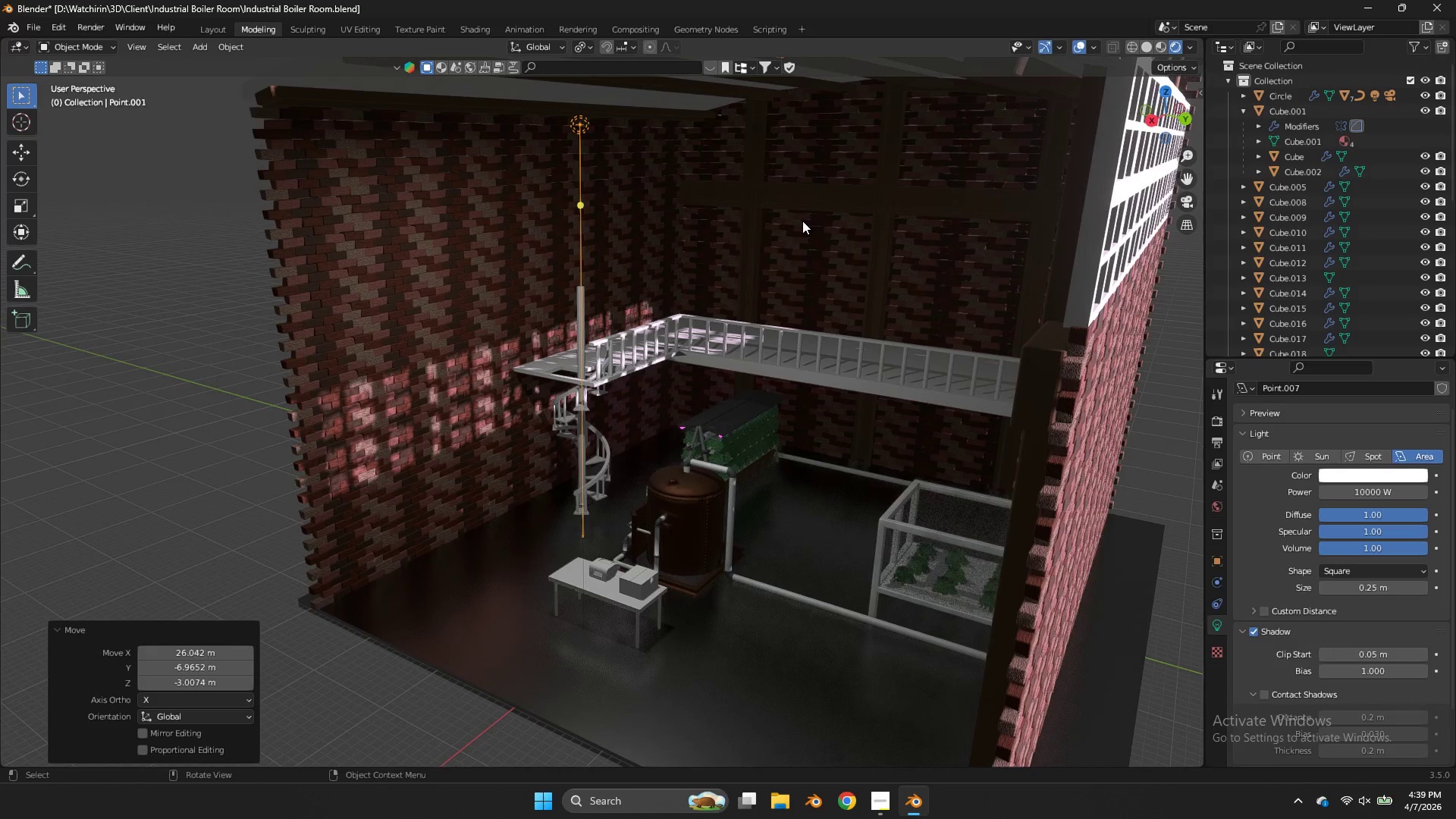 
key(S)
 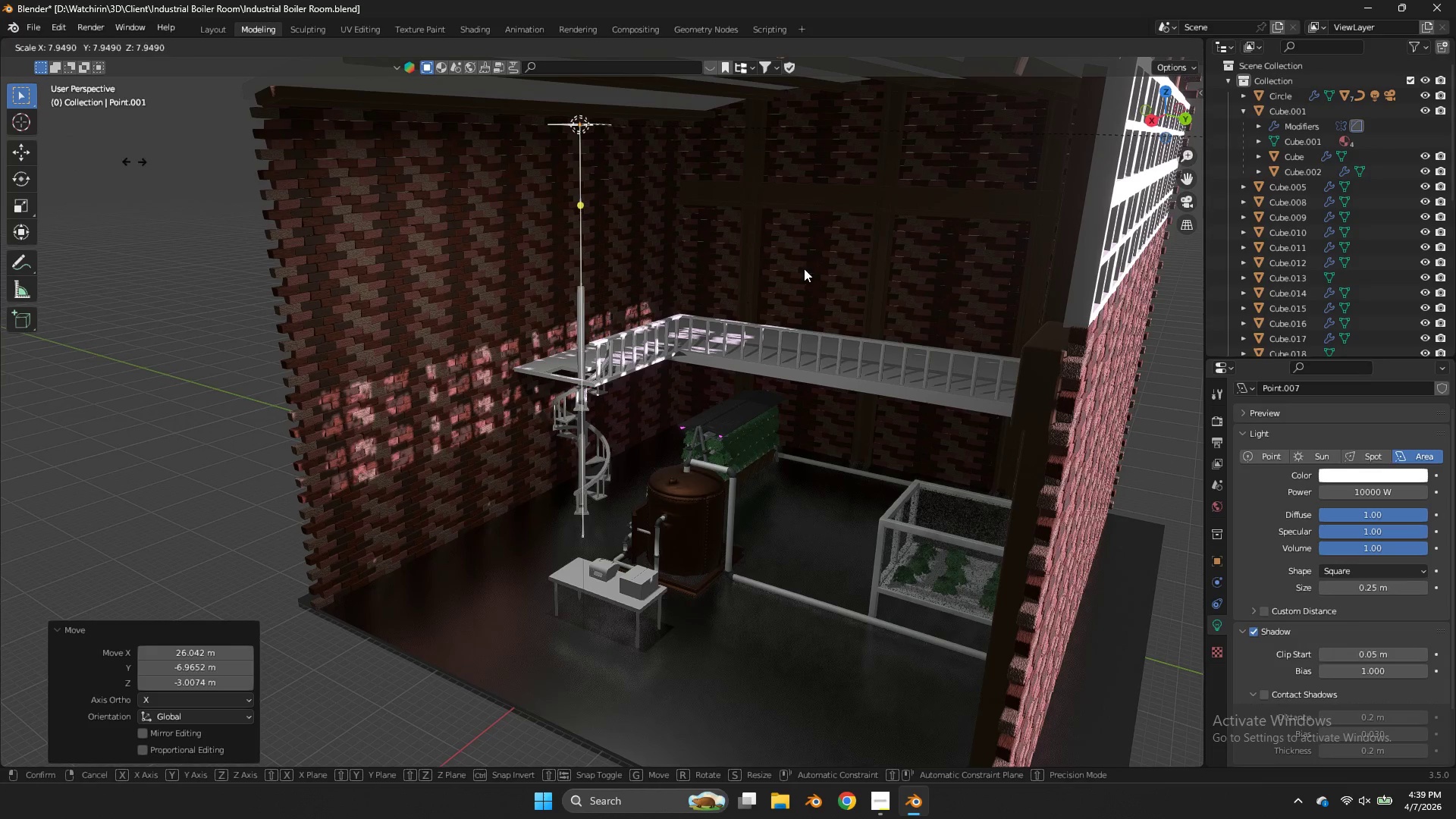 
left_click_drag(start_coordinate=[1271, 221], to_coordinate=[71, 221])
 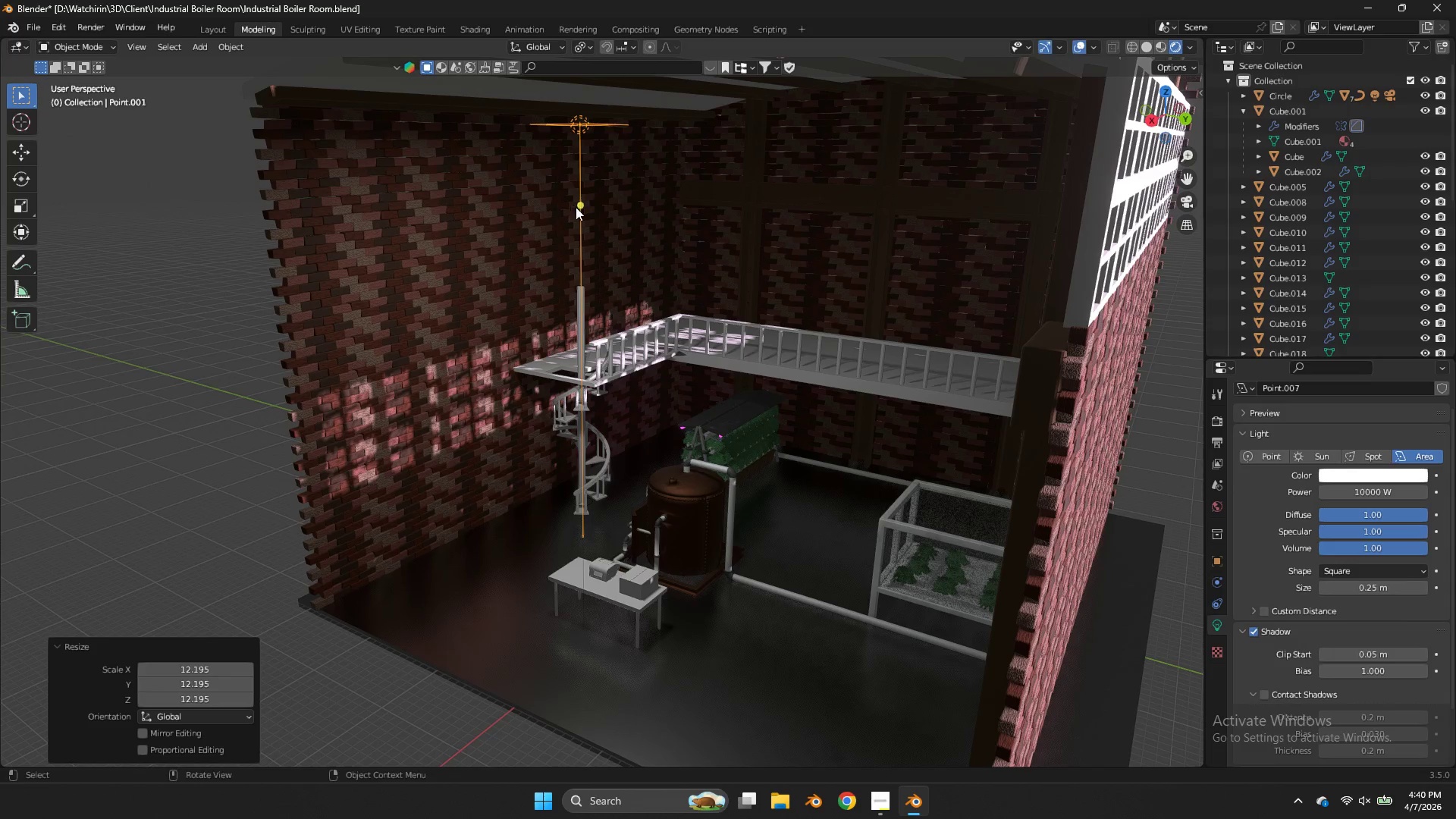 
left_click_drag(start_coordinate=[576, 206], to_coordinate=[836, 557])
 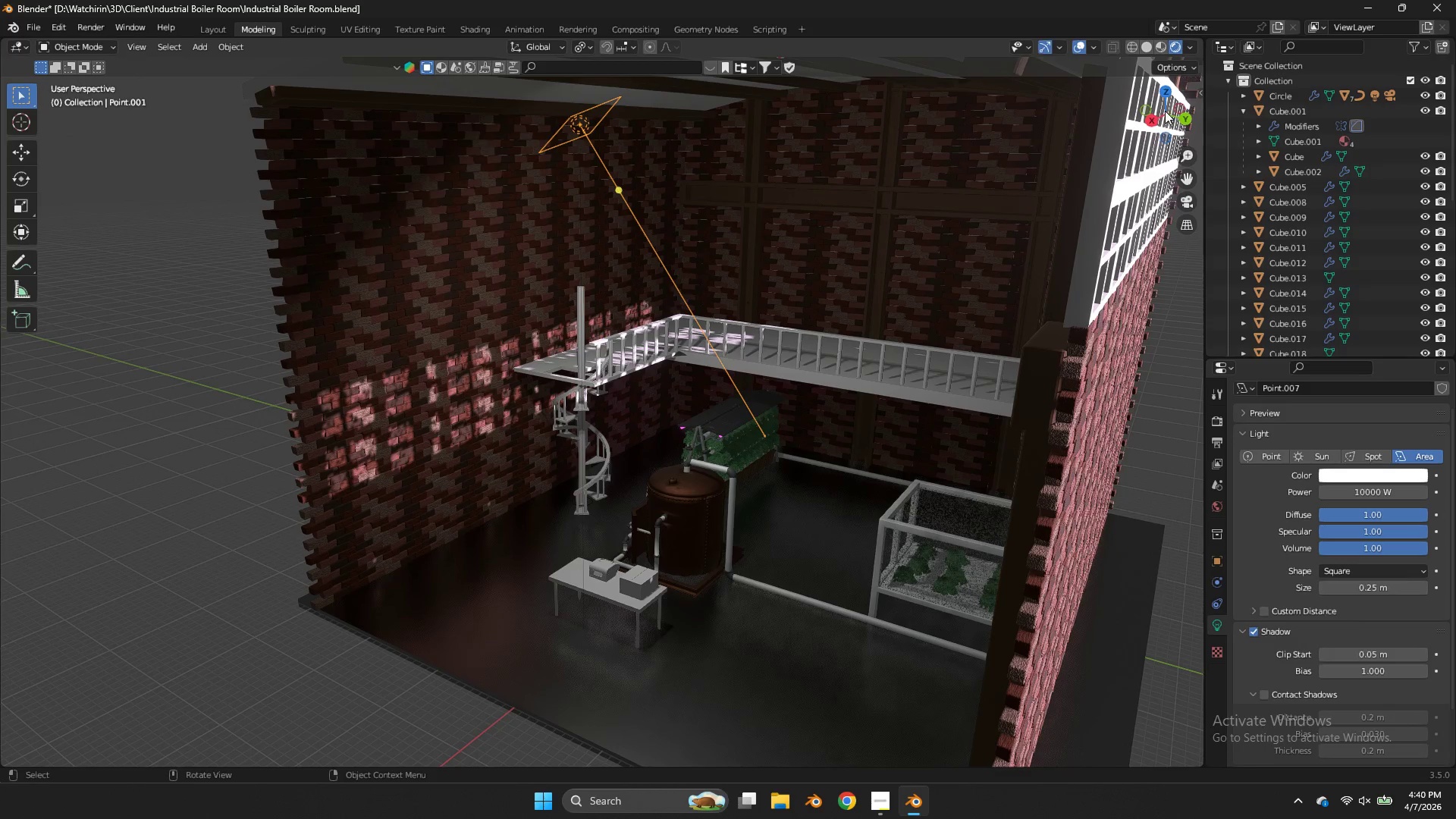 
left_click_drag(start_coordinate=[1165, 111], to_coordinate=[1225, 103])
 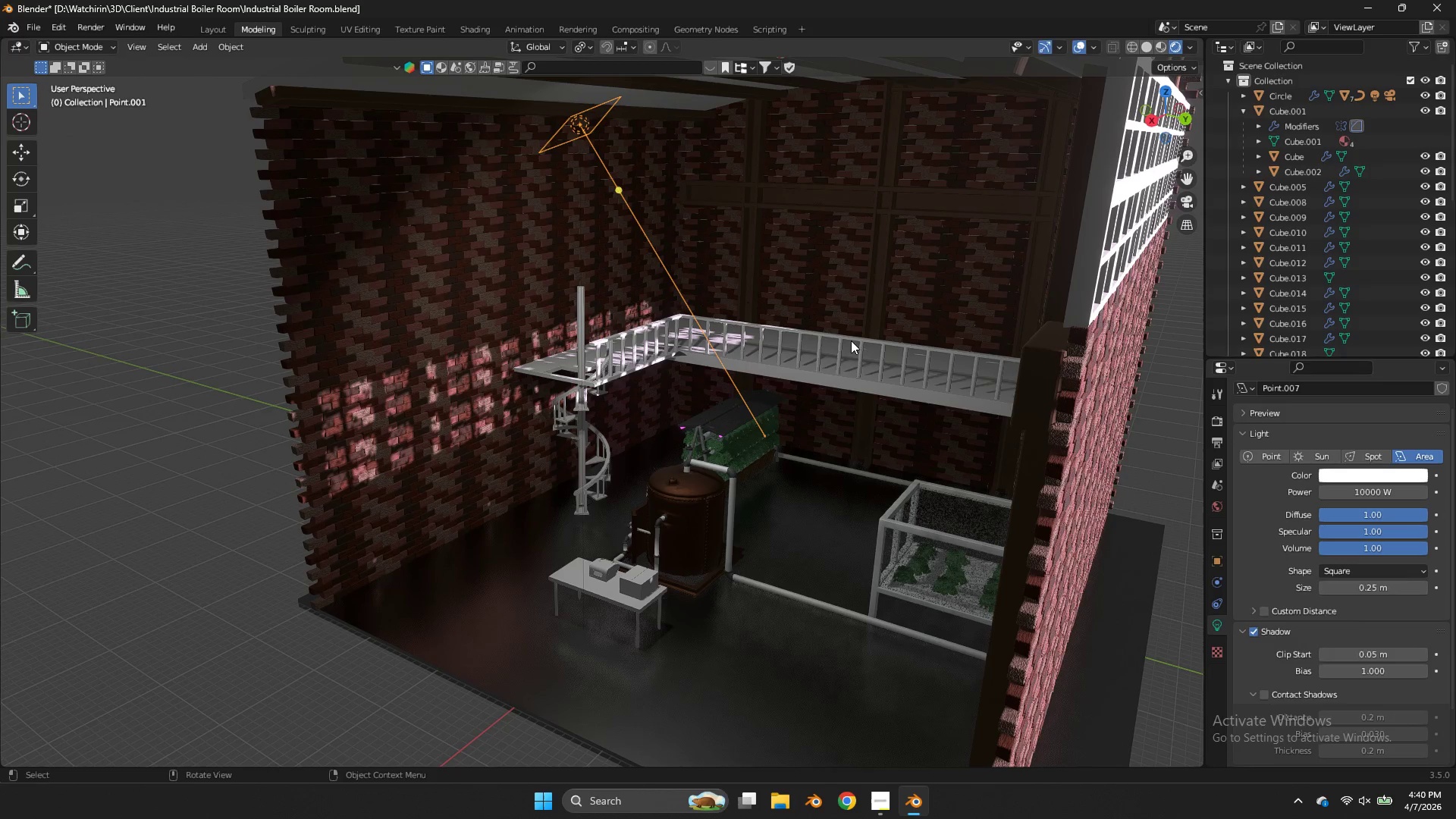 
key(Z)
 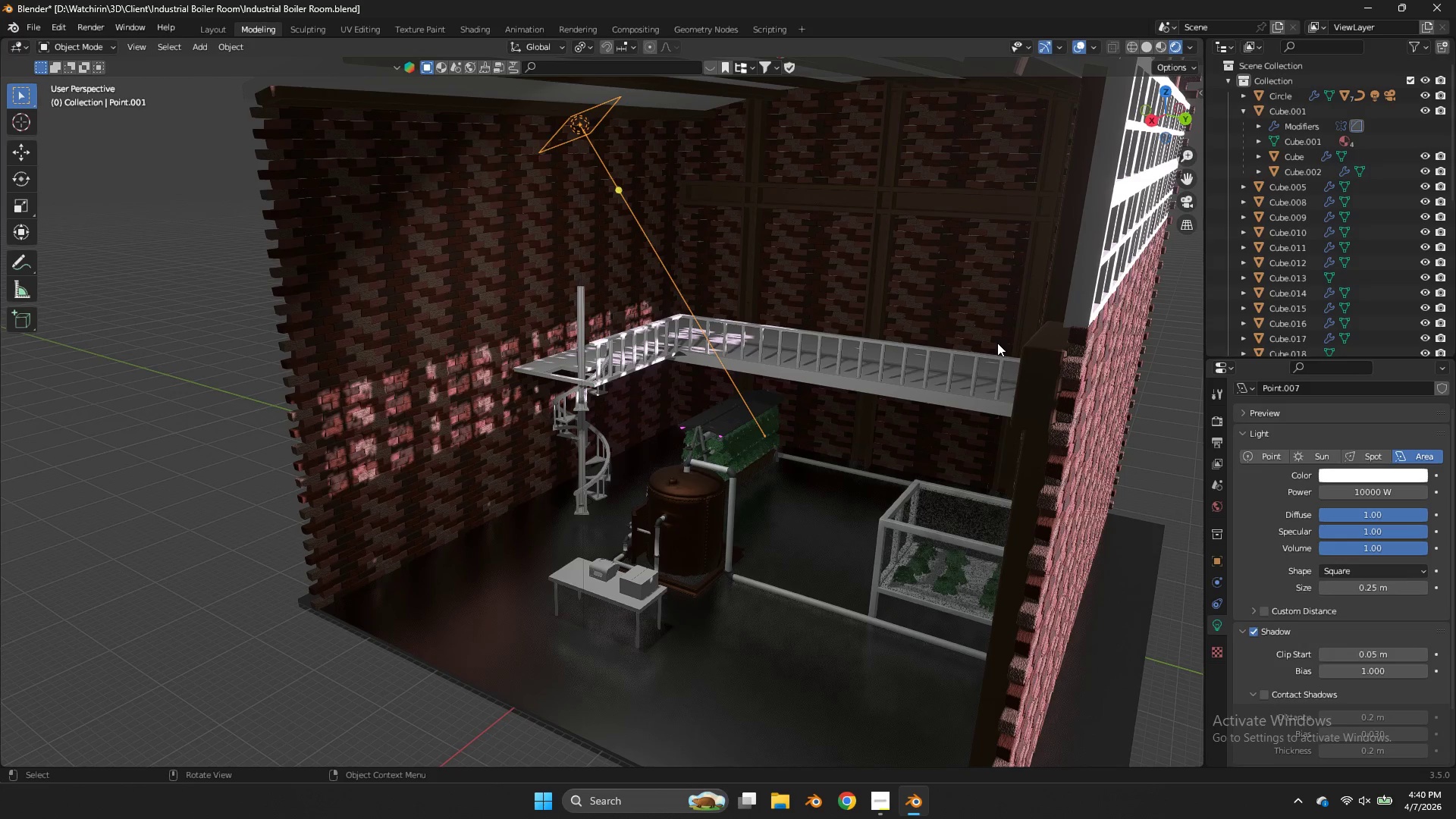 
hold_key(key=Z, duration=1.5)
 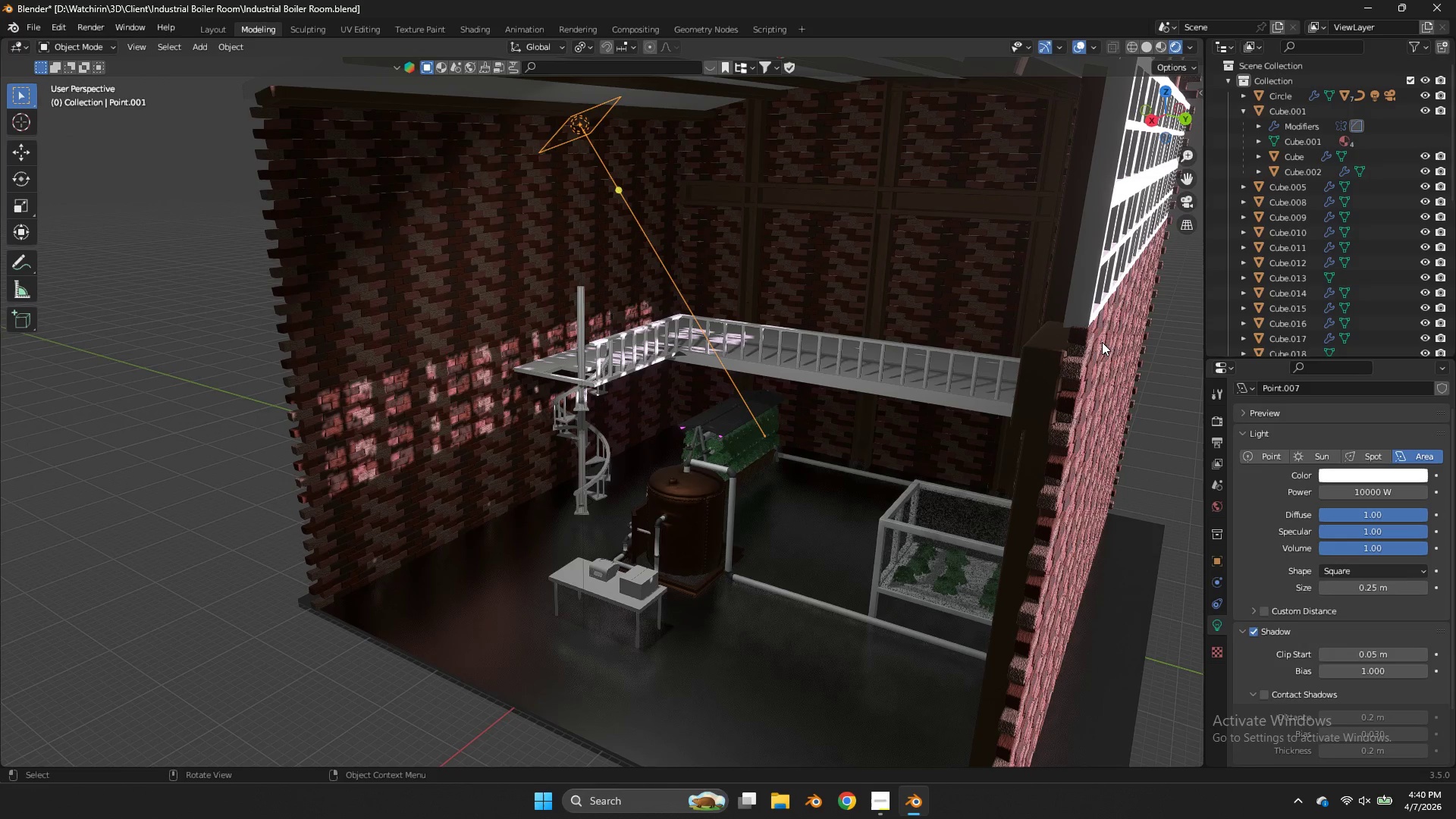 
hold_key(key=Z, duration=1.5)
 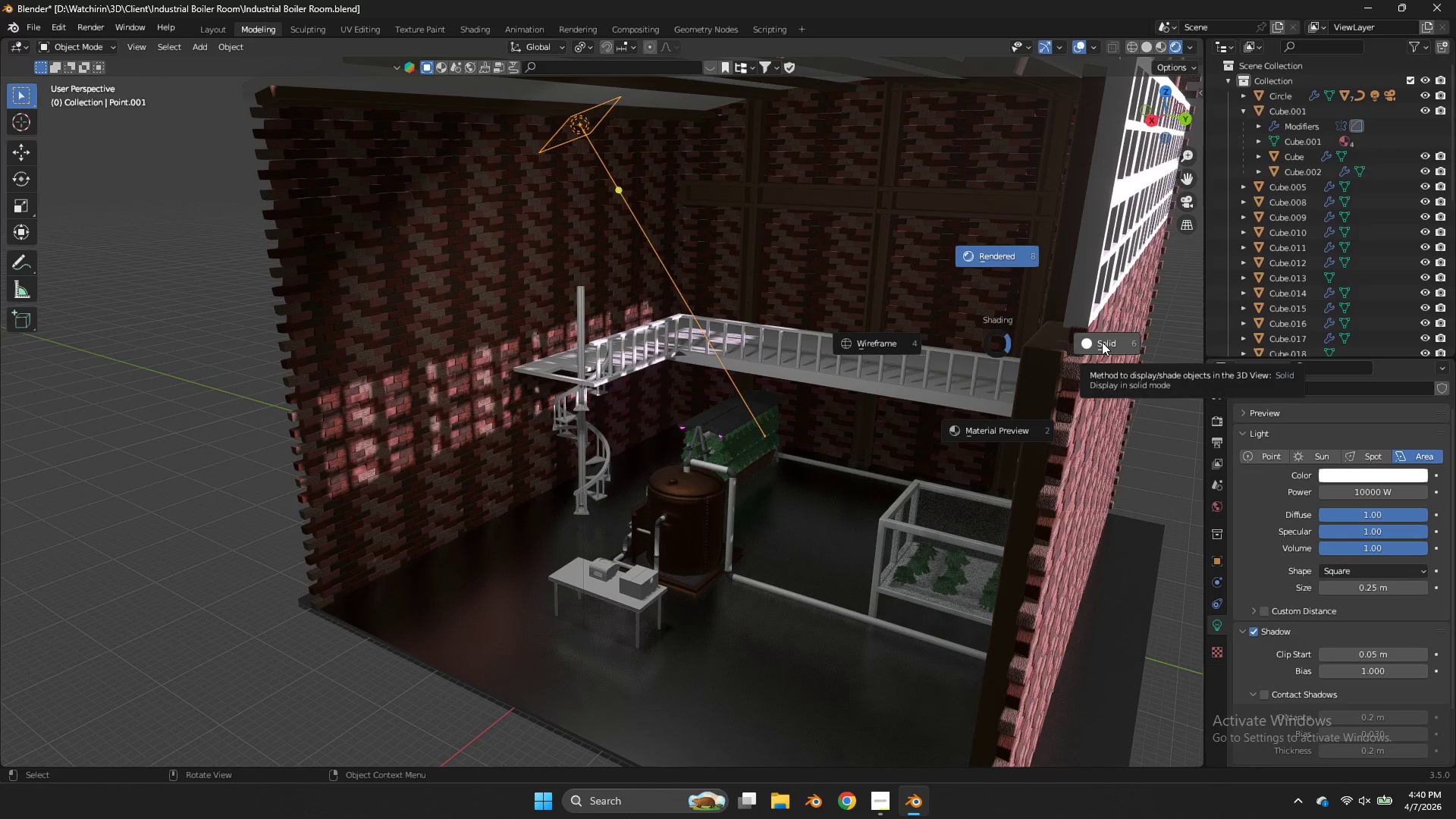 
hold_key(key=Z, duration=1.5)
 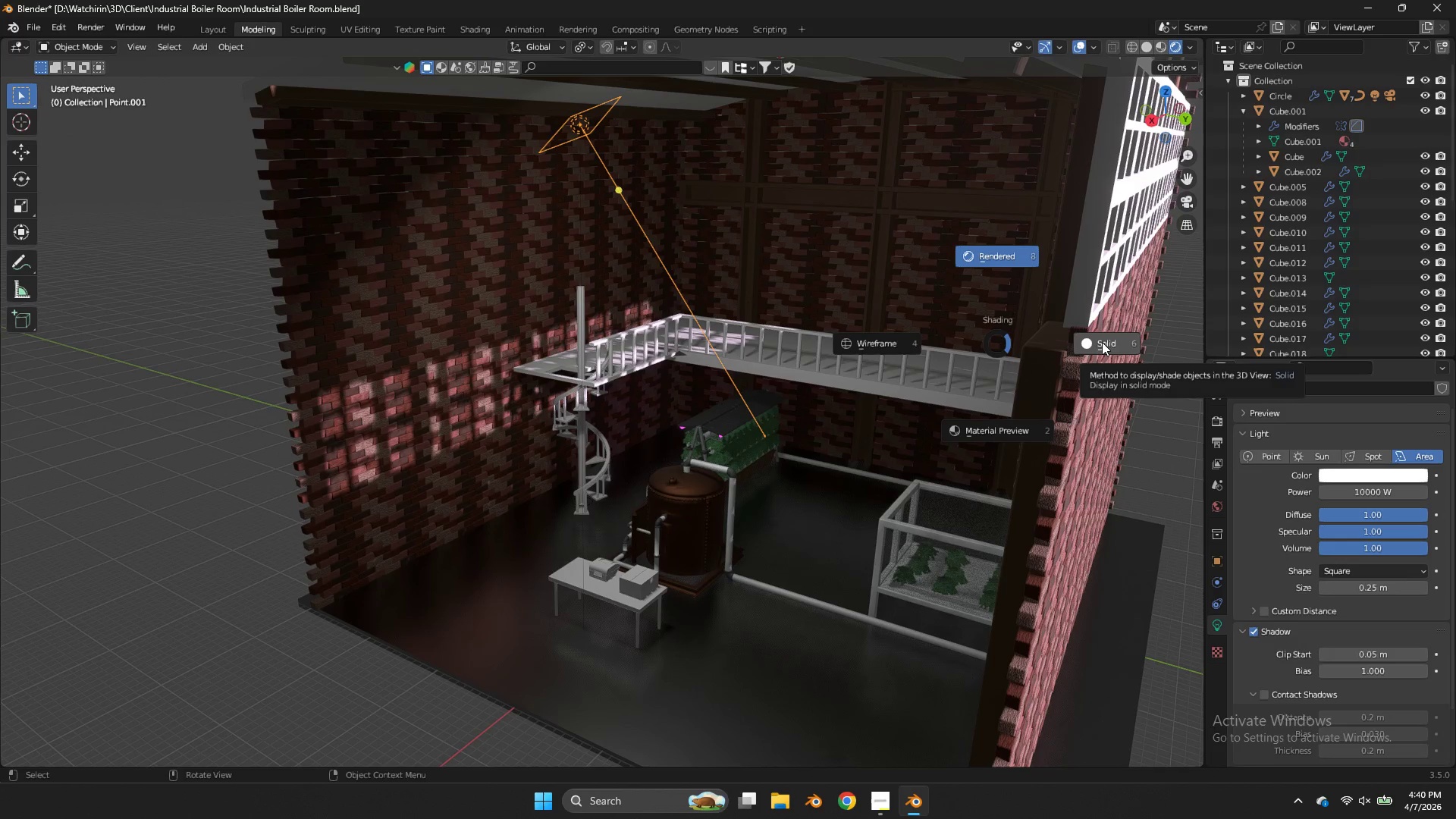 
hold_key(key=Z, duration=0.59)
 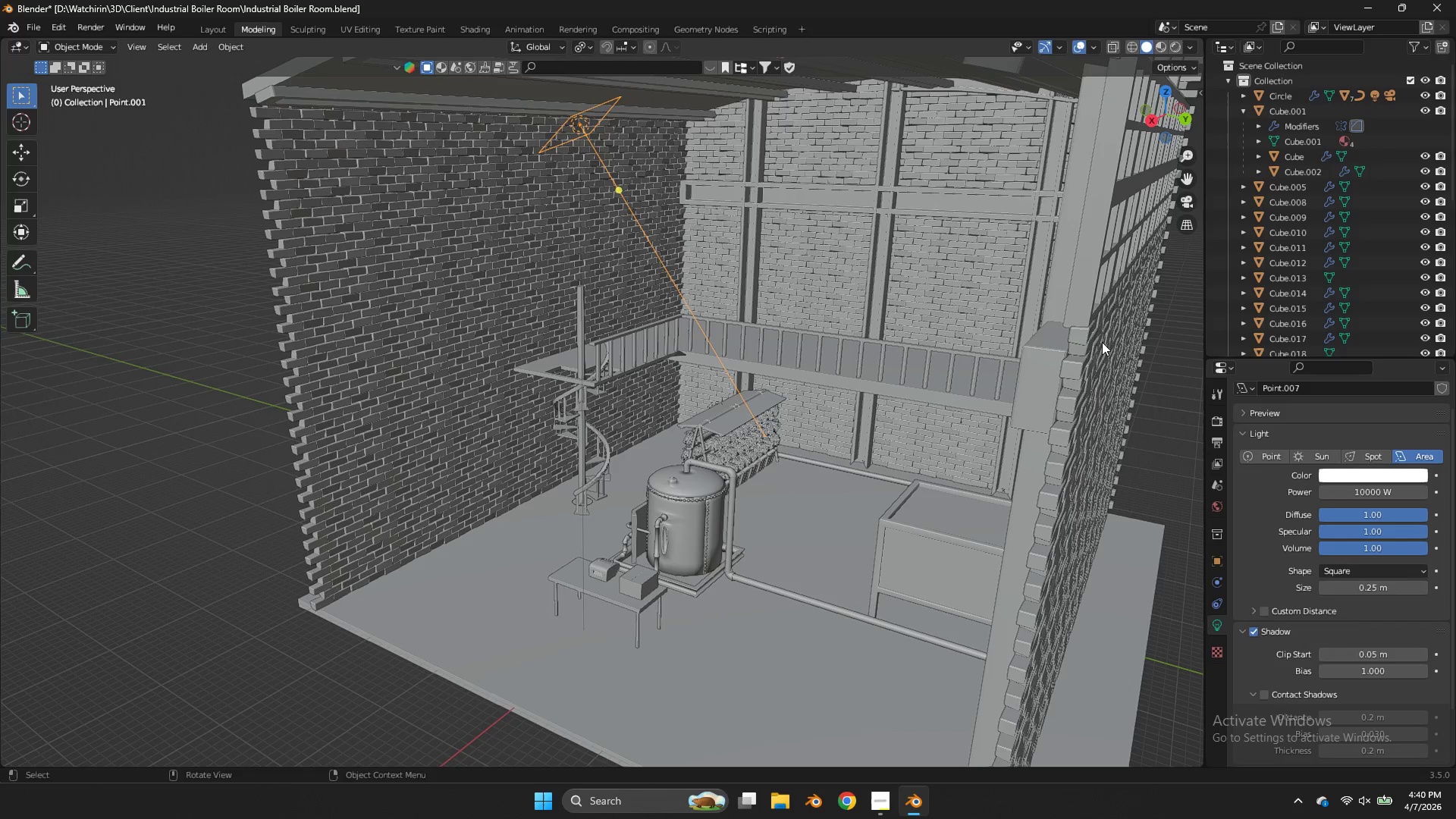 
key(Z)
 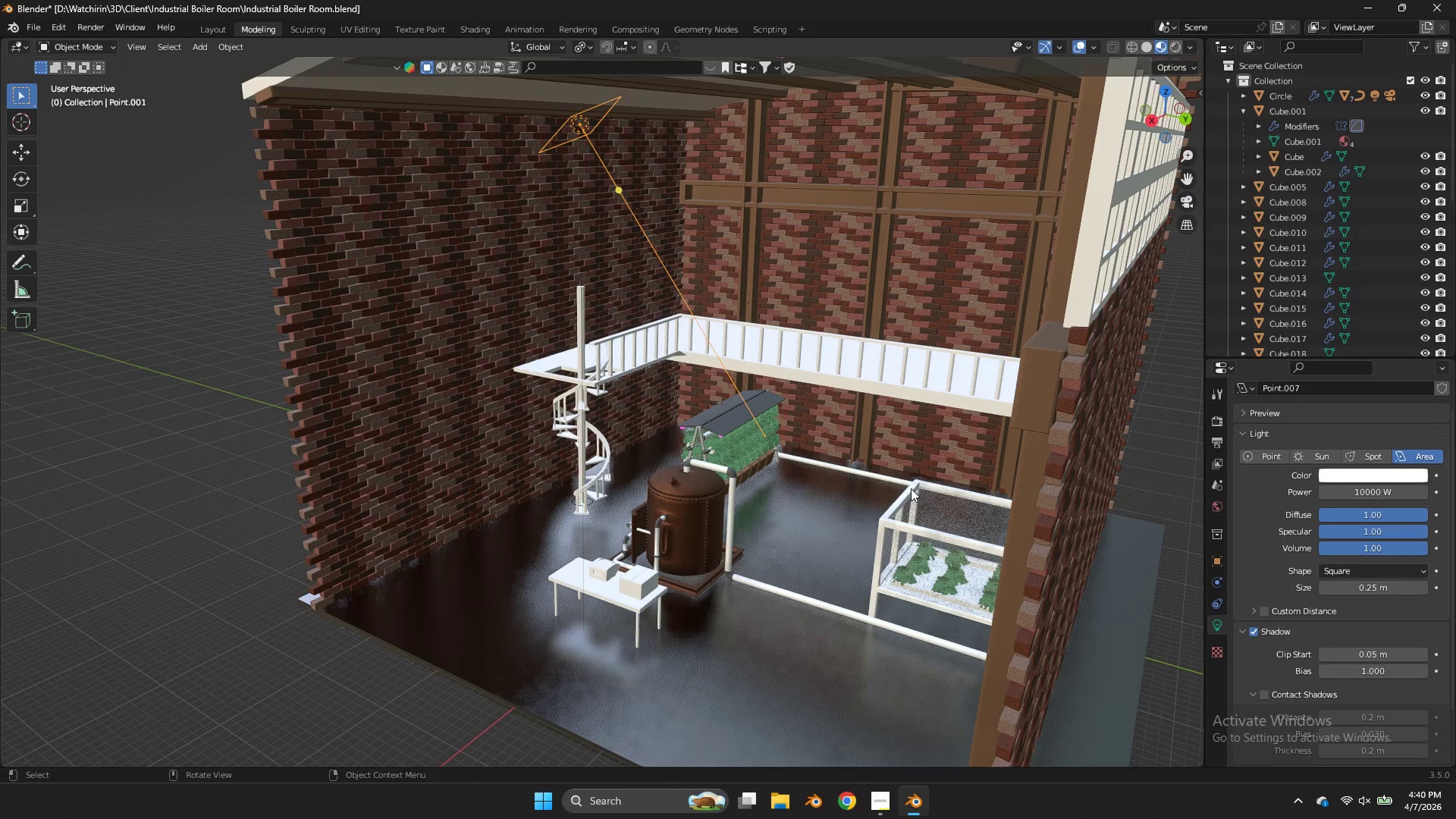 
left_click([844, 500])
 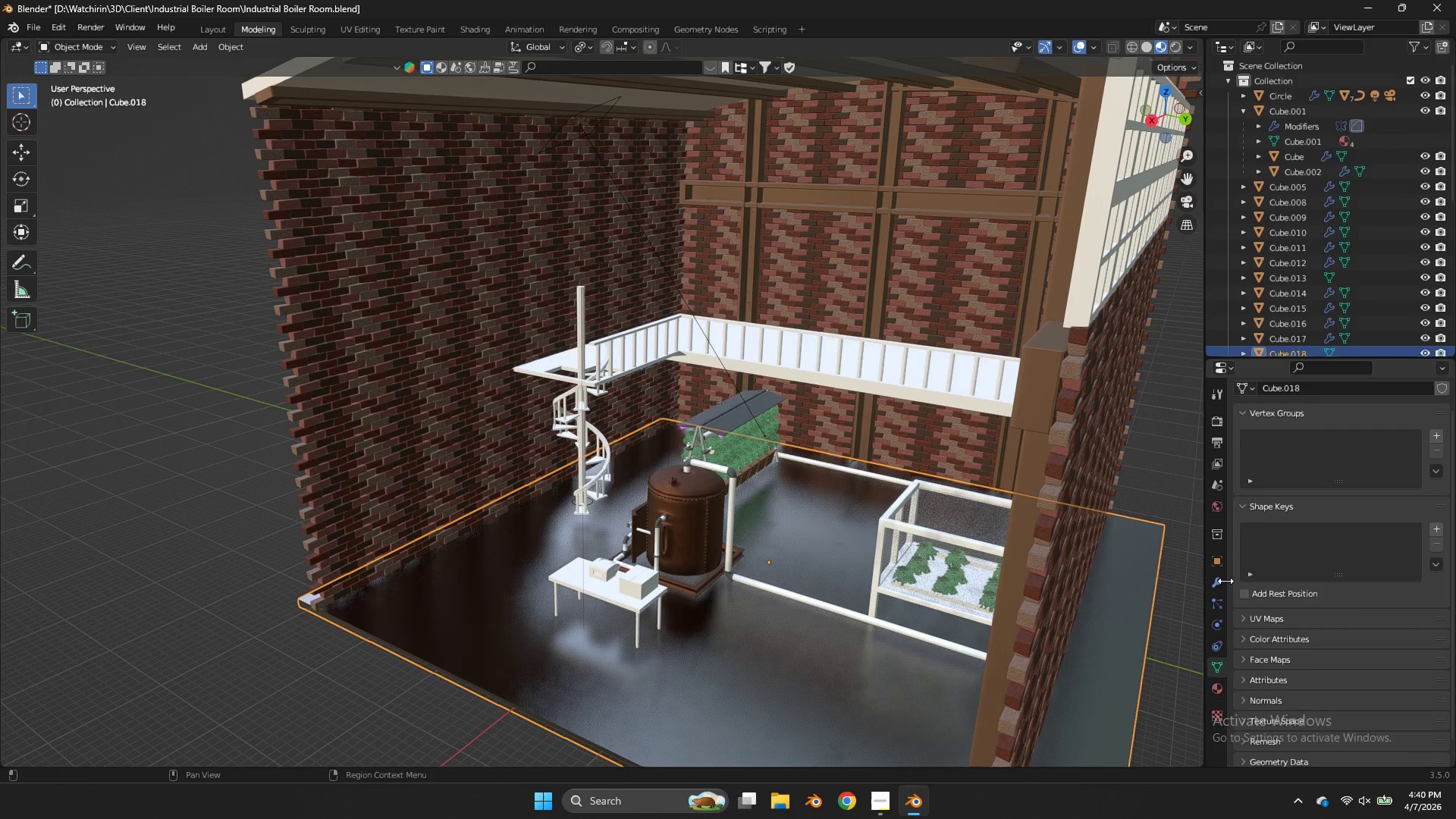 
left_click([1221, 677])
 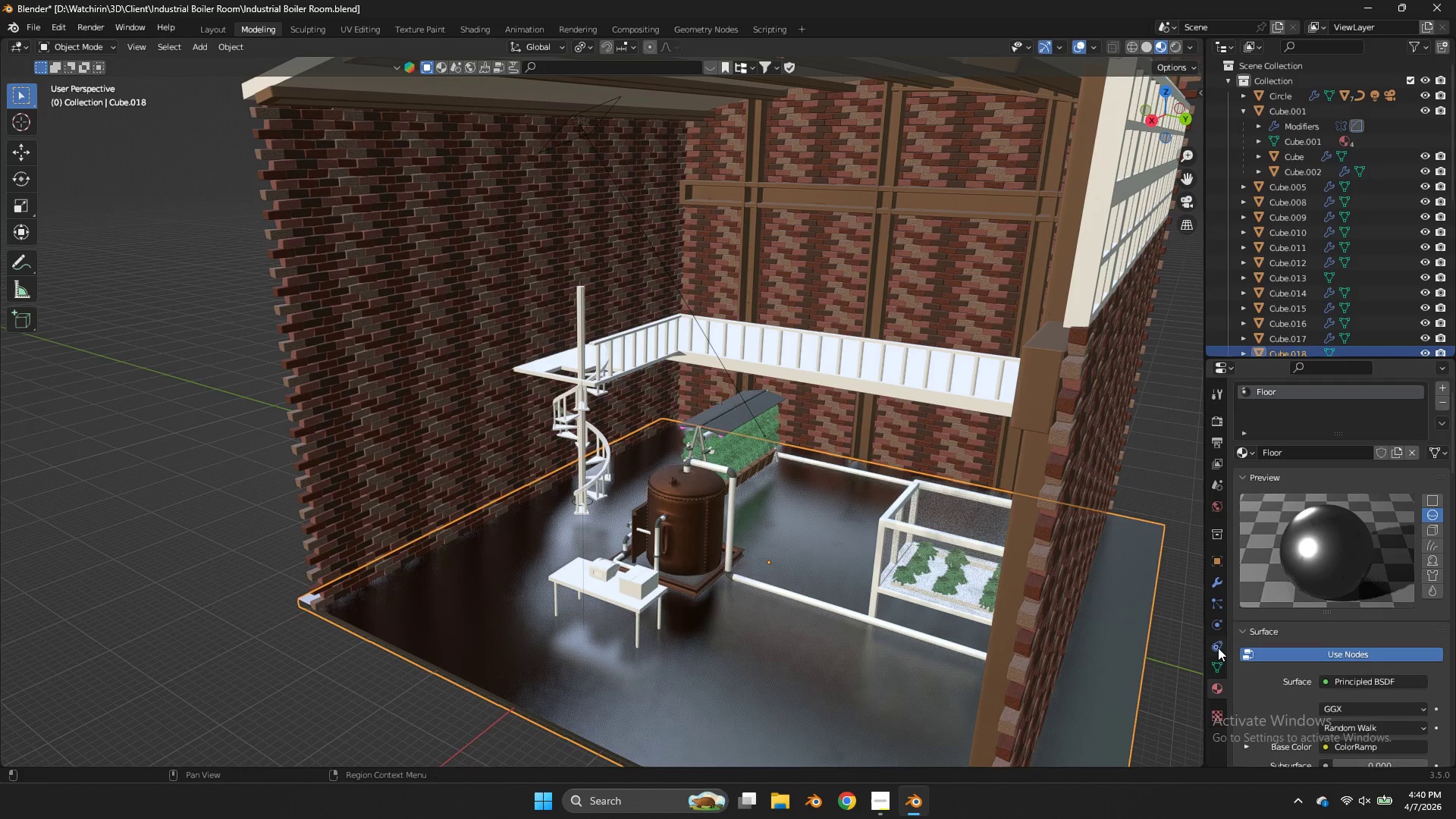 
left_click([1218, 648])
 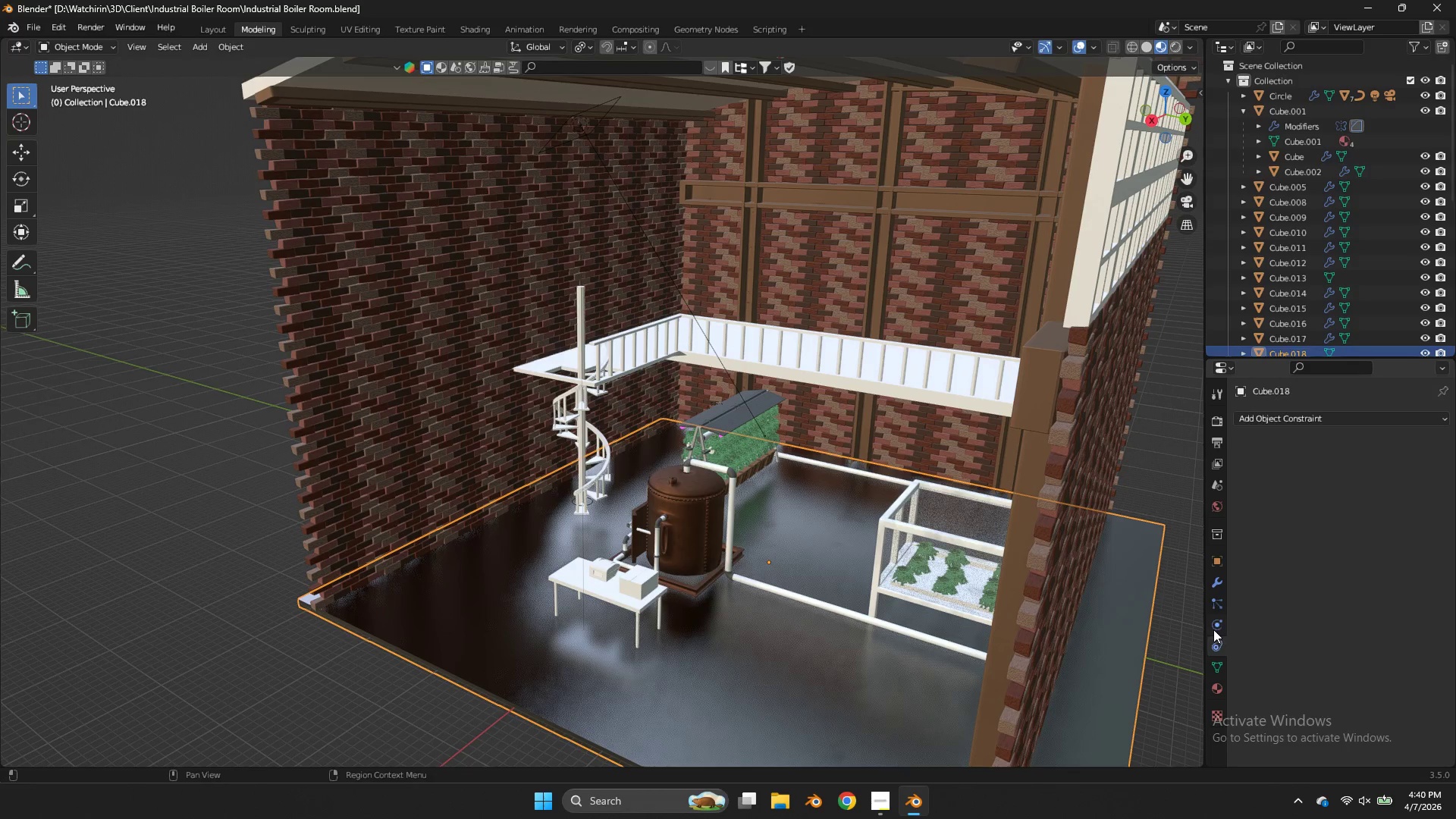 
left_click([1213, 624])
 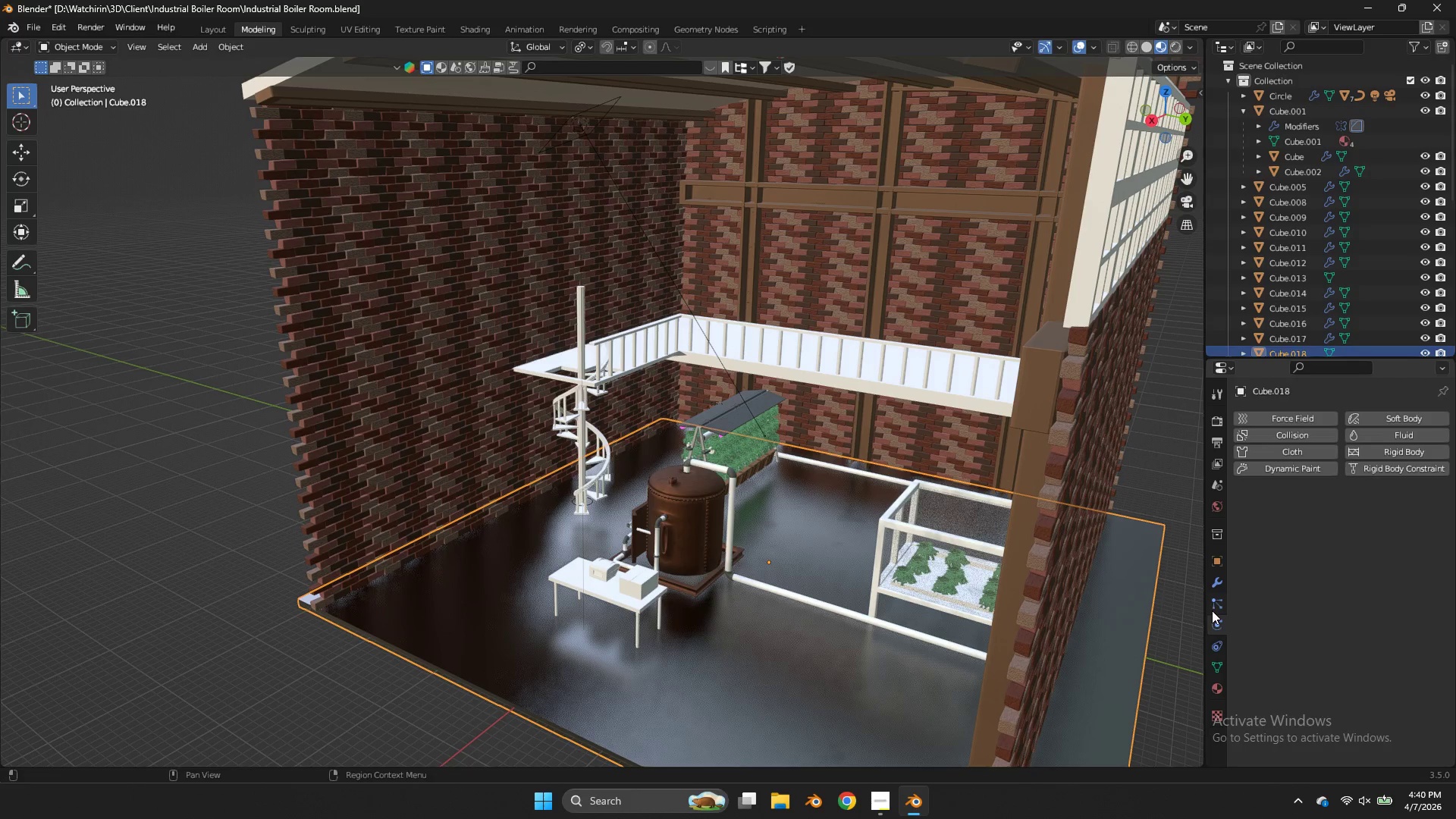 
left_click([1212, 610])
 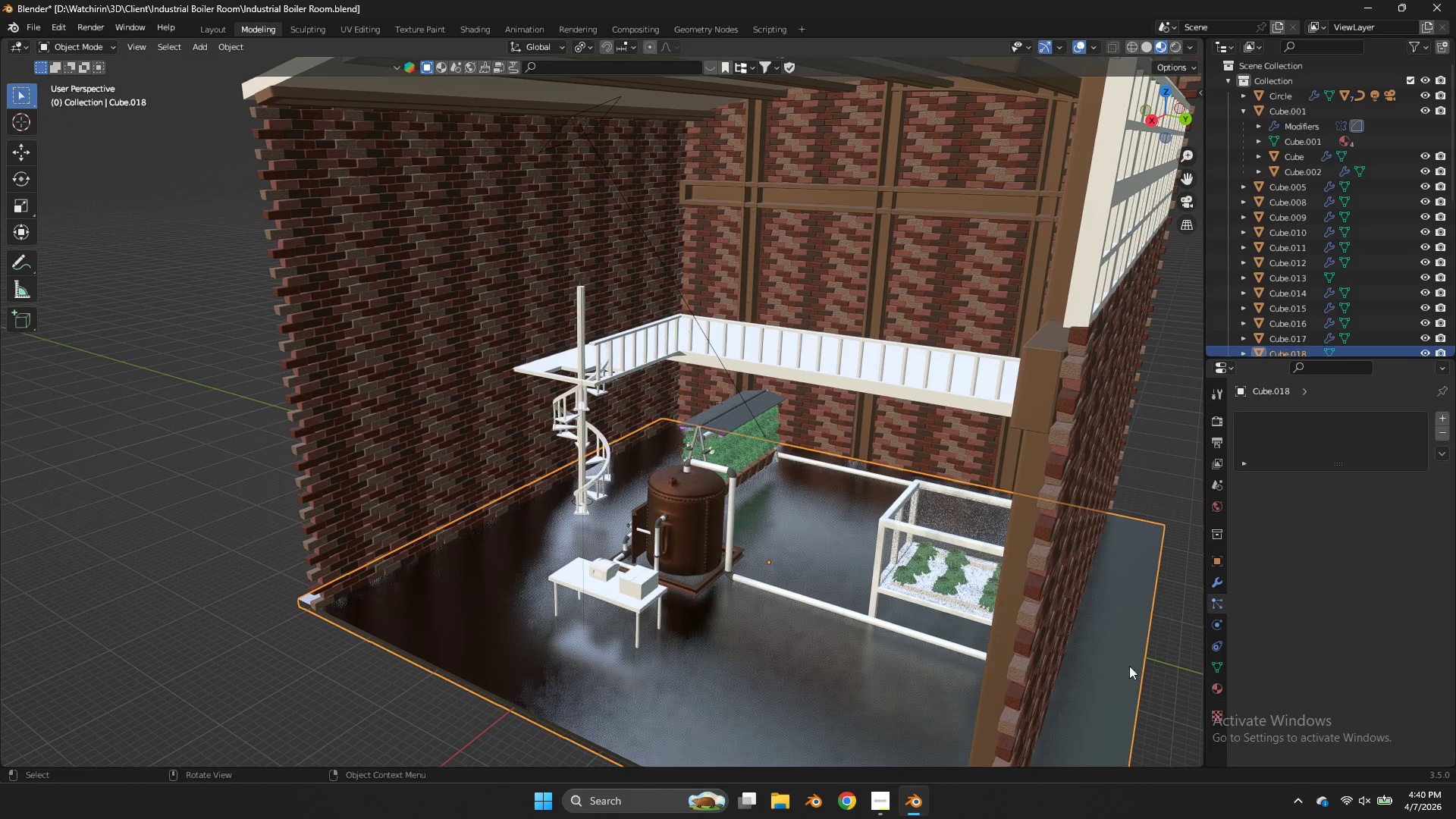 
left_click([1213, 693])
 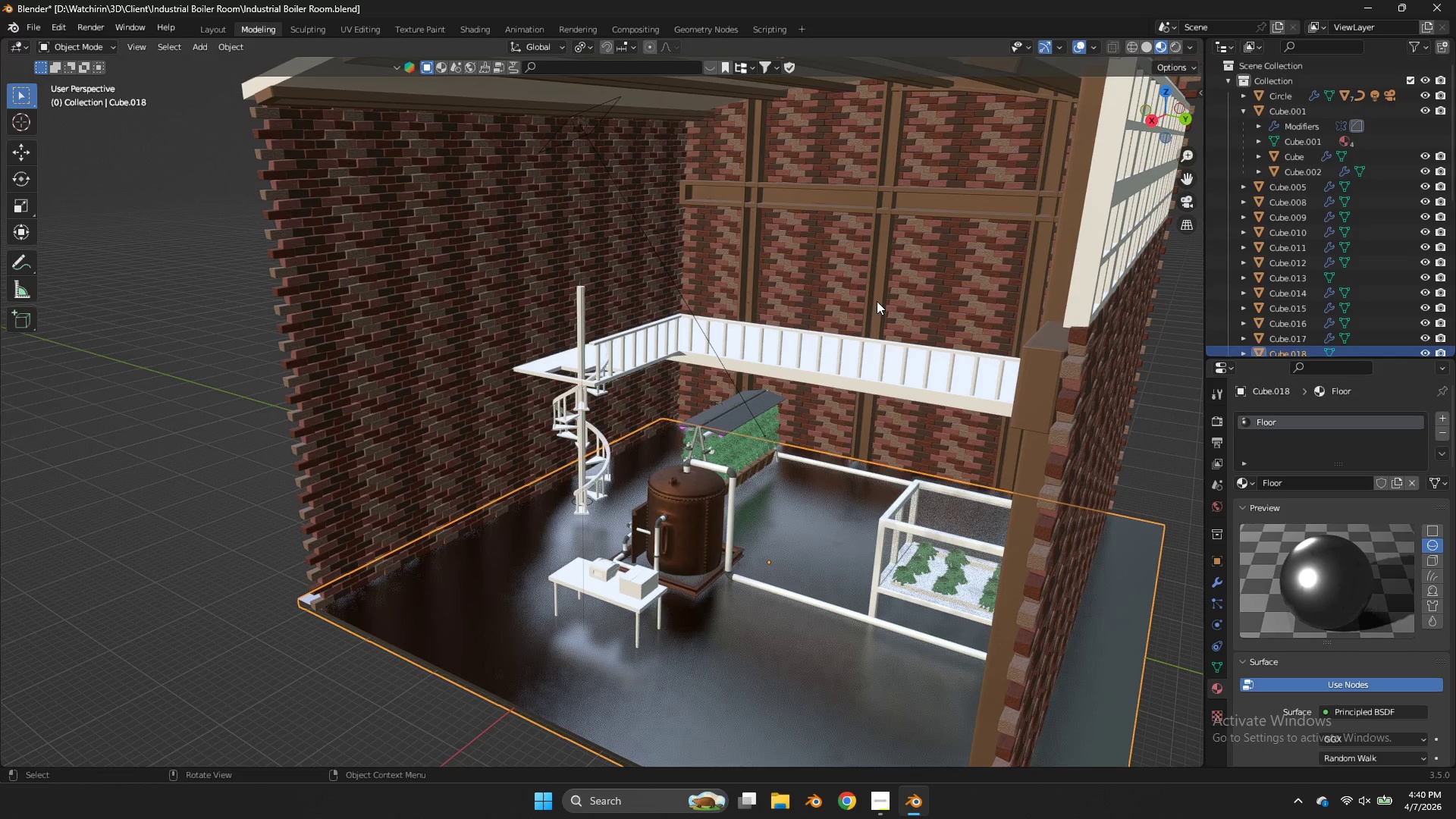 
scroll: coordinate [877, 300], scroll_direction: down, amount: 1.0
 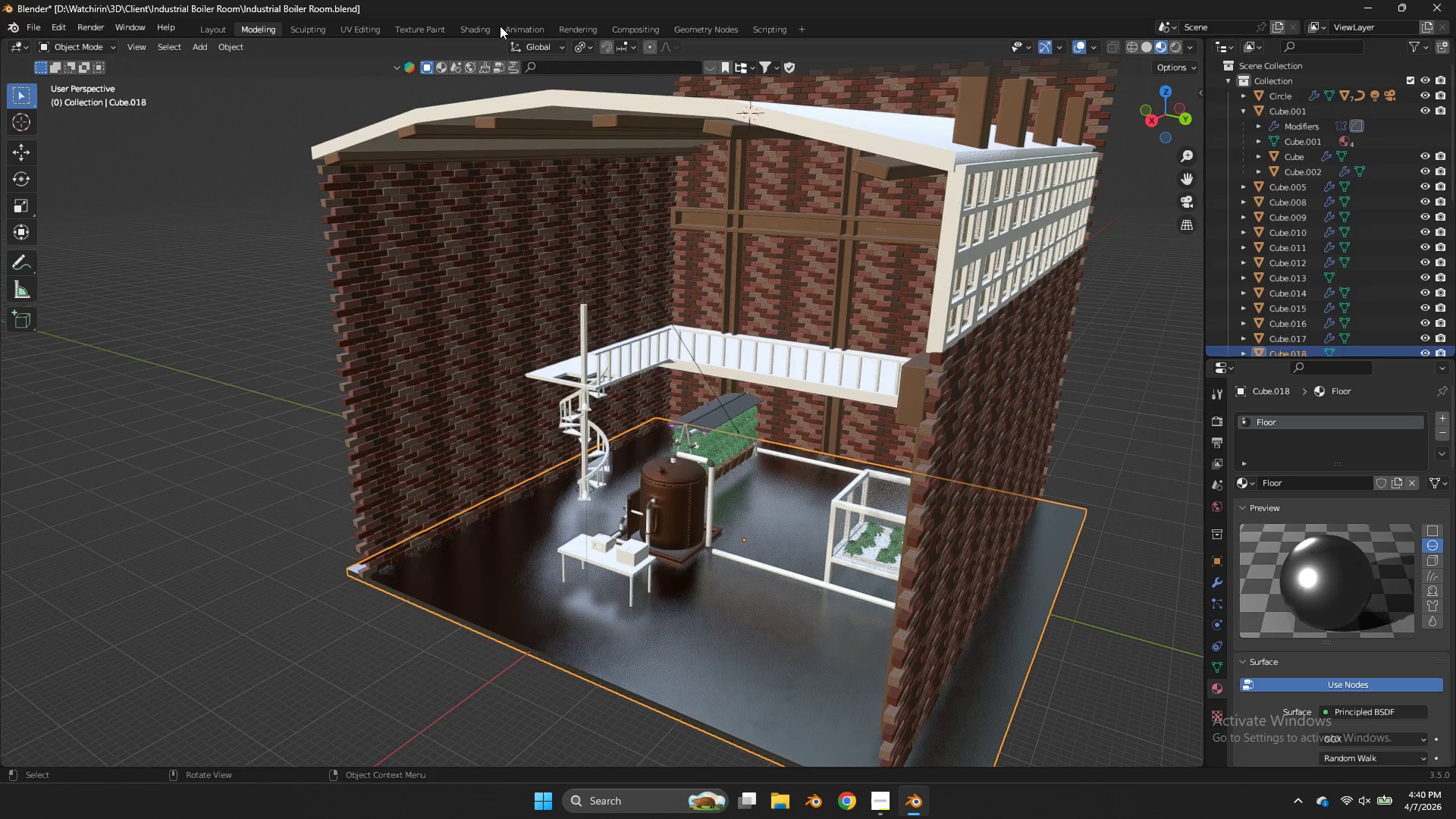 
left_click([500, 26])
 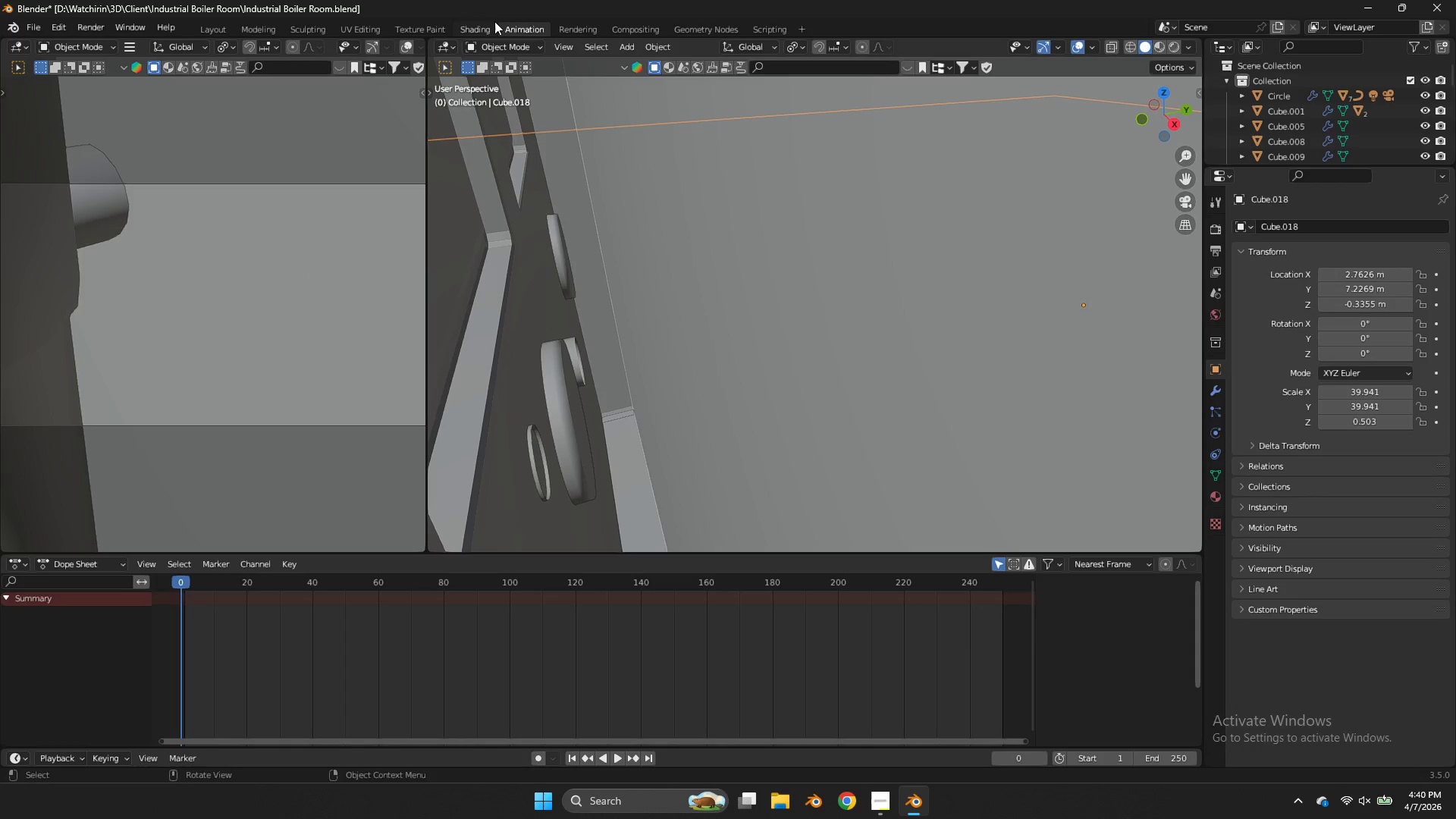 
left_click([494, 21])
 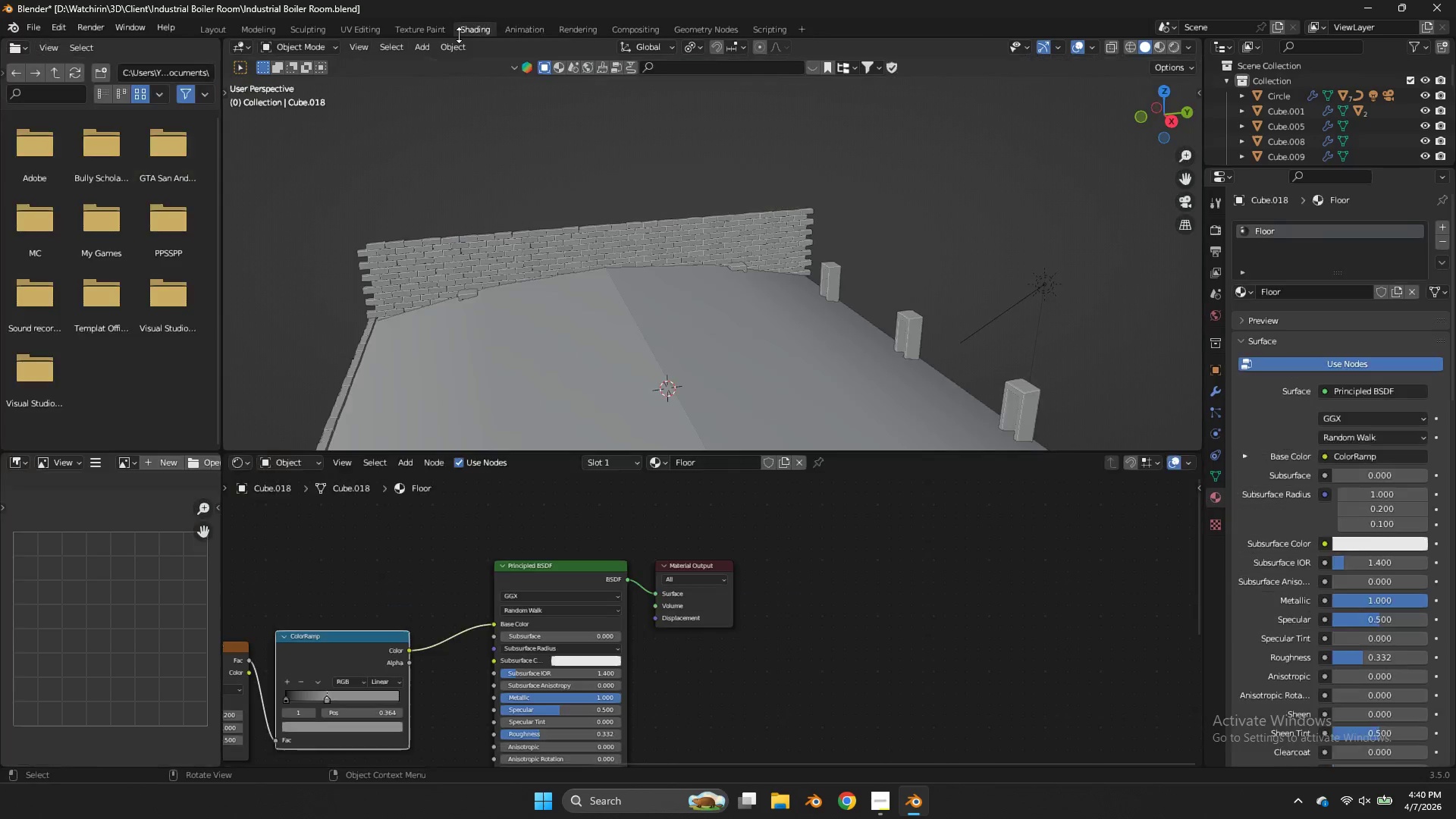 
left_click([459, 35])
 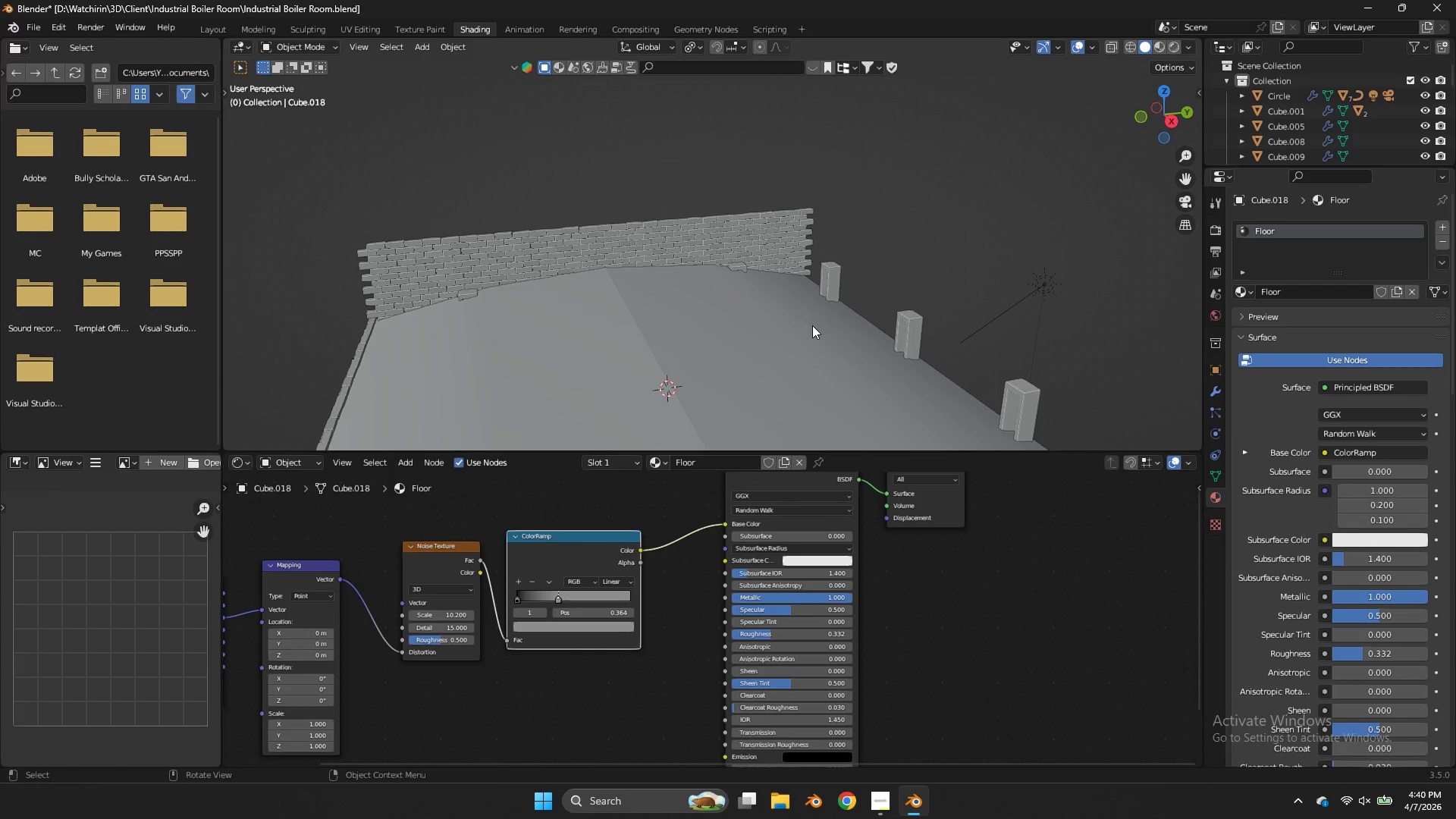 
key(NumpadDivide)
 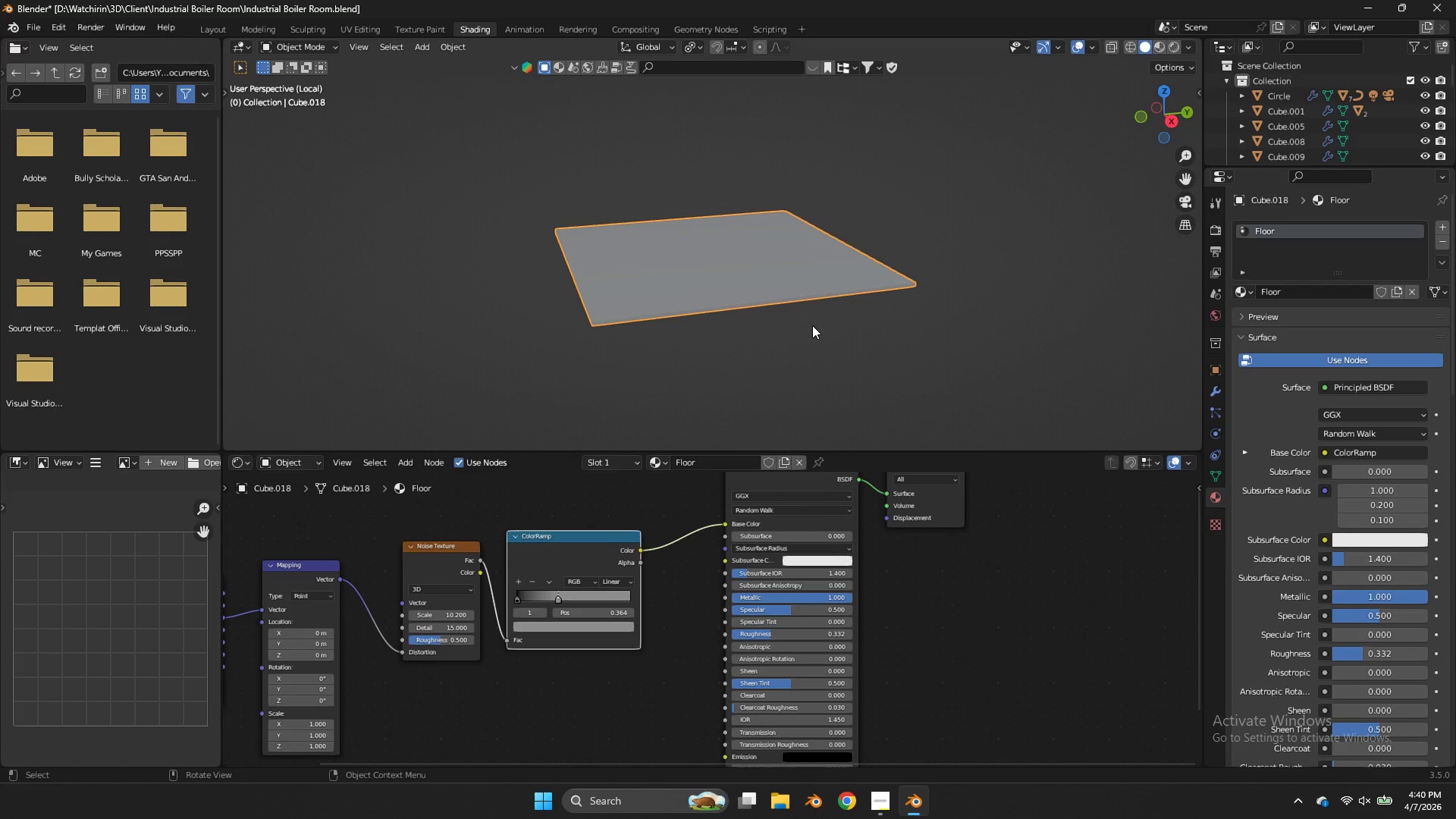 
type(zz)
 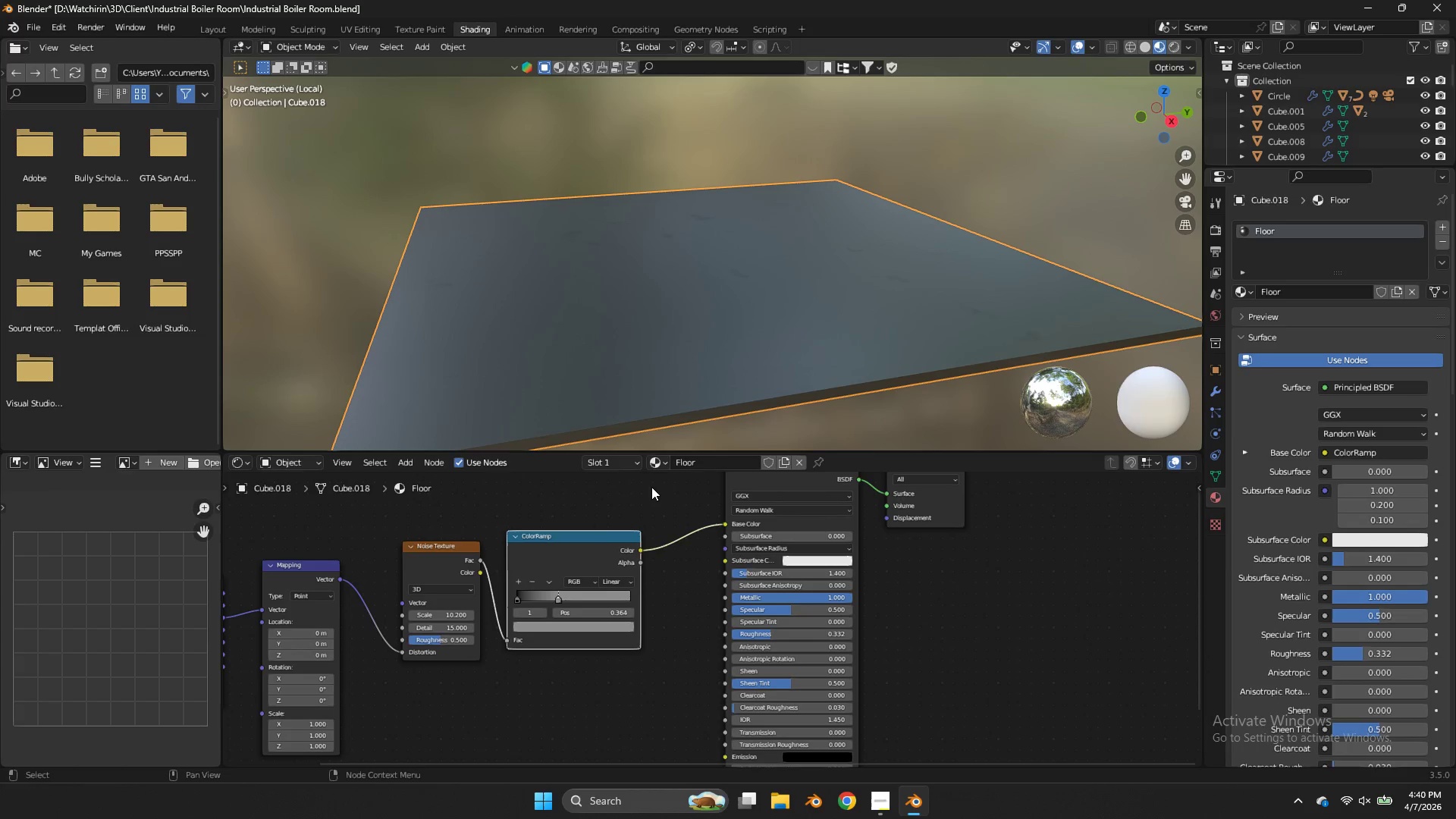 
scroll: coordinate [781, 304], scroll_direction: up, amount: 4.0
 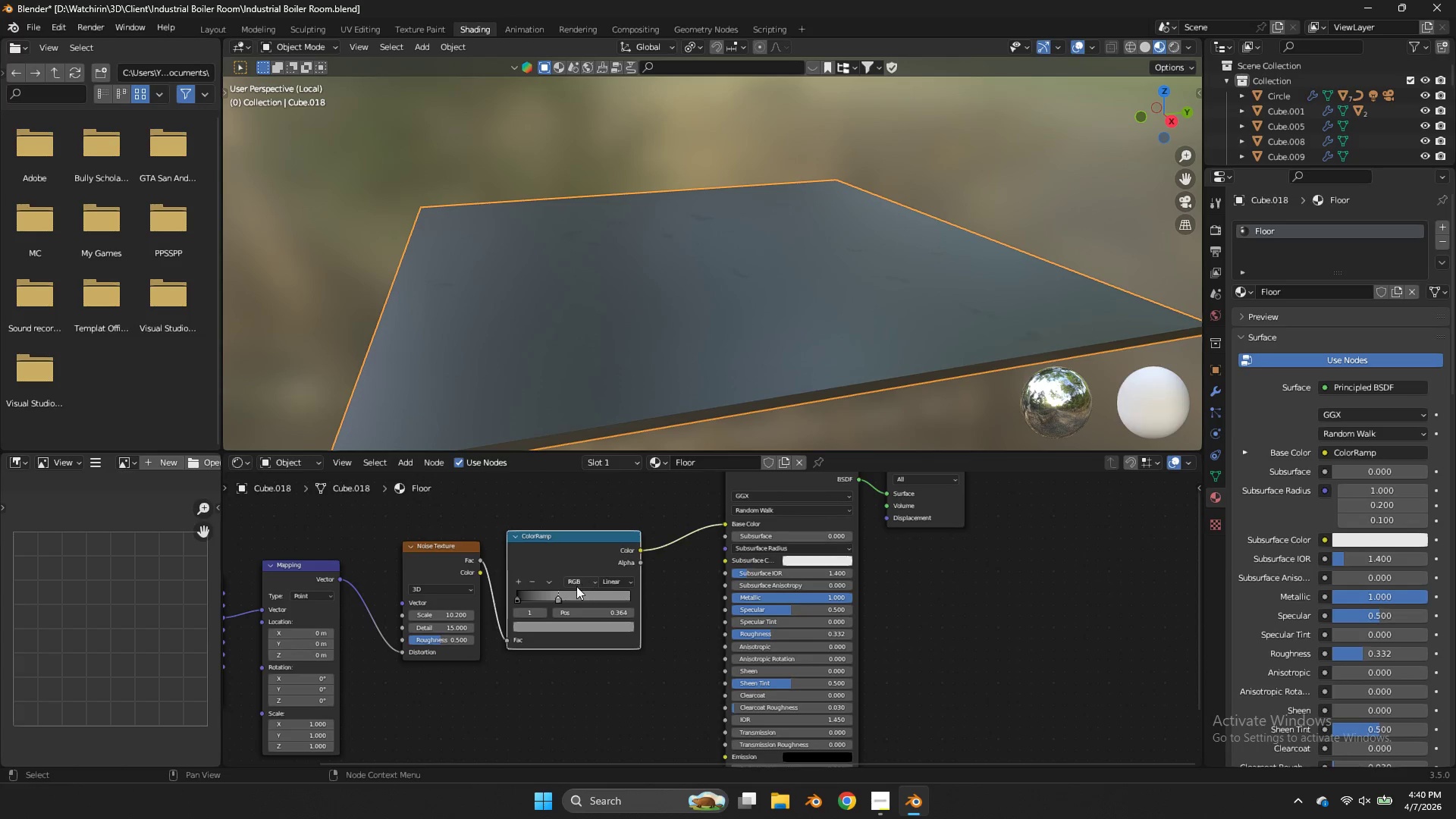 
left_click_drag(start_coordinate=[560, 598], to_coordinate=[588, 600])
 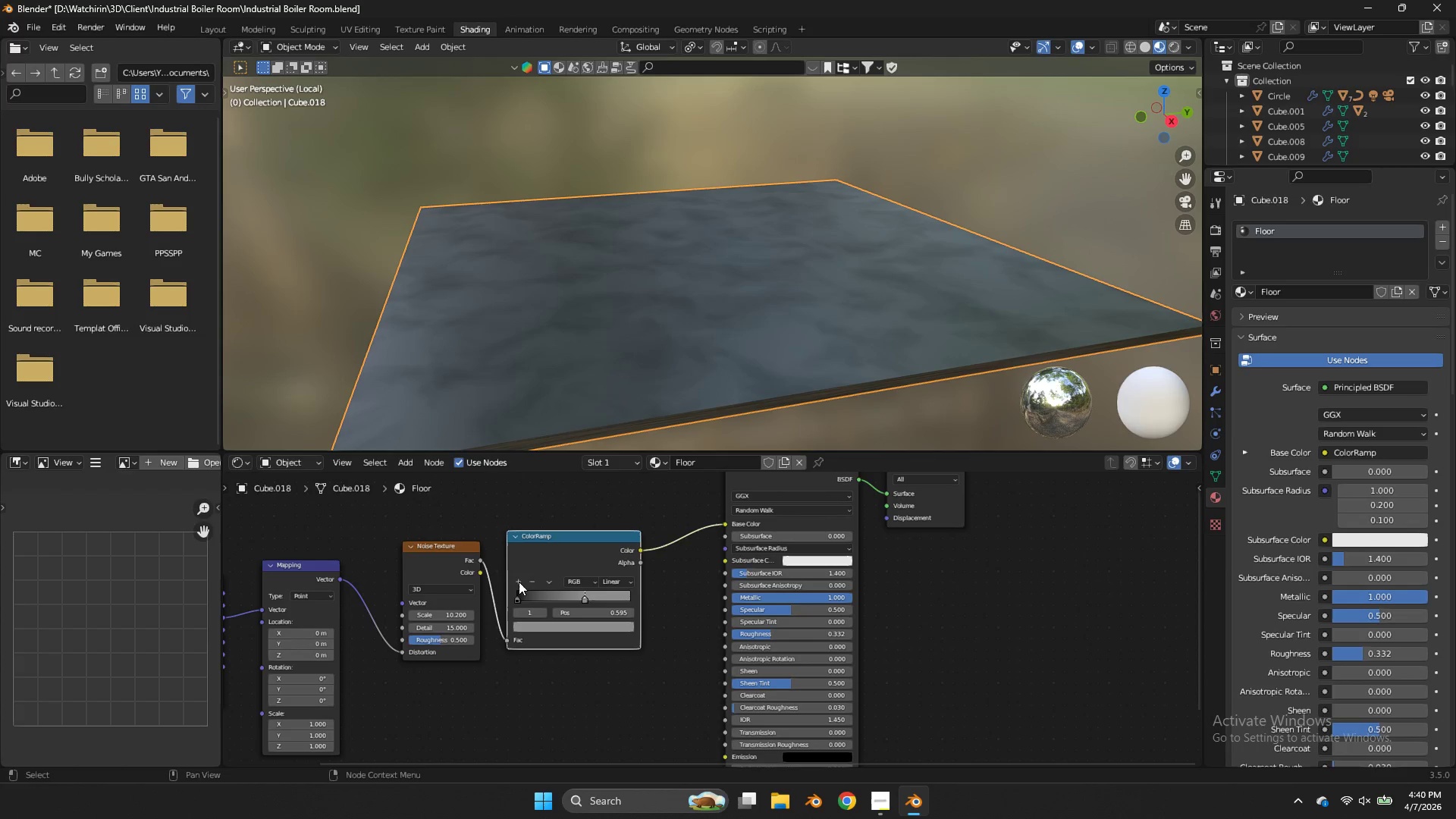 
left_click([516, 581])
 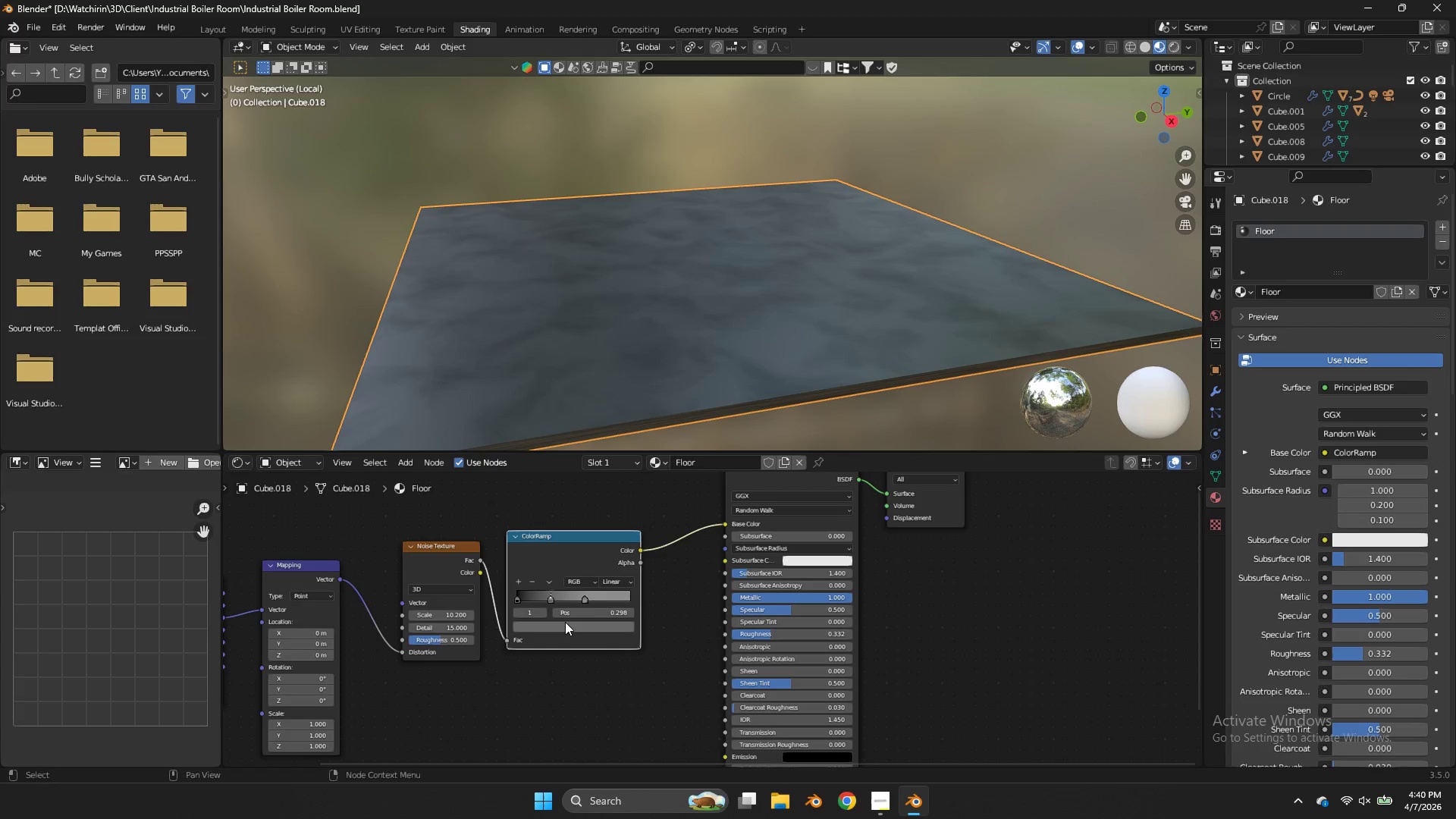 
left_click([565, 622])
 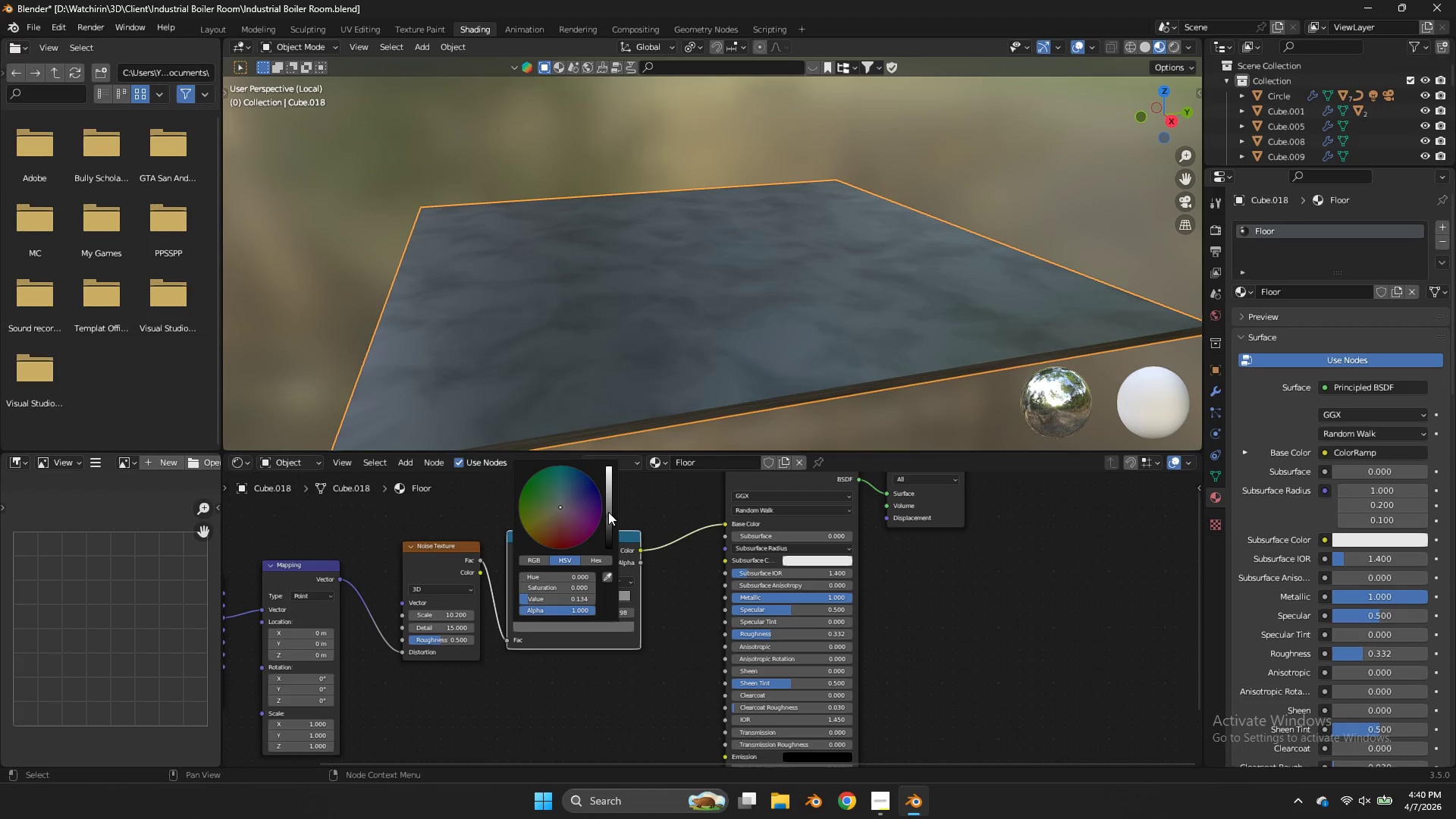 
left_click_drag(start_coordinate=[608, 517], to_coordinate=[610, 335])
 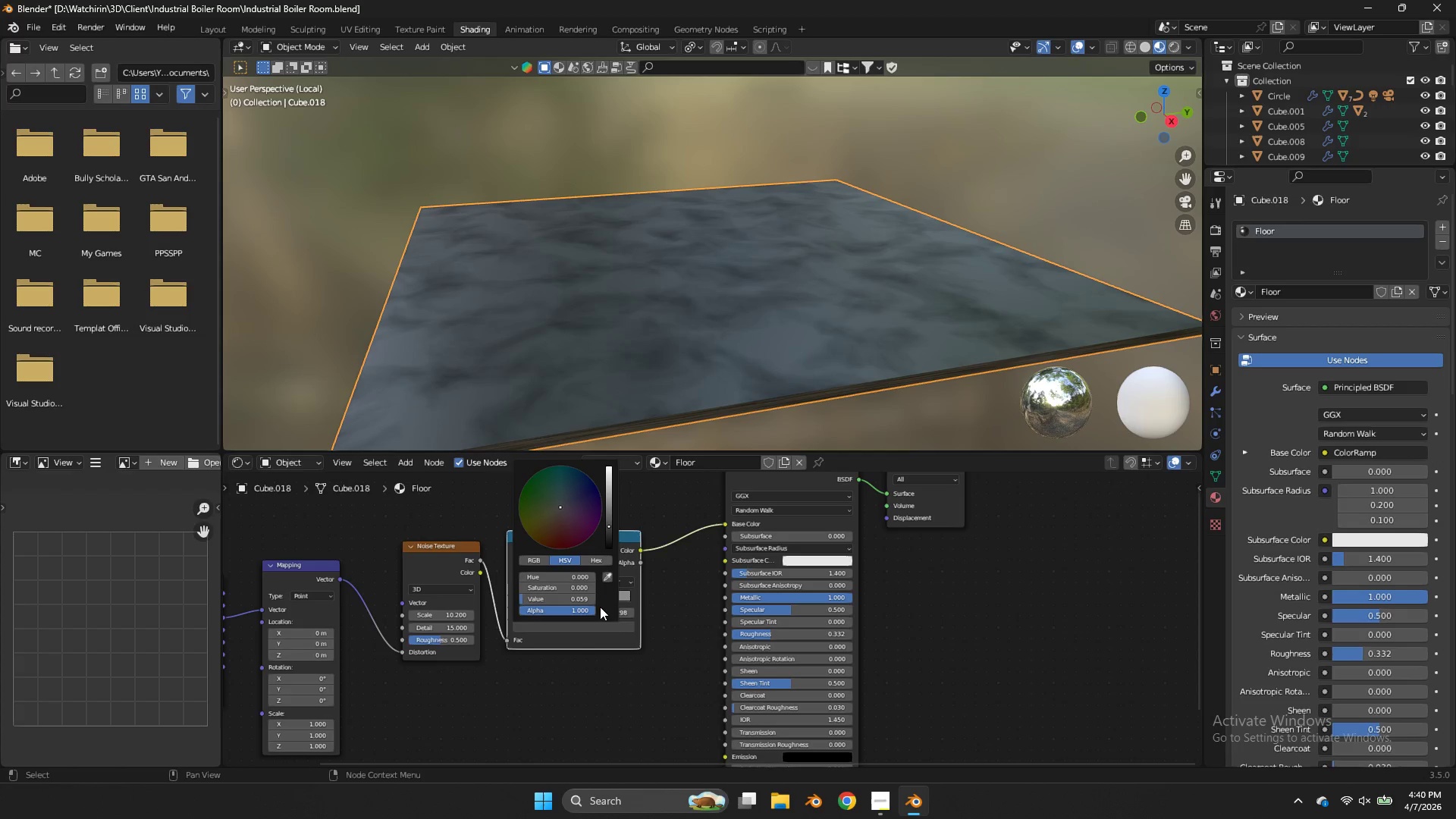 
left_click([640, 605])
 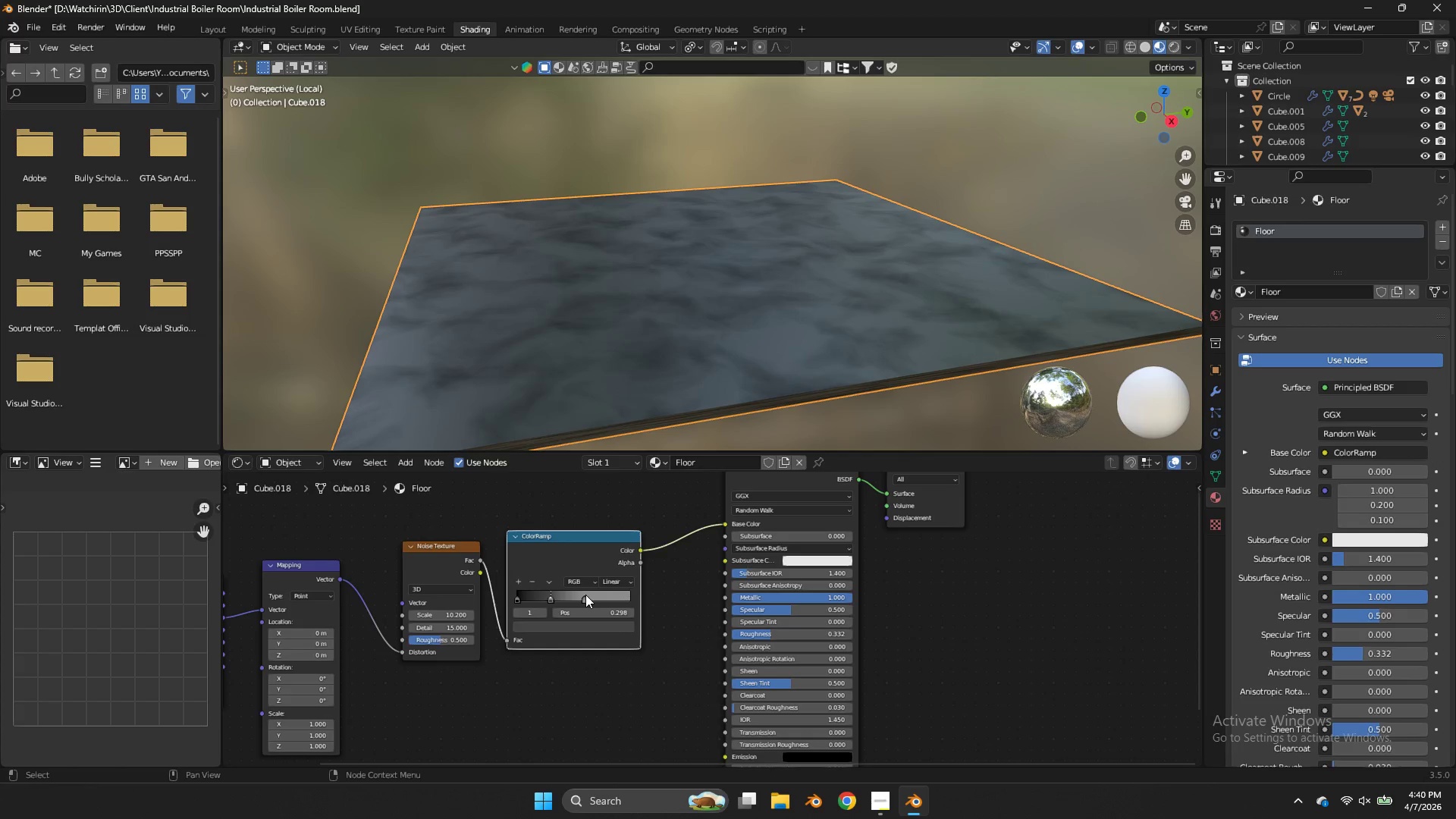 
left_click_drag(start_coordinate=[585, 595], to_coordinate=[606, 598])
 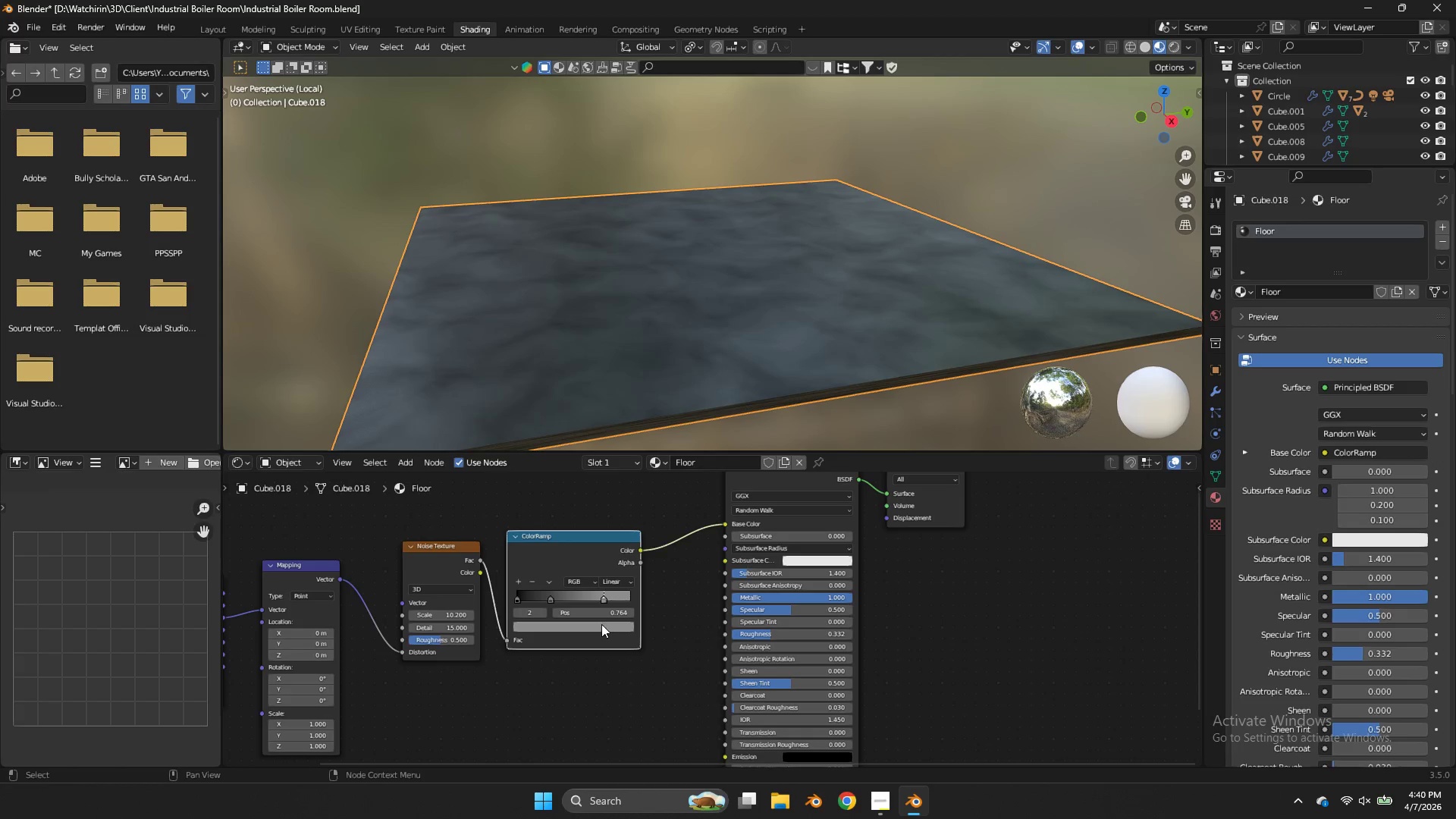 
left_click([601, 624])
 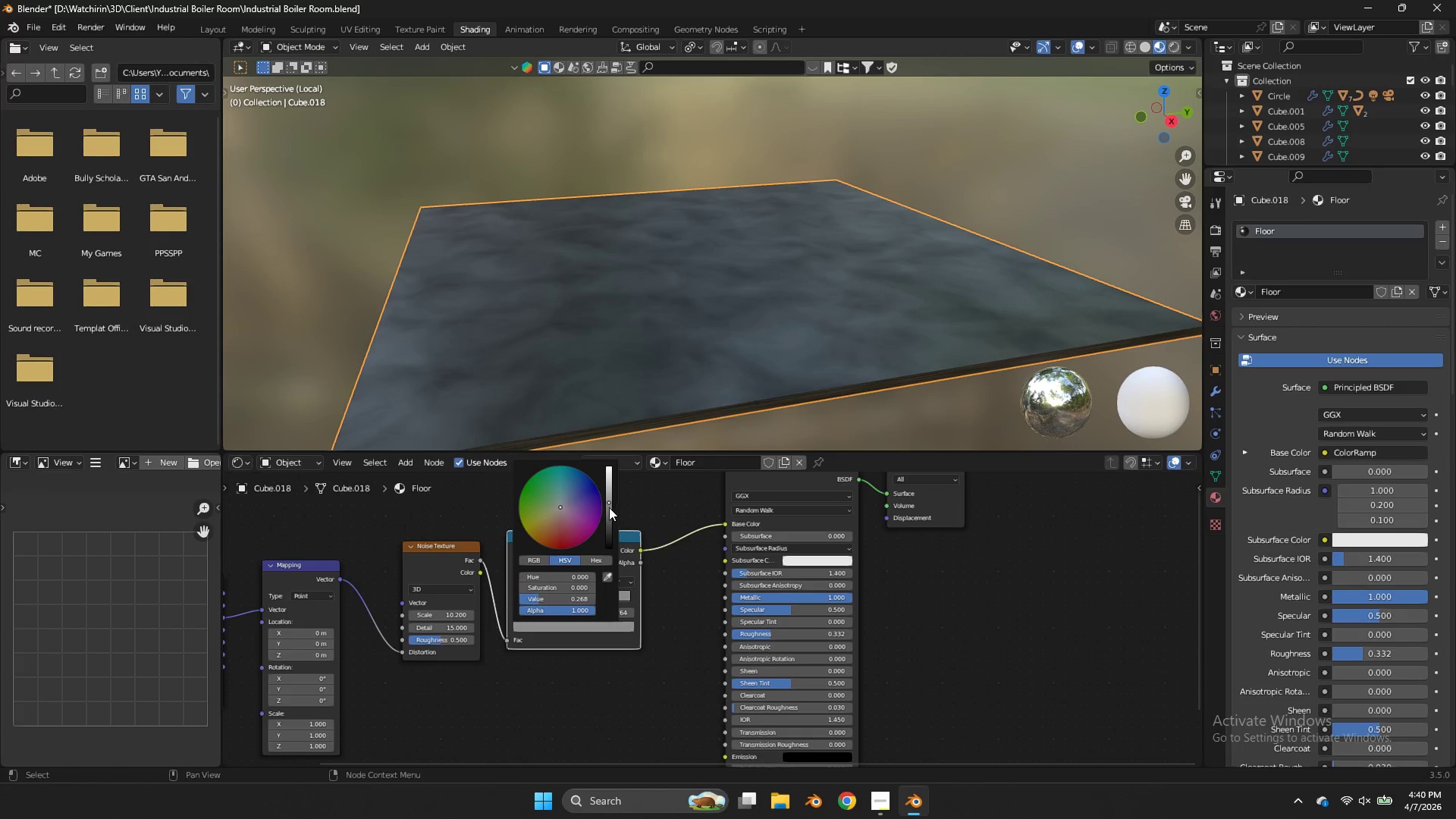 
left_click_drag(start_coordinate=[607, 509], to_coordinate=[608, 322])
 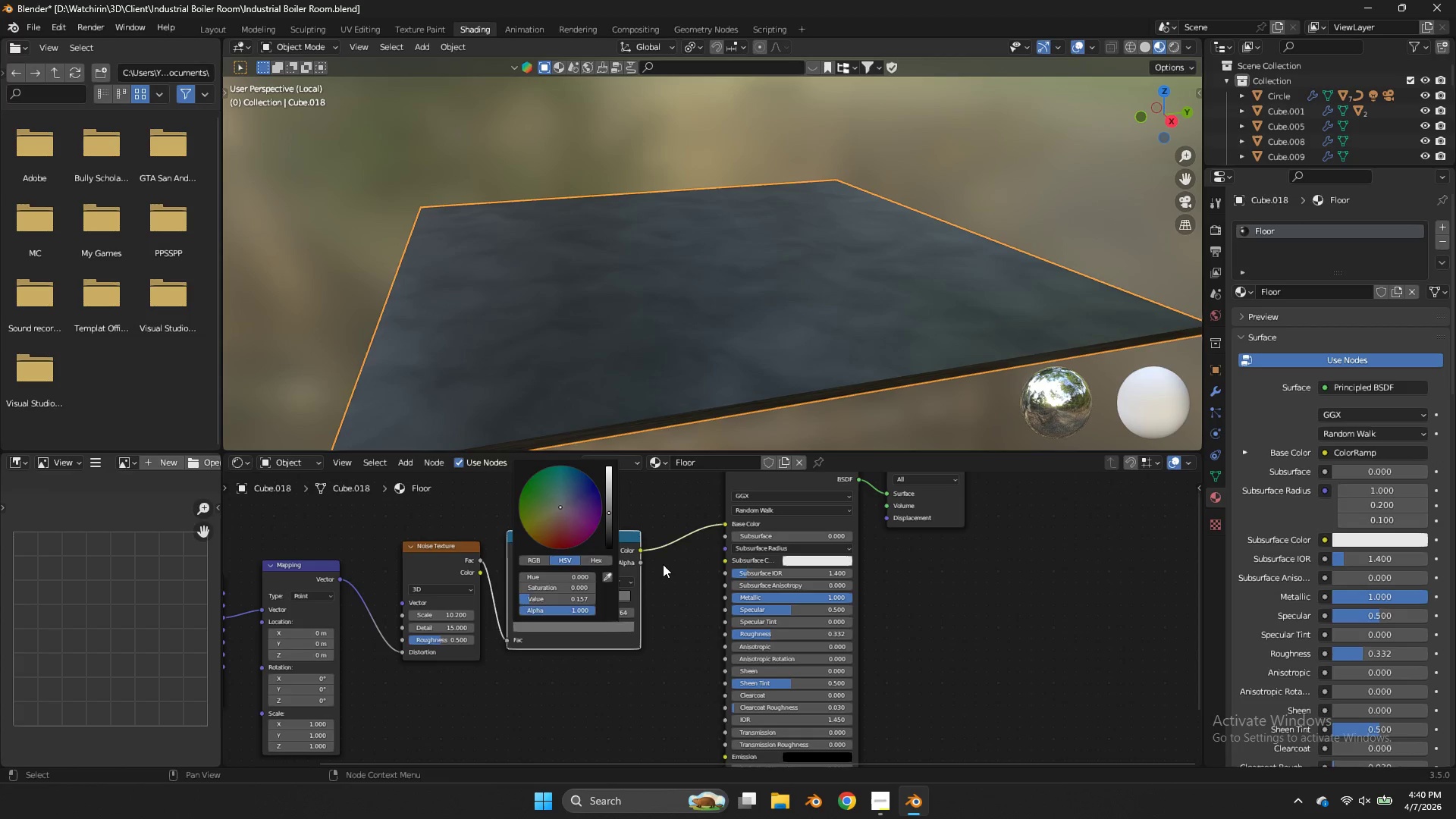 
left_click([663, 564])
 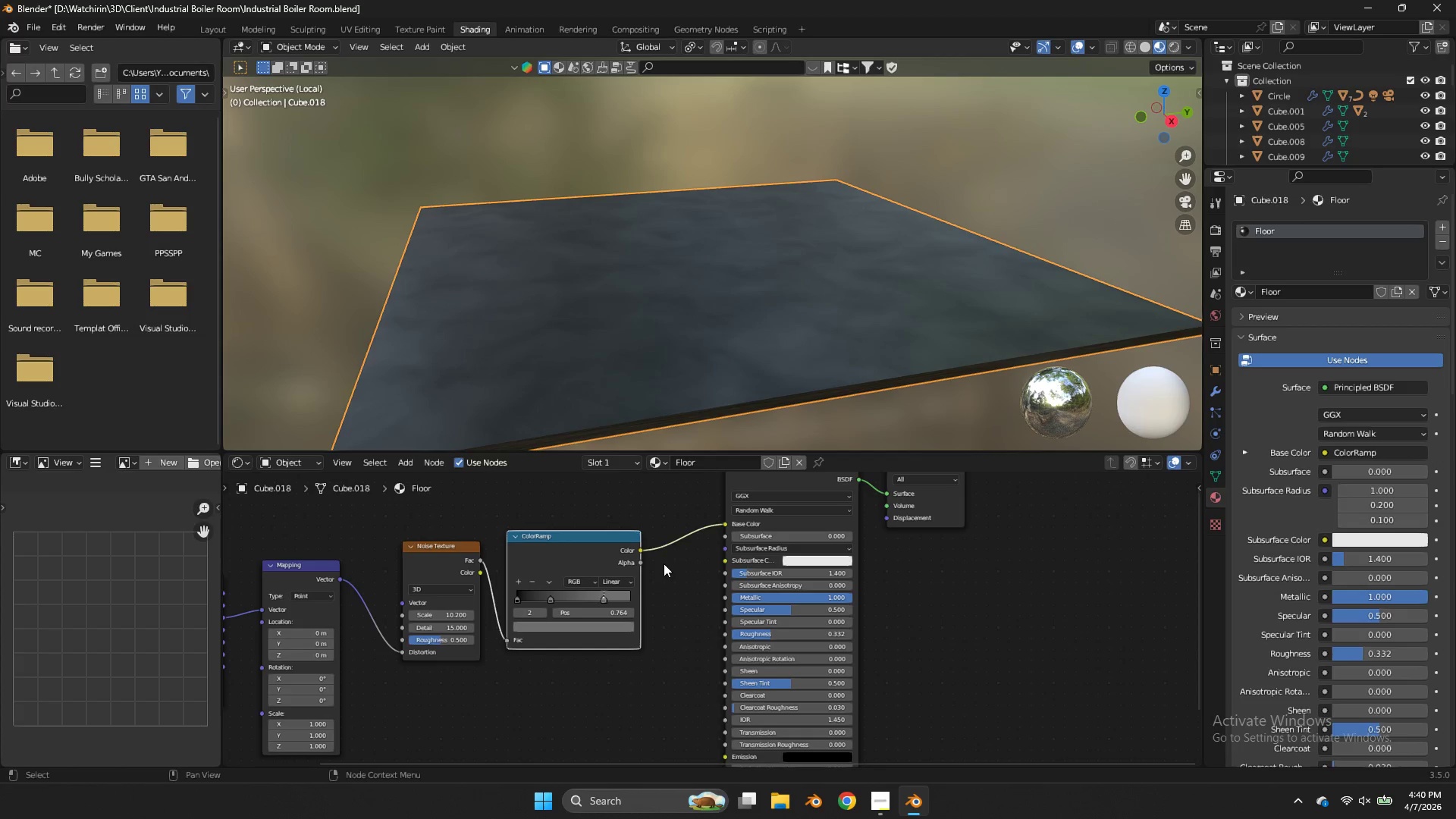 
key(Control+S)
 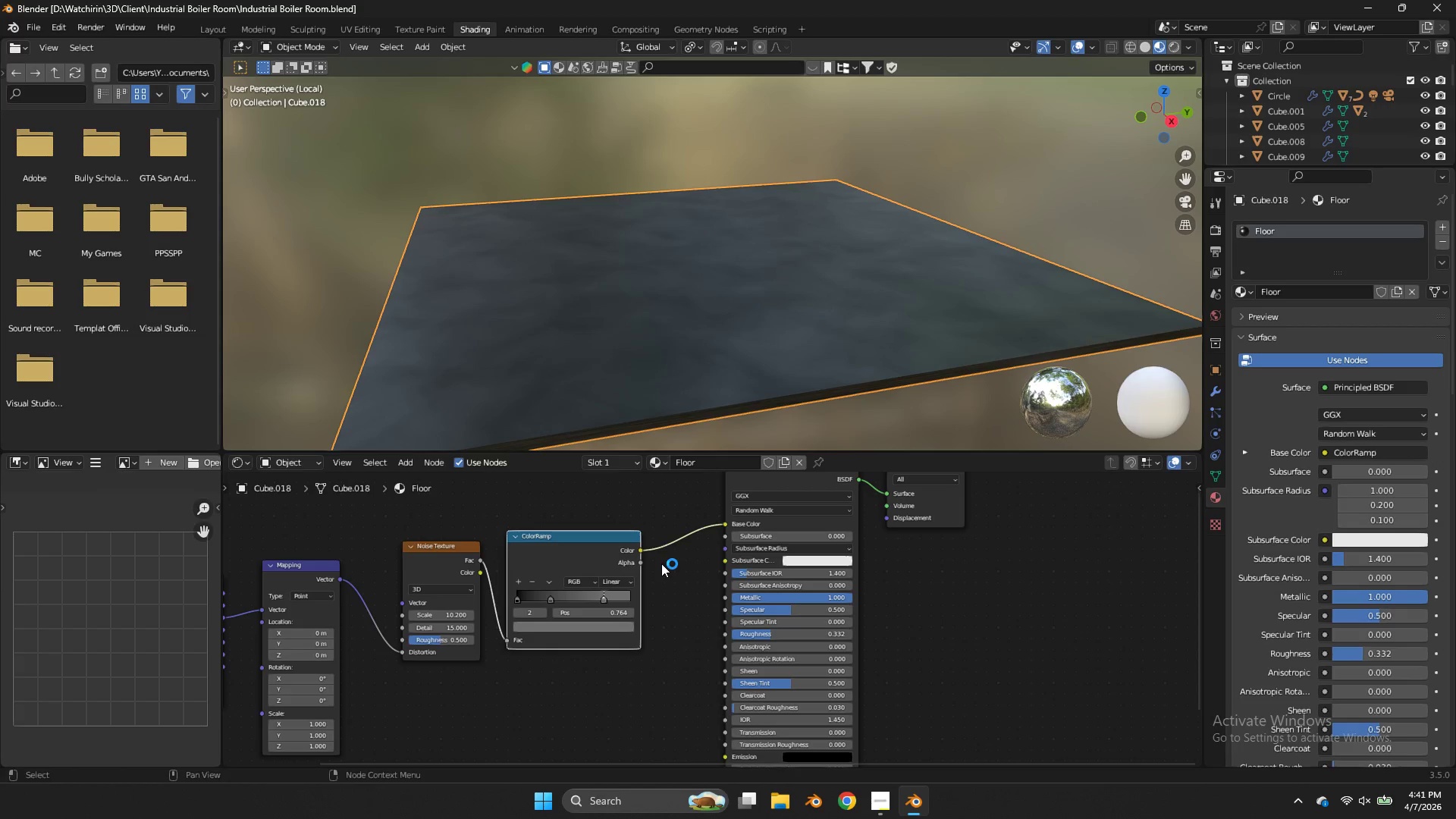 
wait(17.45)
 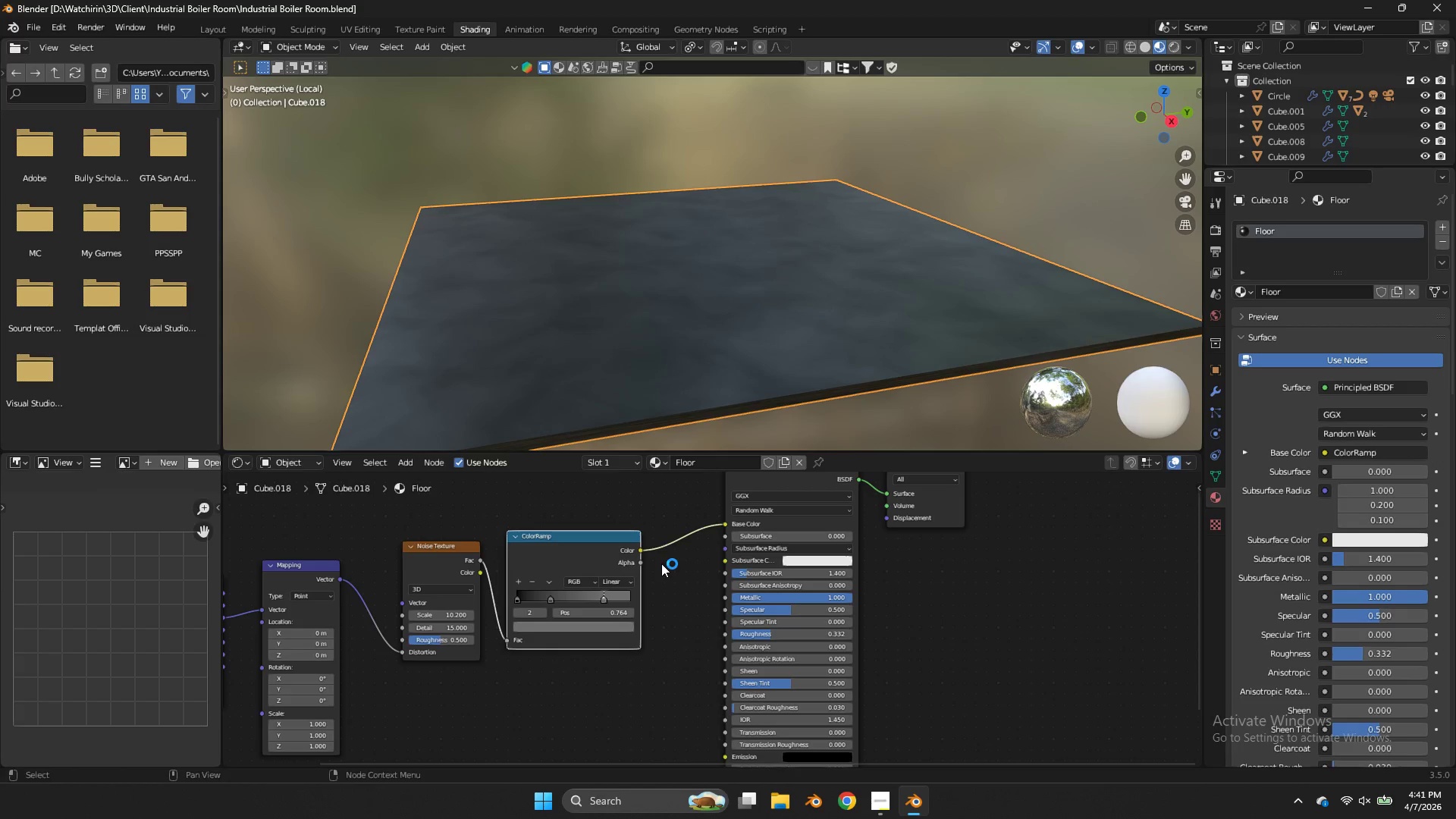 
key(NumpadDivide)
 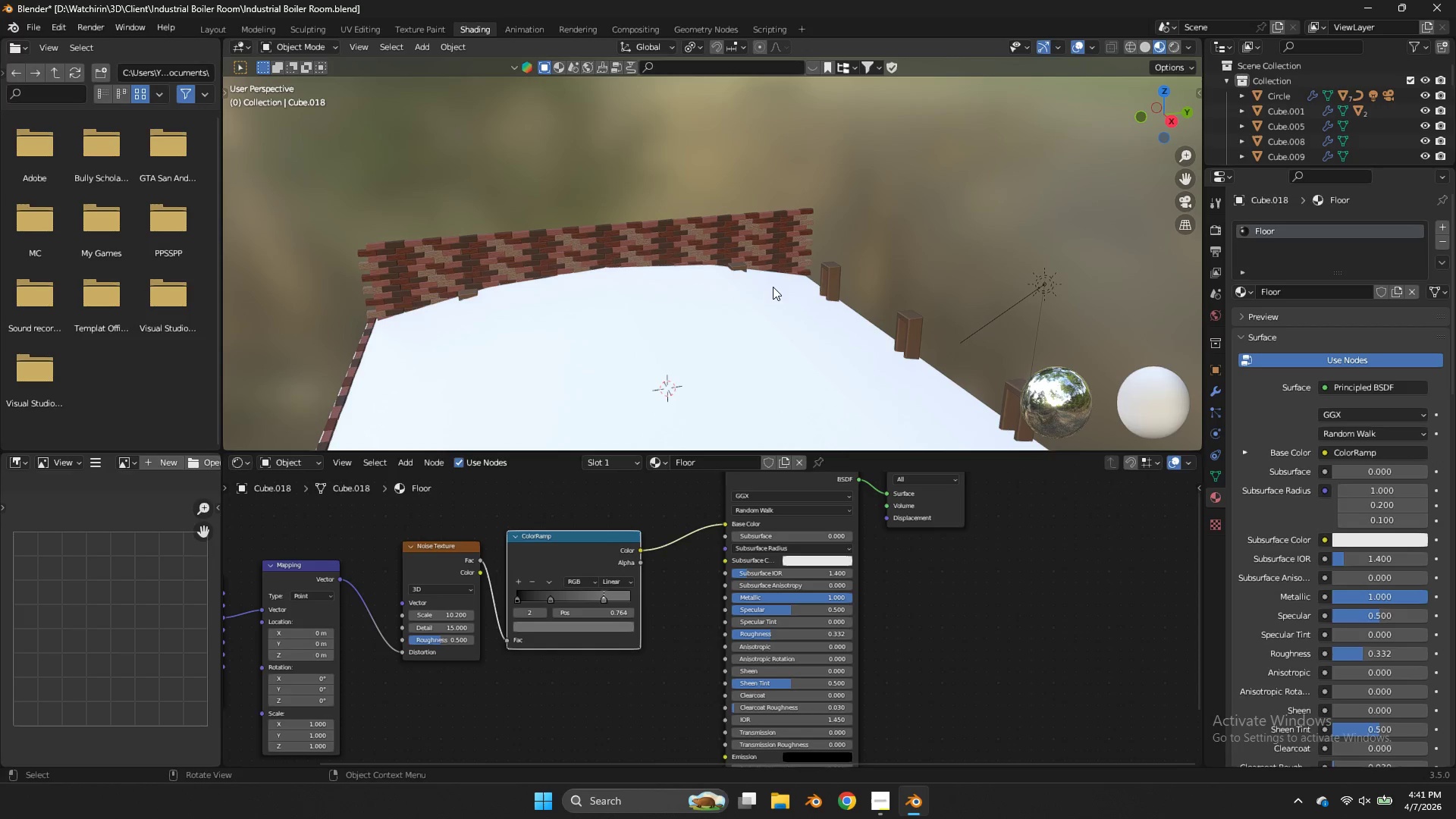 
scroll: coordinate [788, 278], scroll_direction: down, amount: 3.0
 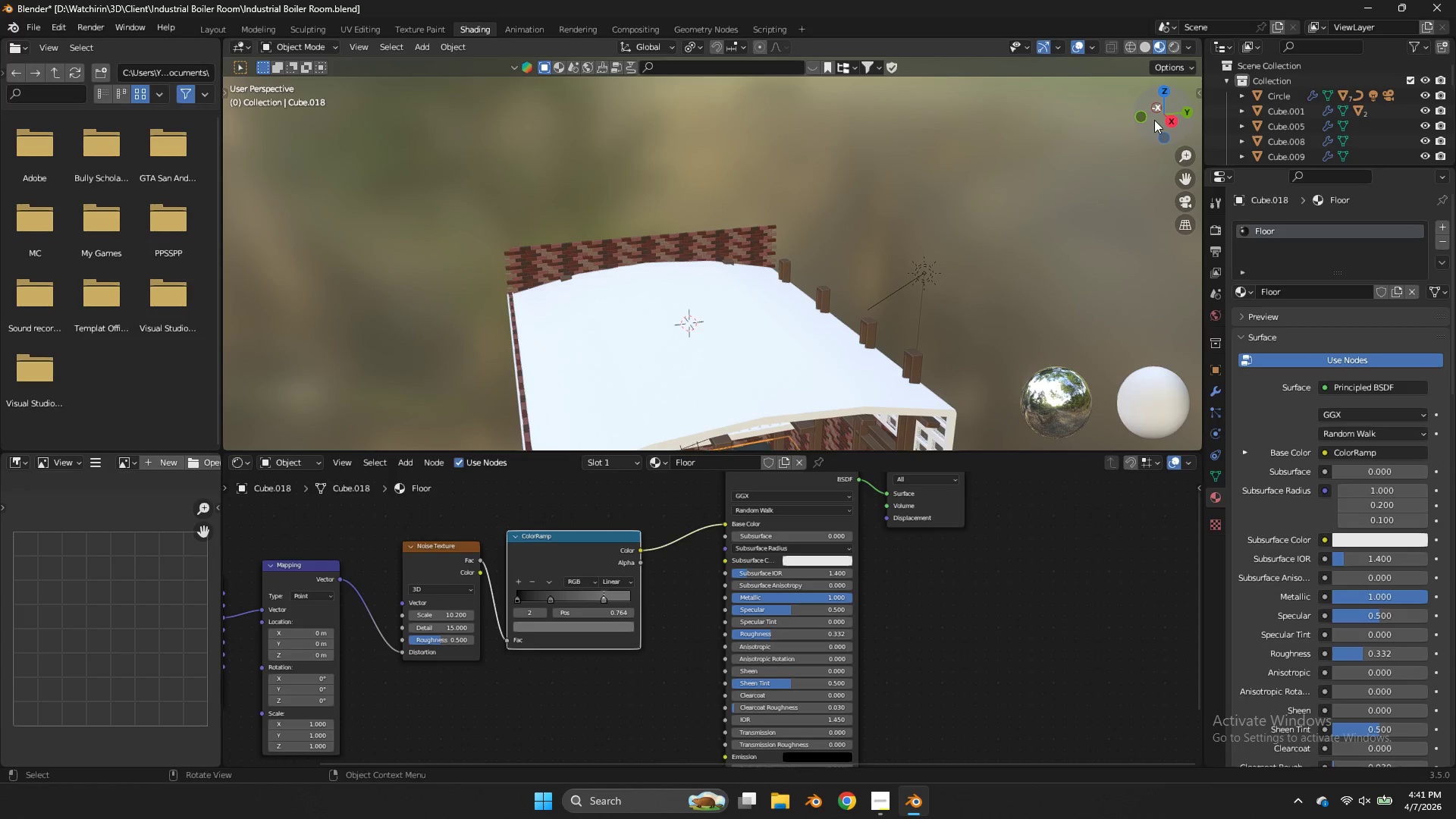 
left_click_drag(start_coordinate=[1159, 119], to_coordinate=[1131, 89])
 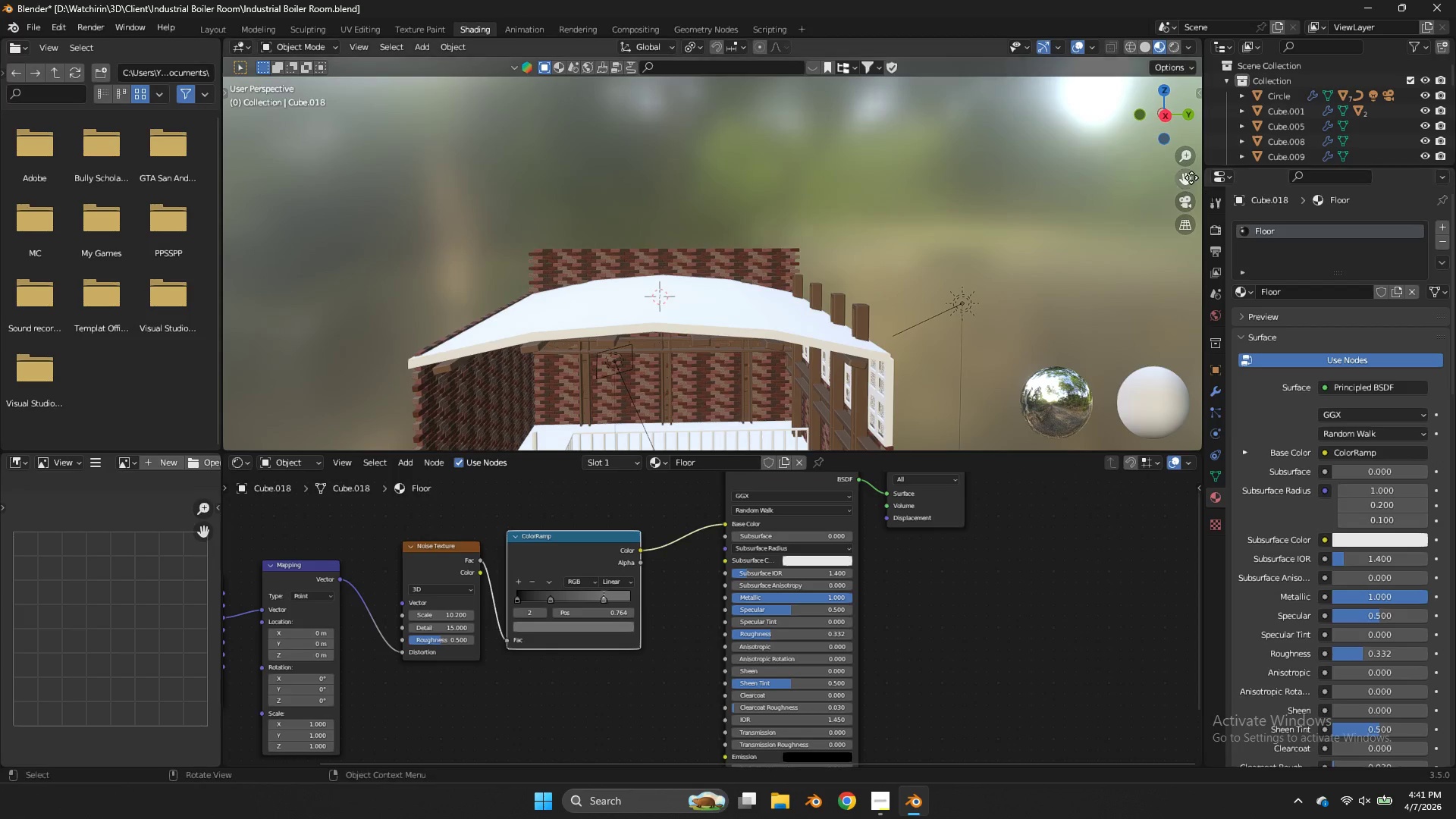 
left_click_drag(start_coordinate=[1191, 177], to_coordinate=[1195, 332])
 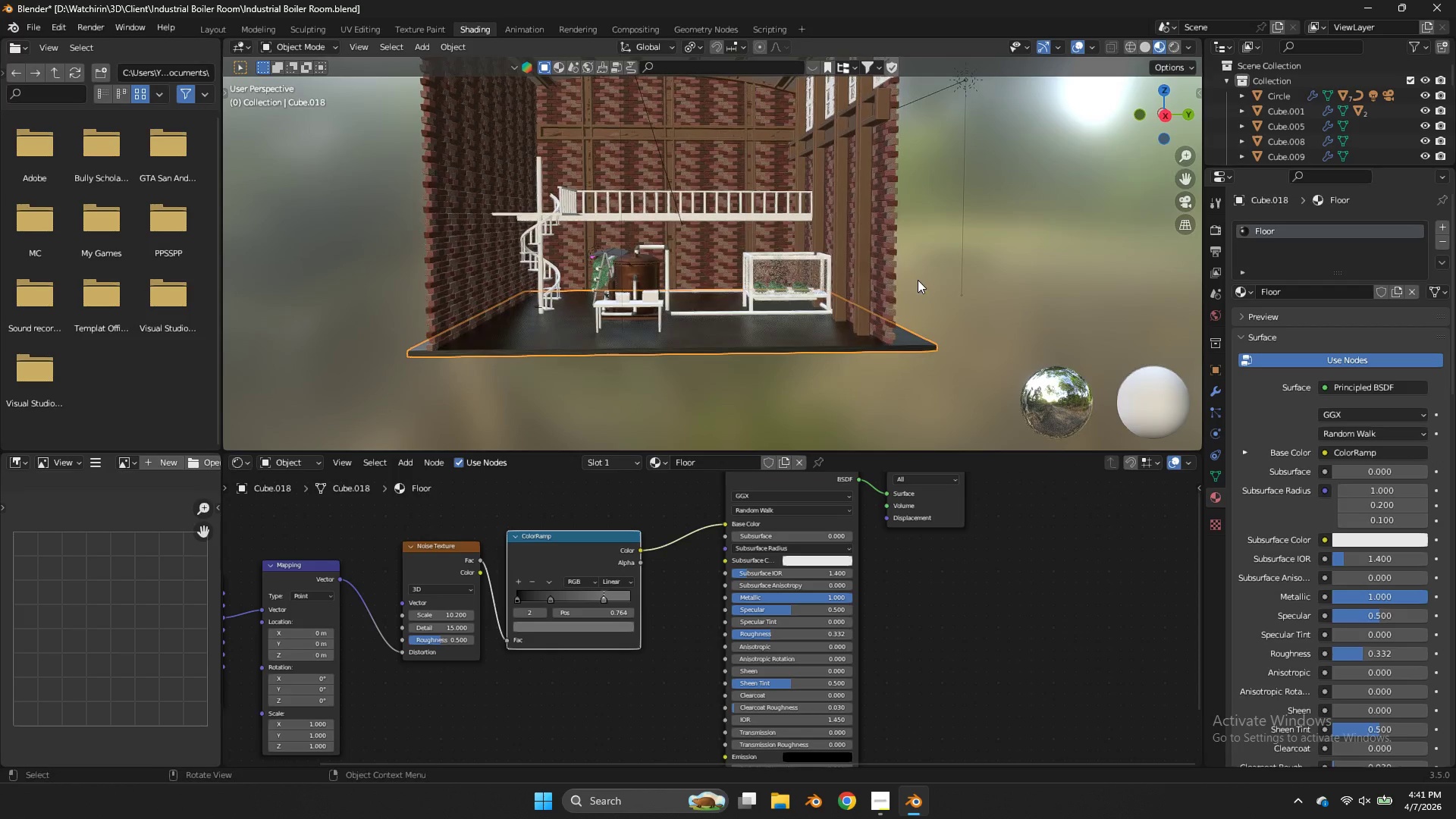 
key(Z)
 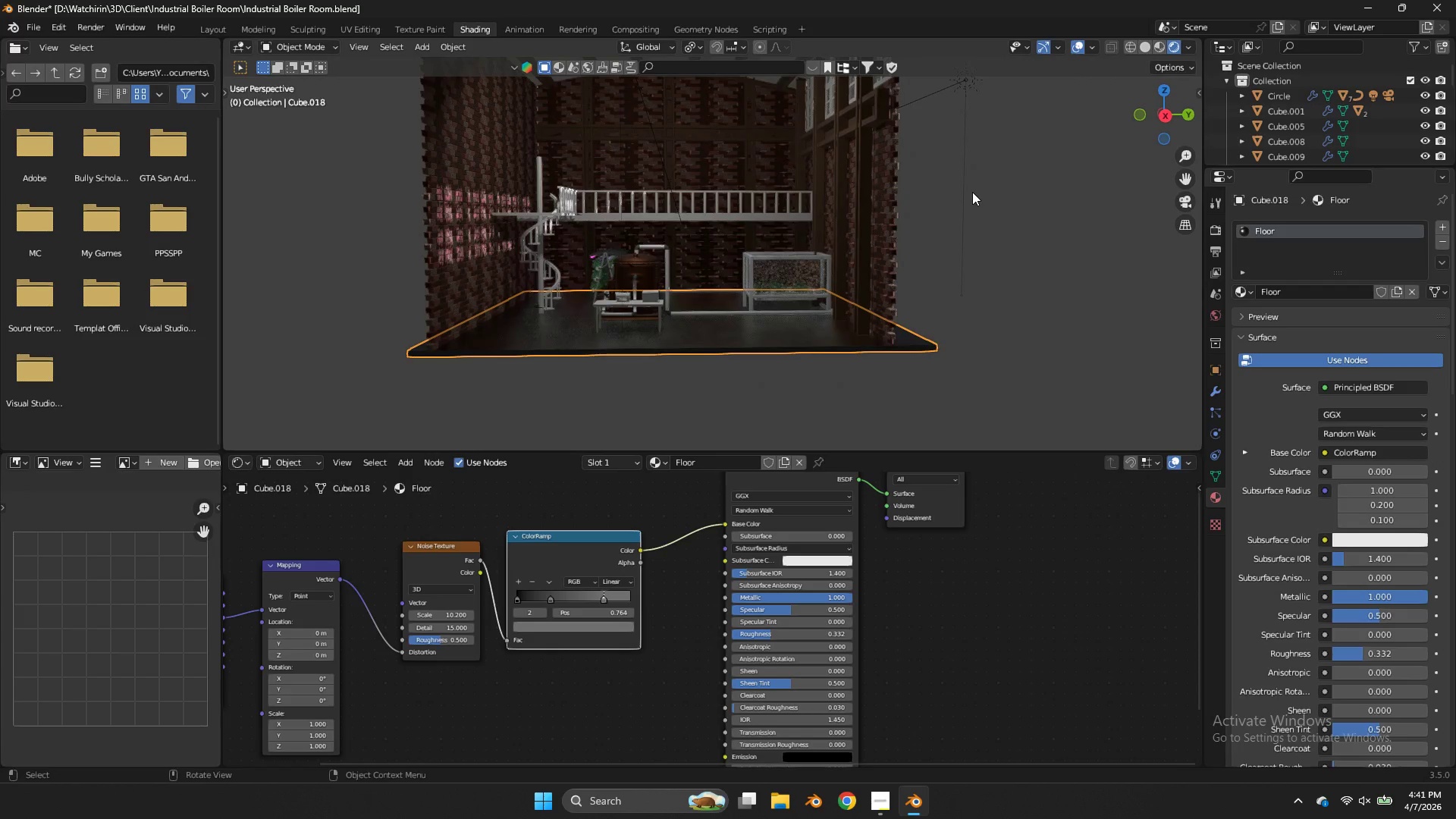 
scroll: coordinate [971, 199], scroll_direction: up, amount: 5.0
 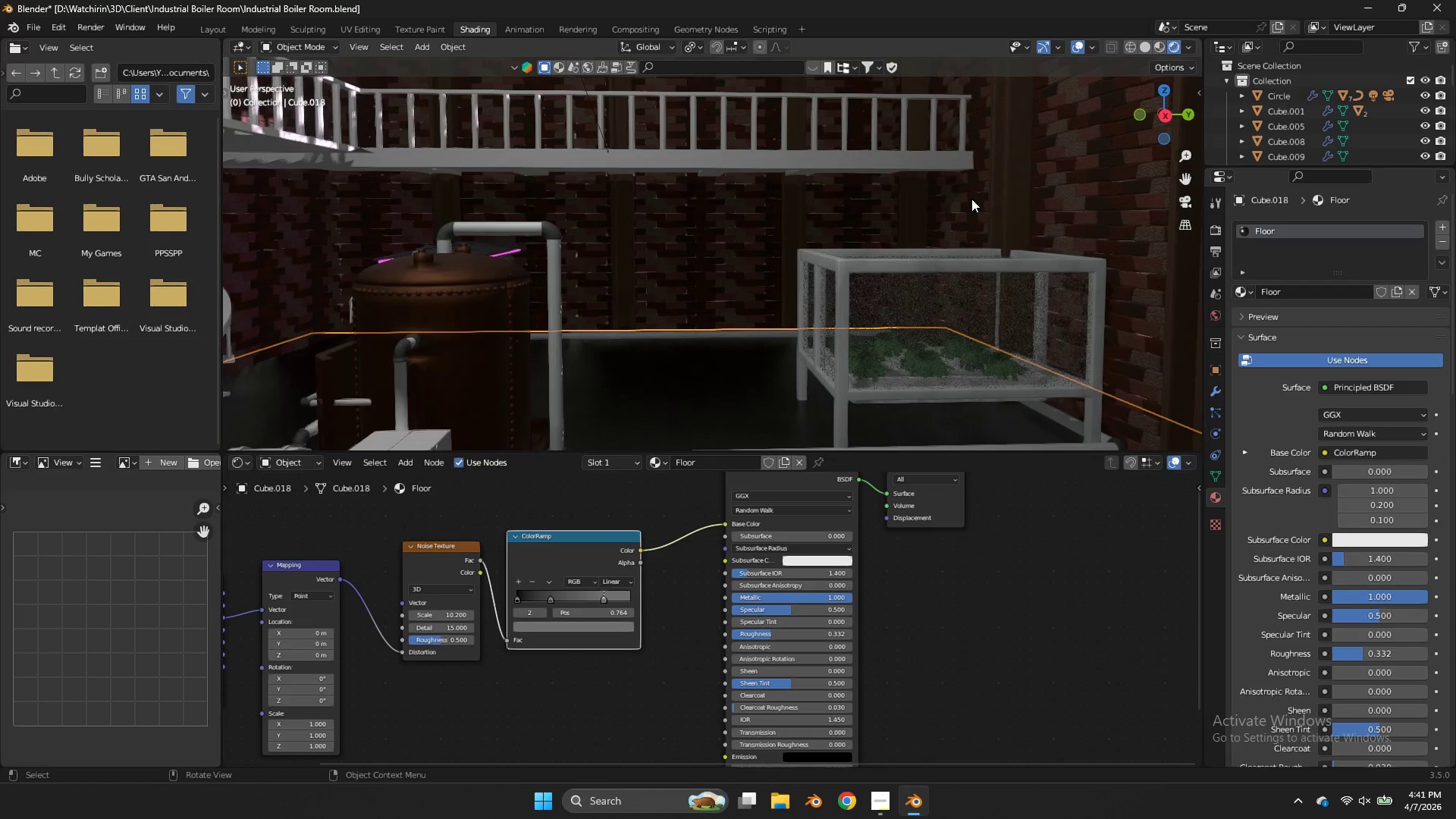 
scroll: coordinate [971, 199], scroll_direction: down, amount: 6.0
 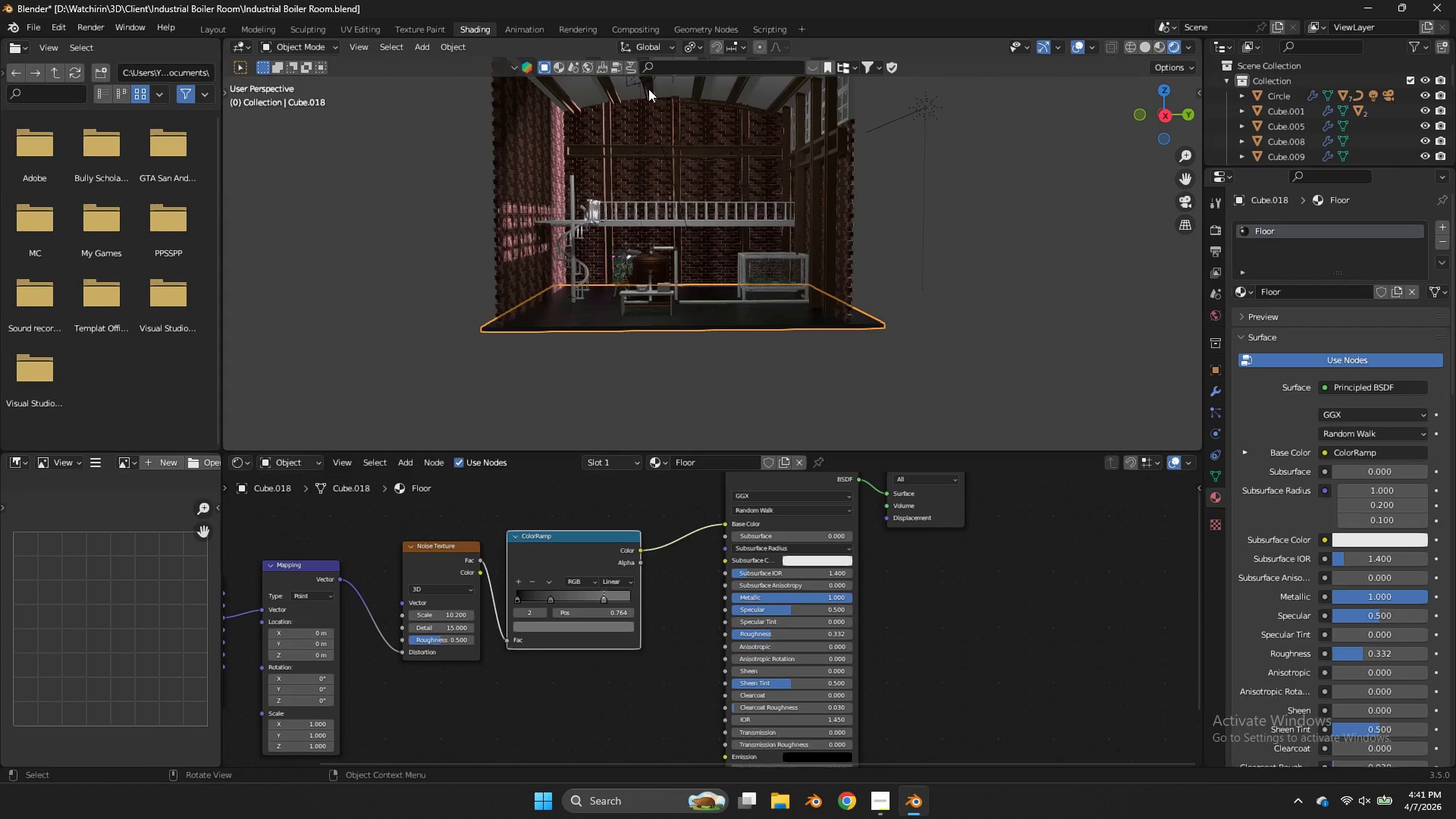 
left_click([639, 79])
 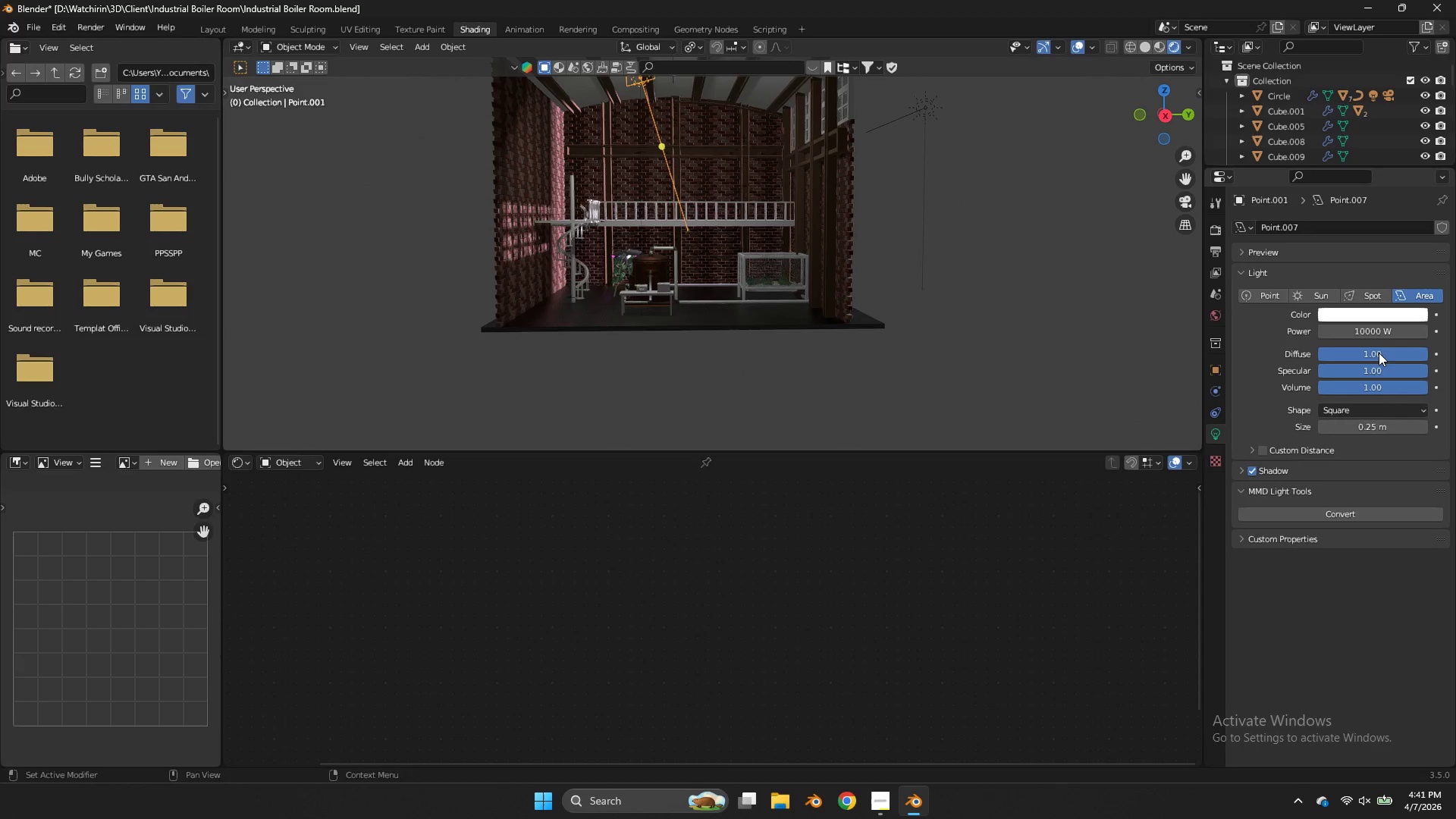 
left_click_drag(start_coordinate=[1383, 374], to_coordinate=[661, 367])
 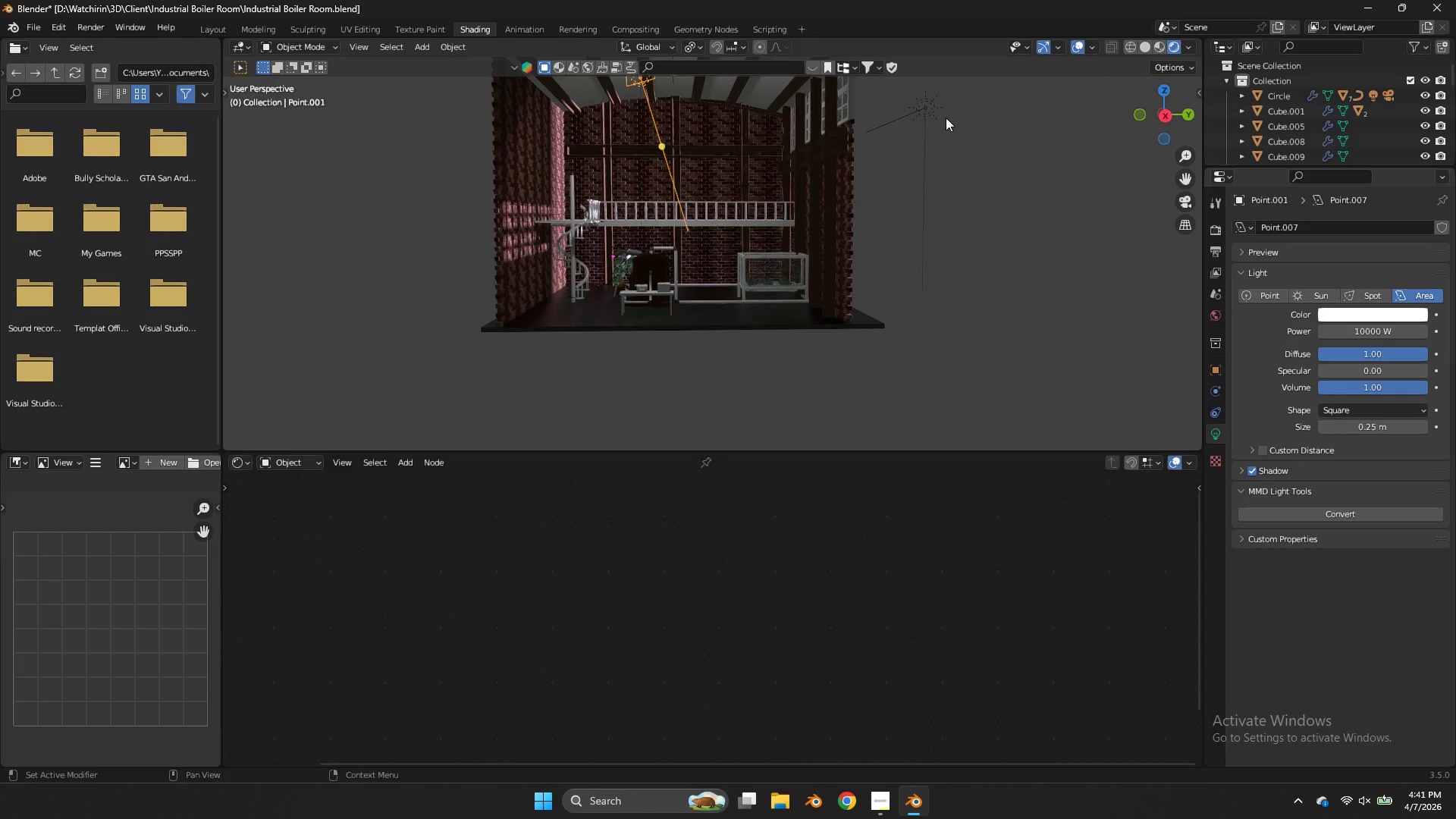 
left_click([919, 115])
 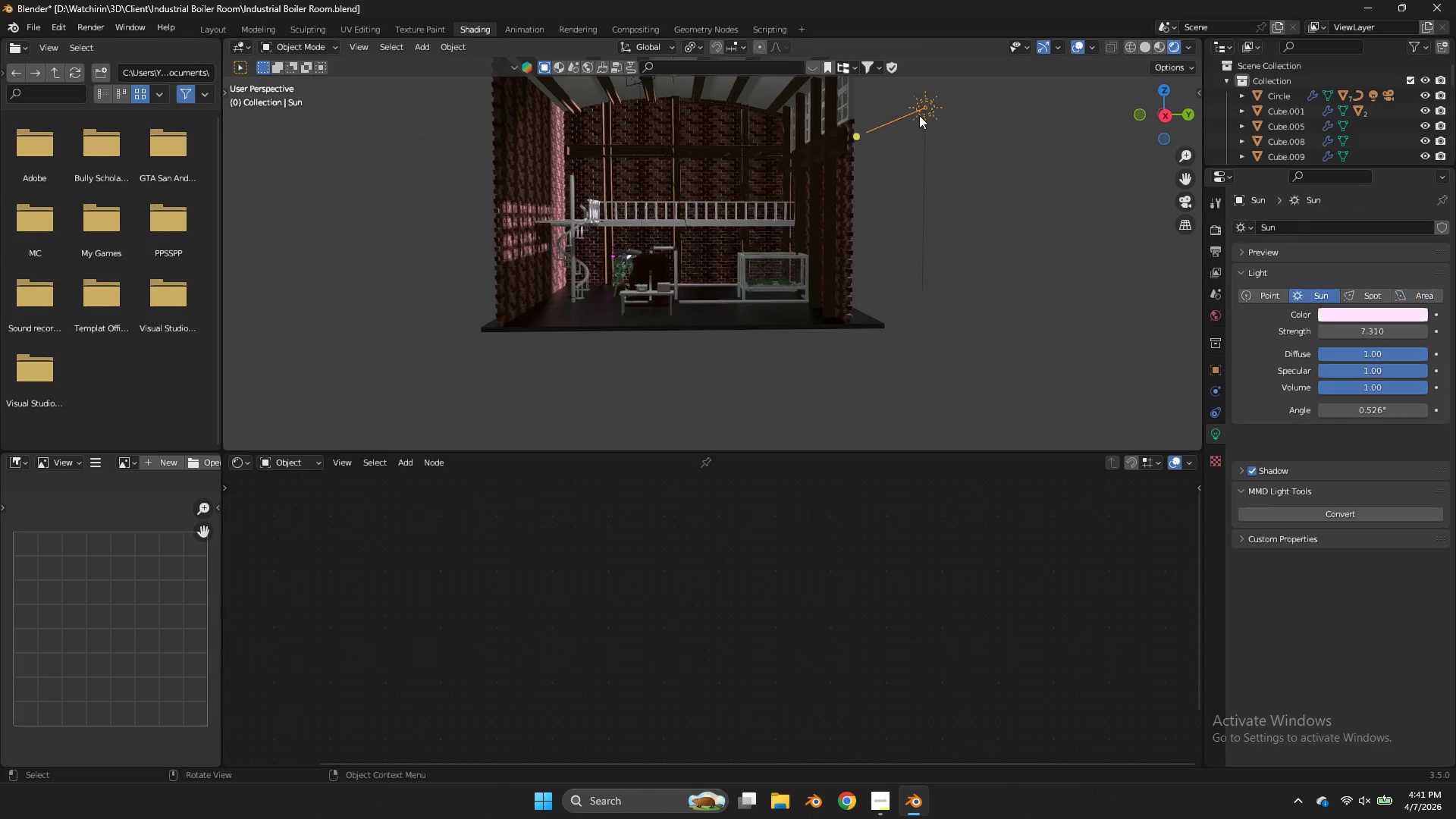 
key(X)
 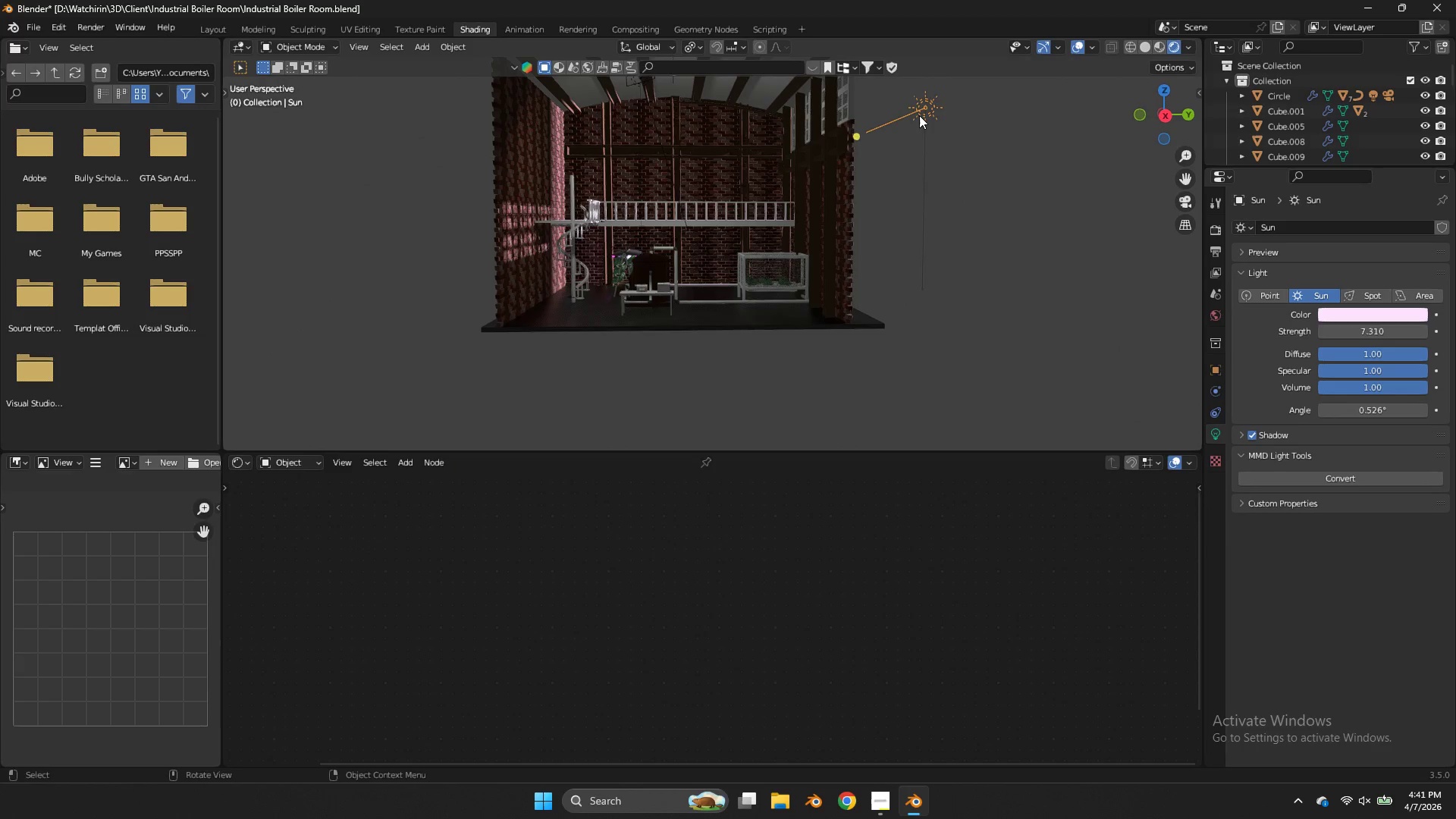 
left_click([919, 115])
 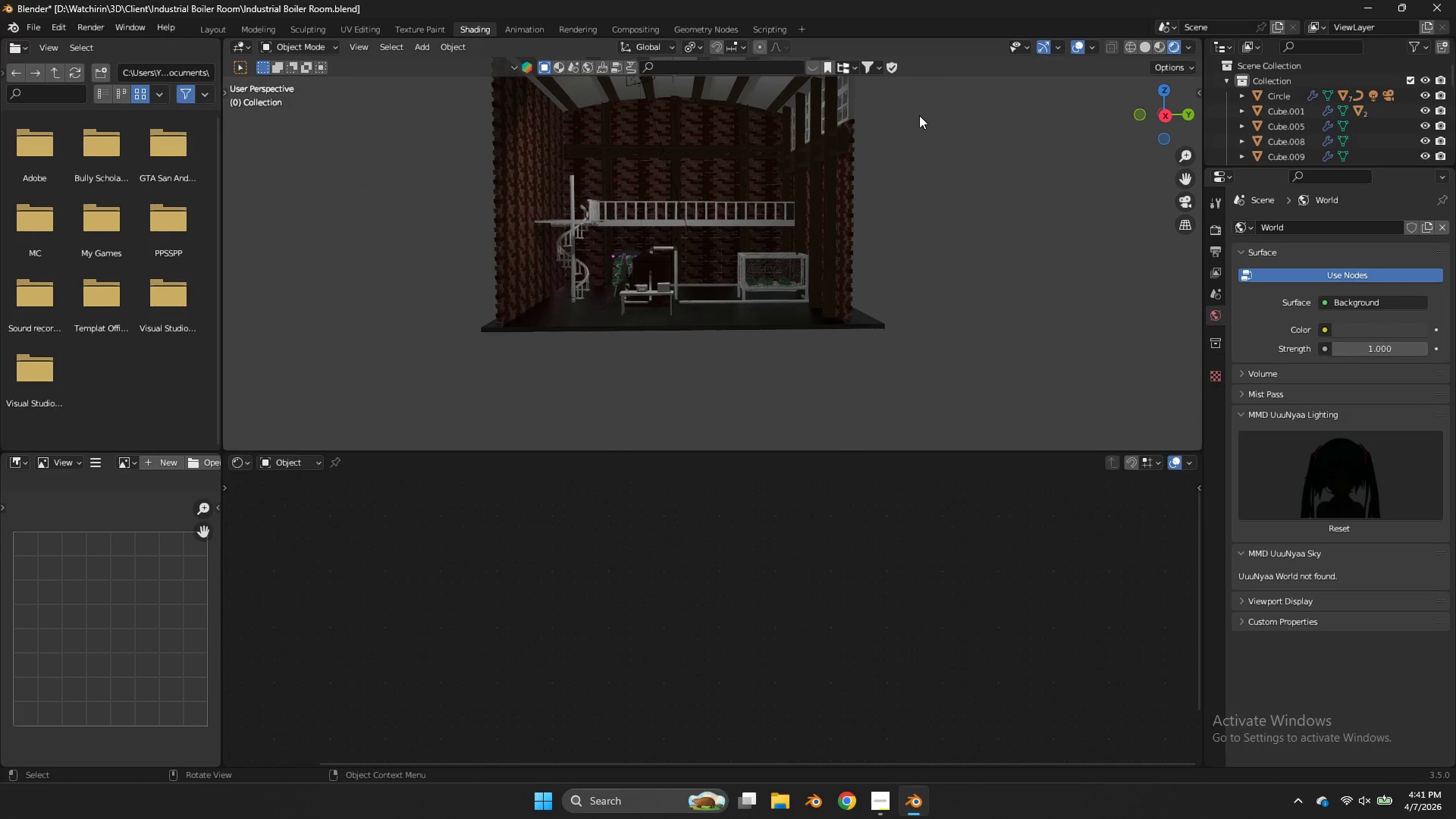 
scroll: coordinate [921, 115], scroll_direction: up, amount: 5.0
 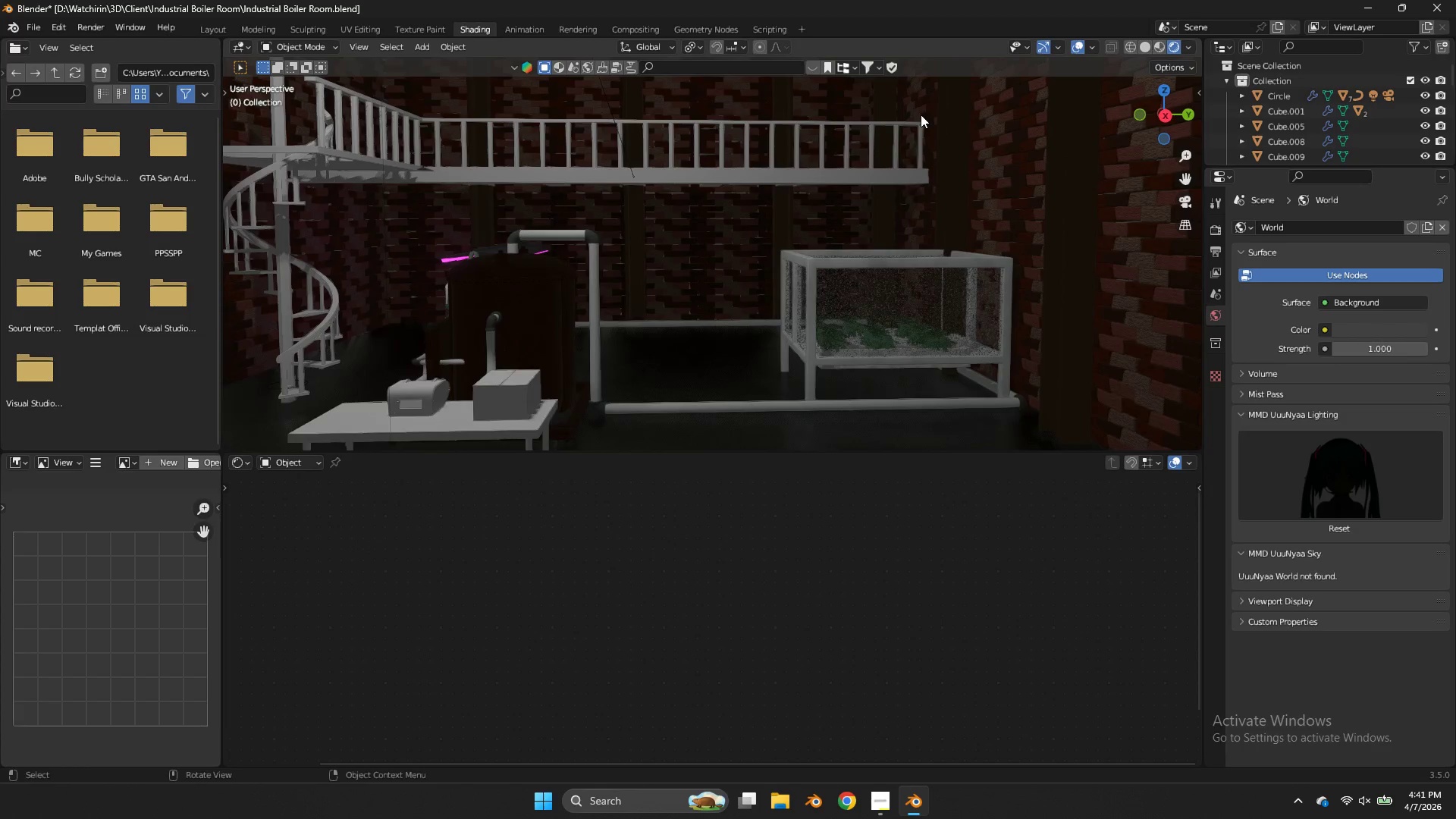 
scroll: coordinate [725, 132], scroll_direction: down, amount: 6.0
 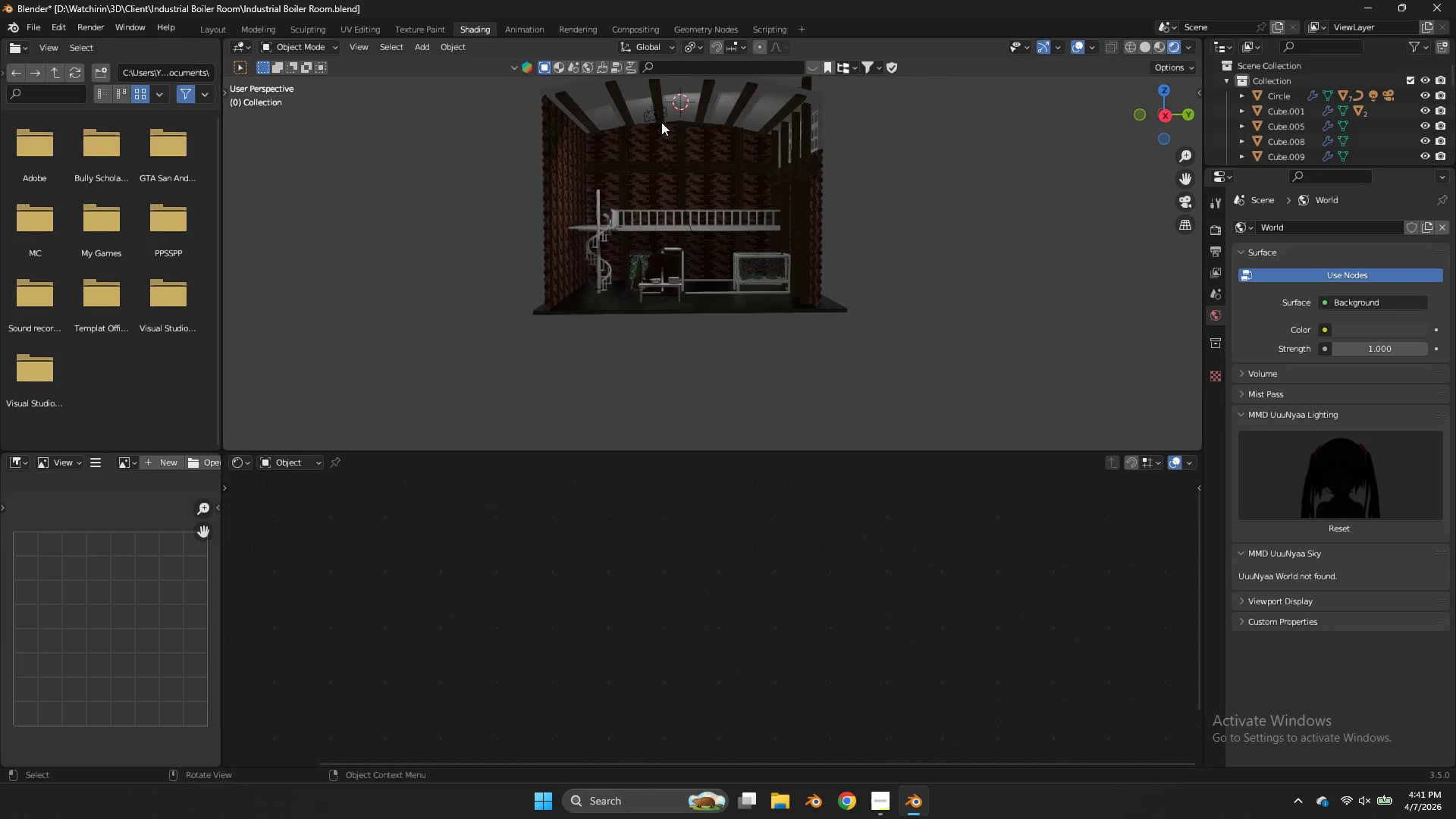 
left_click([661, 117])
 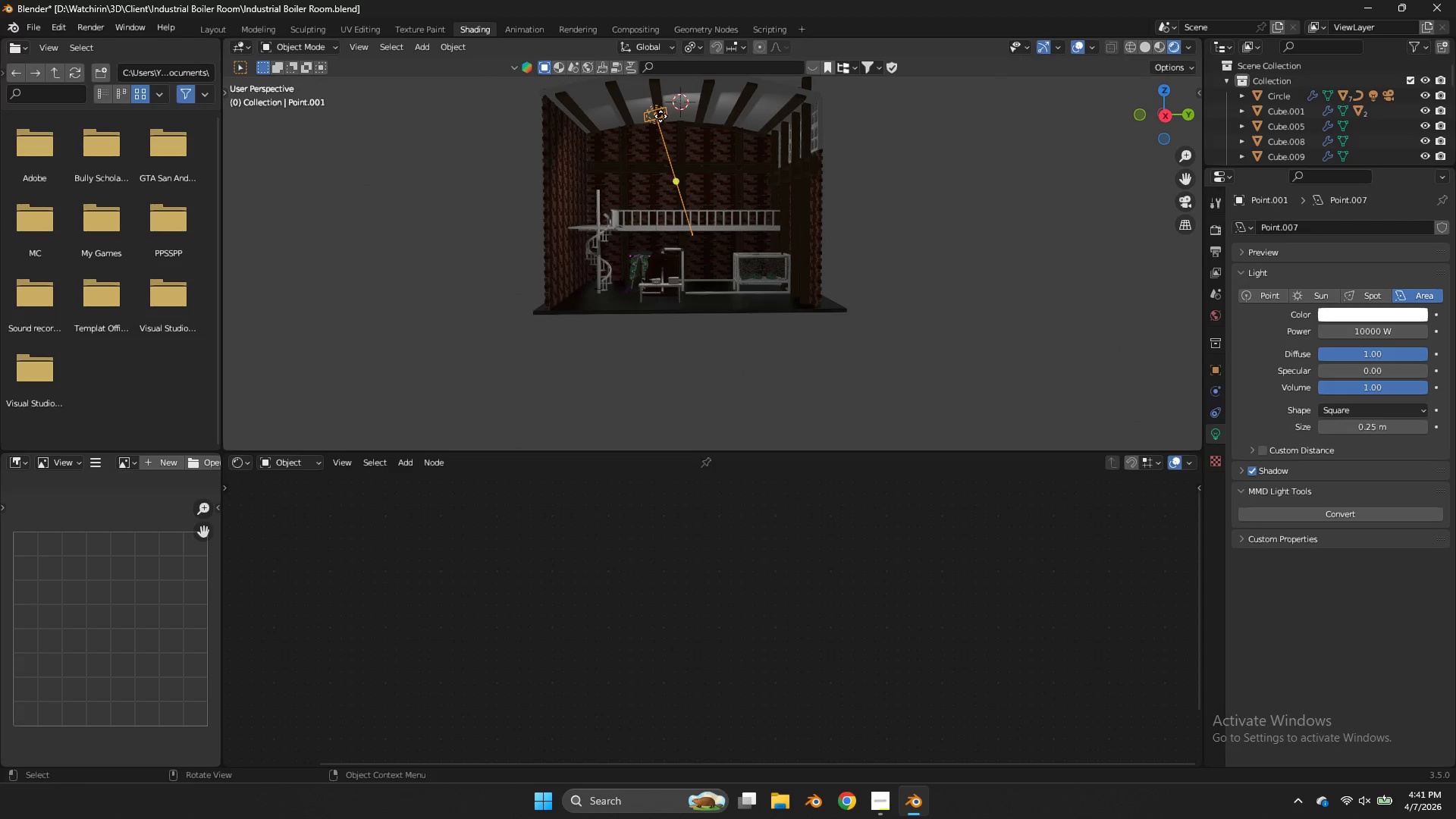 
key(G)
 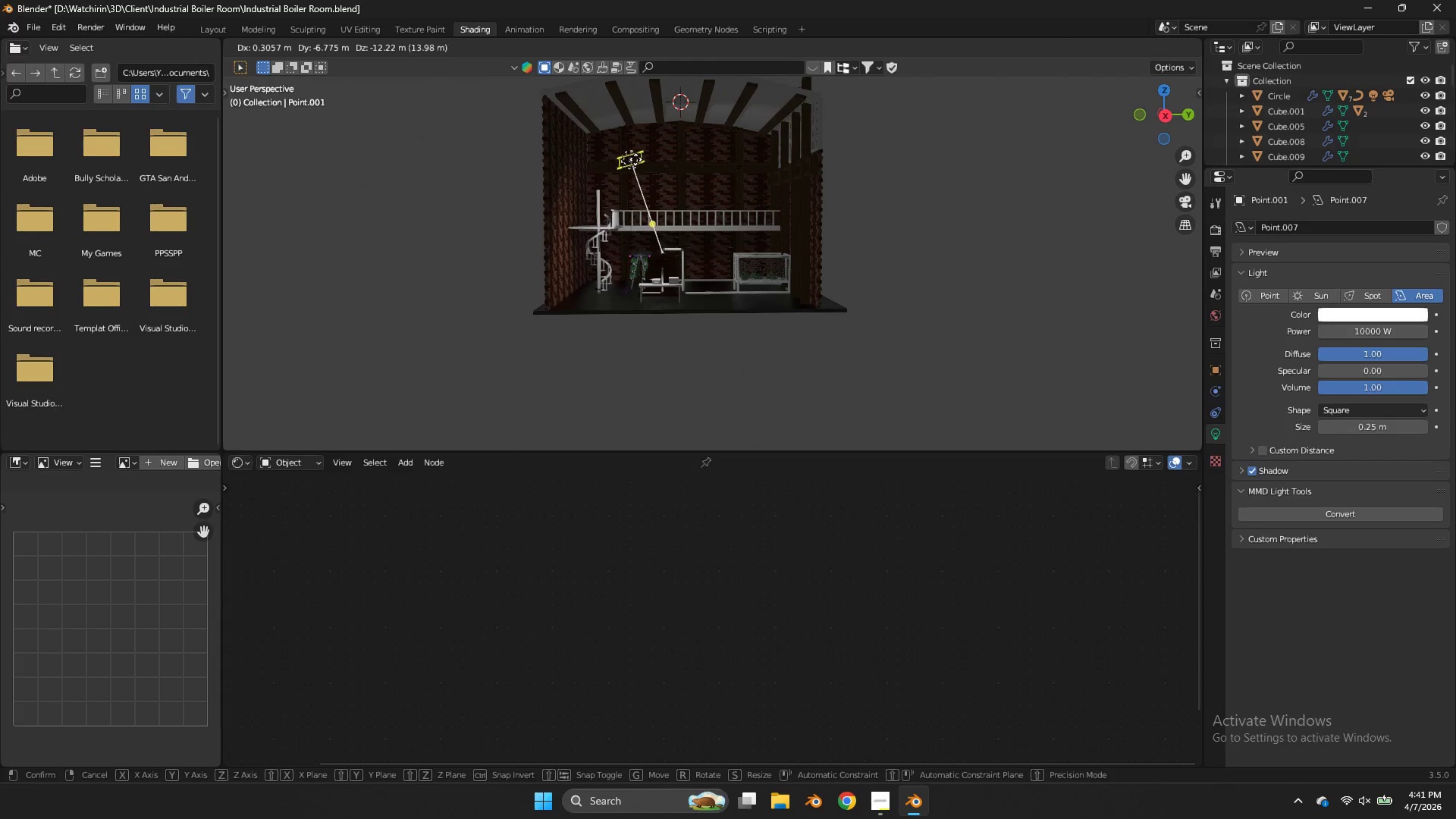 
left_click([640, 140])
 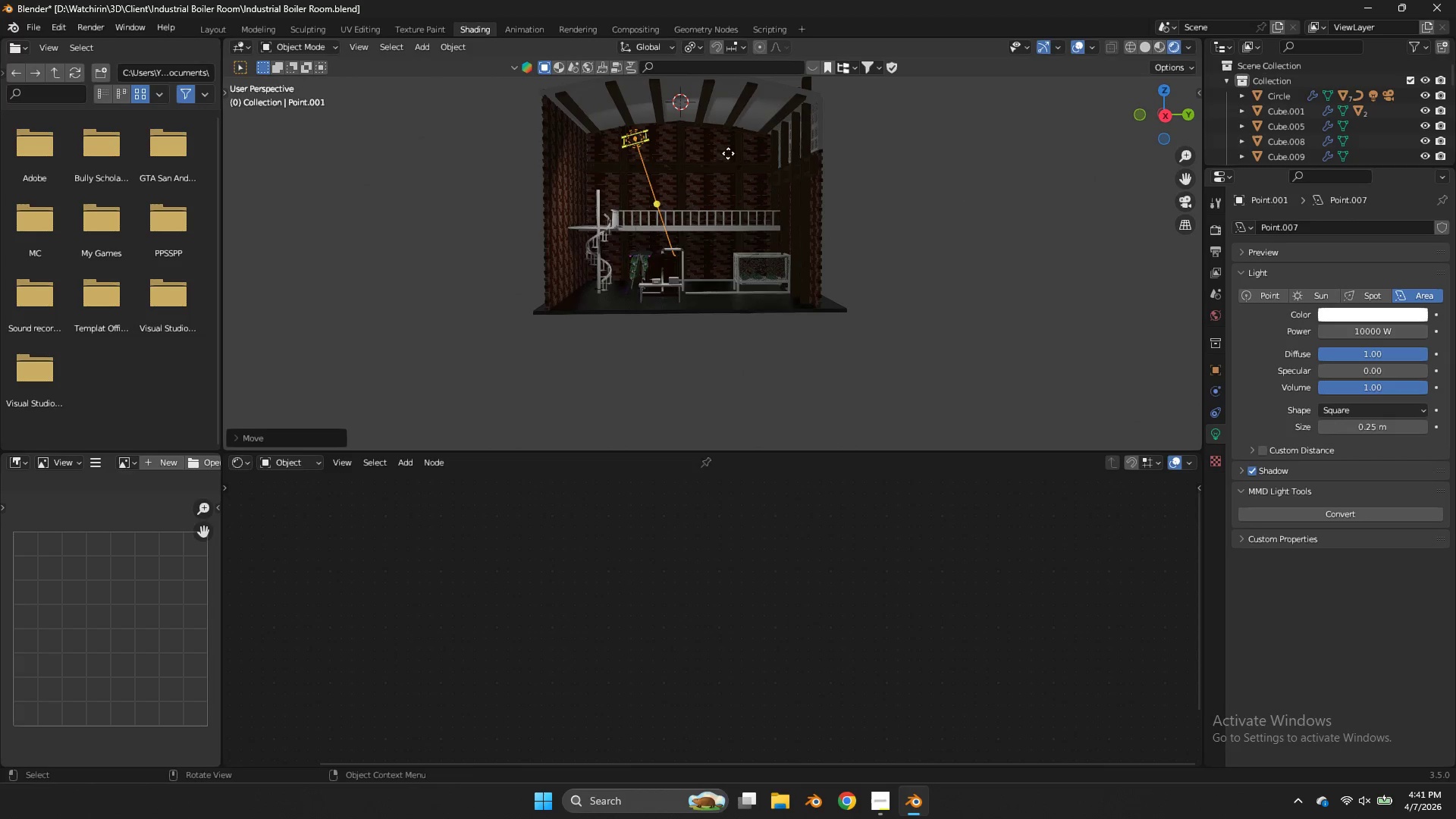 
key(S)
 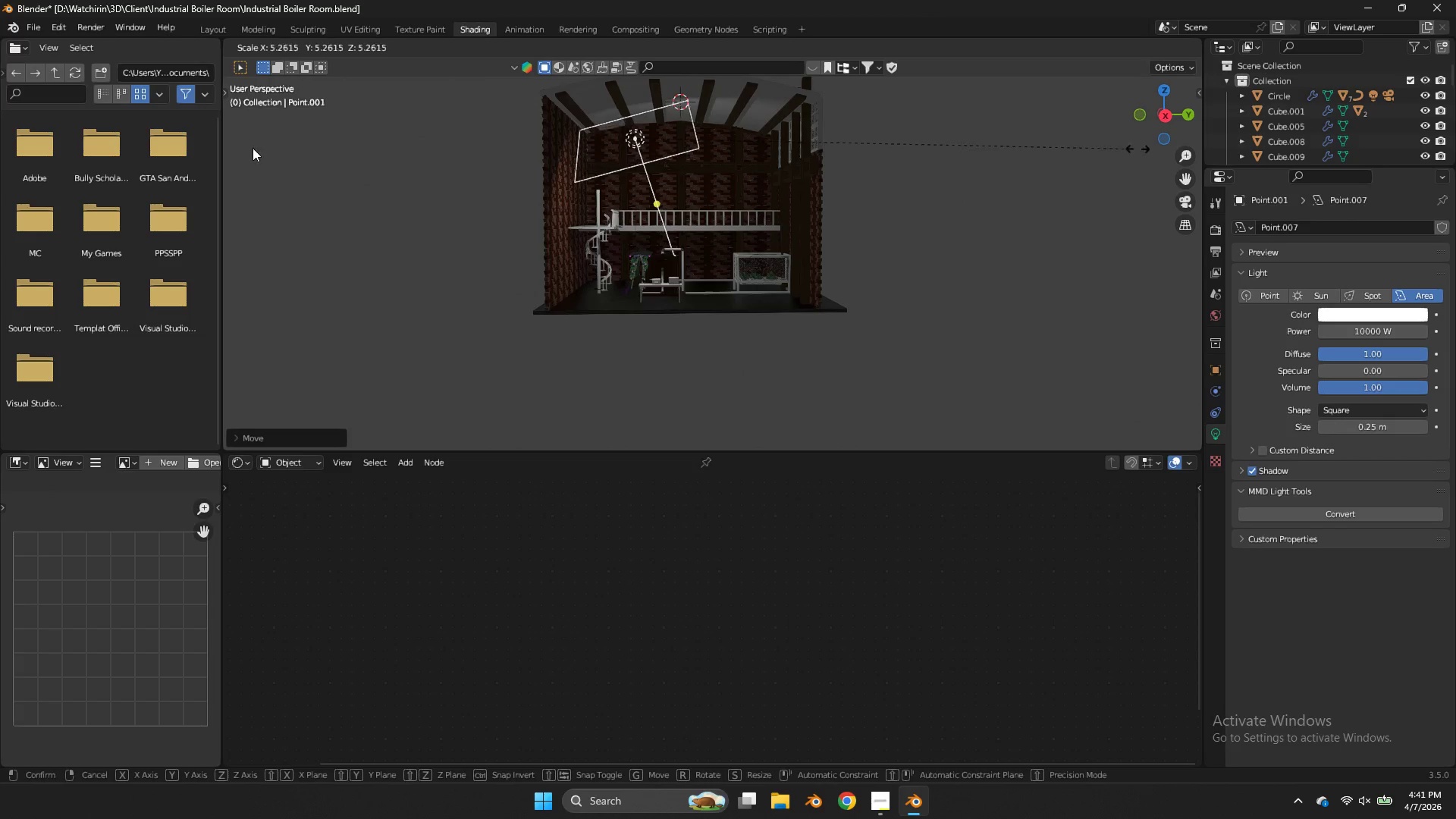 
left_click([342, 143])
 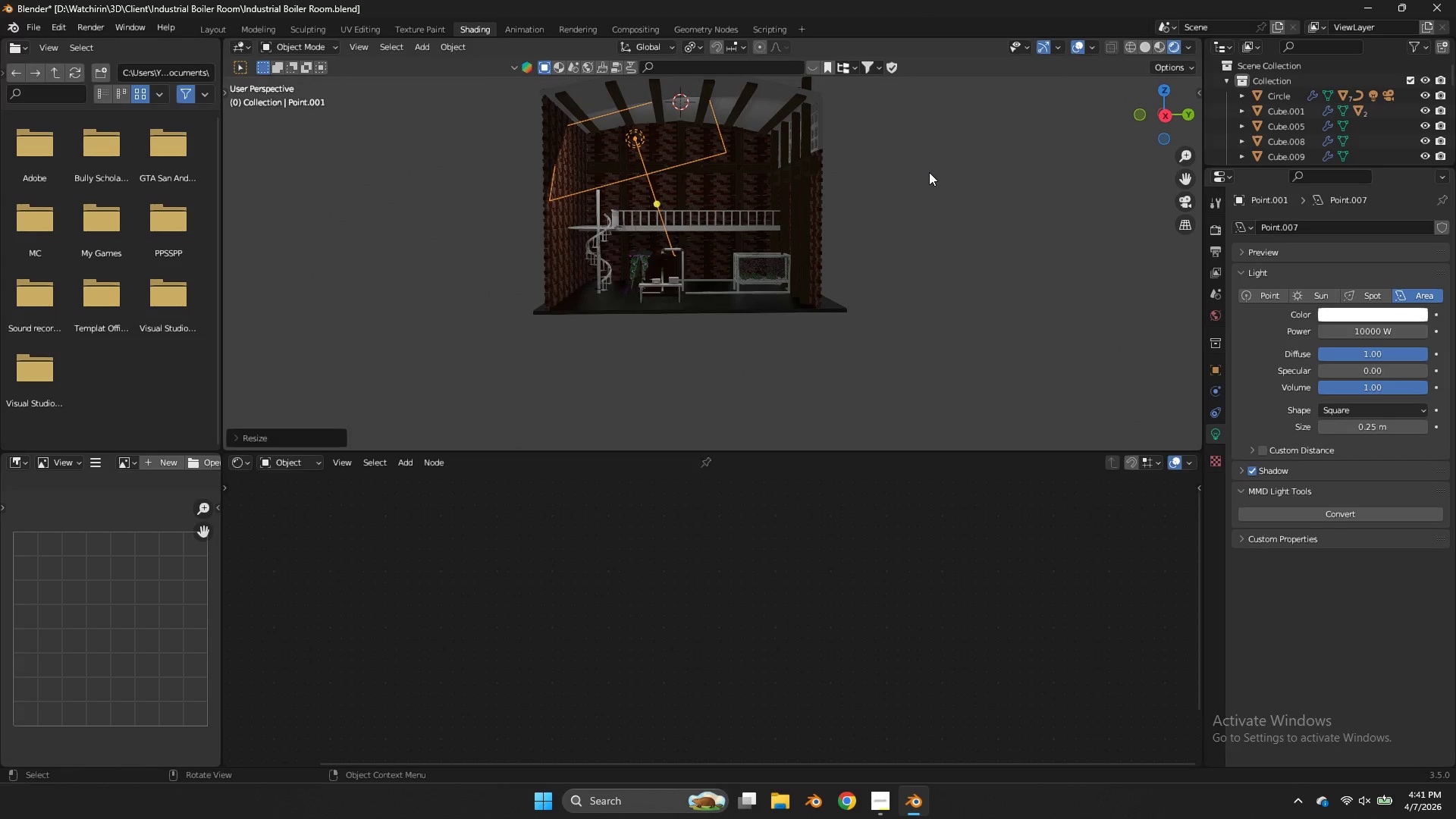 
scroll: coordinate [930, 168], scroll_direction: up, amount: 4.0
 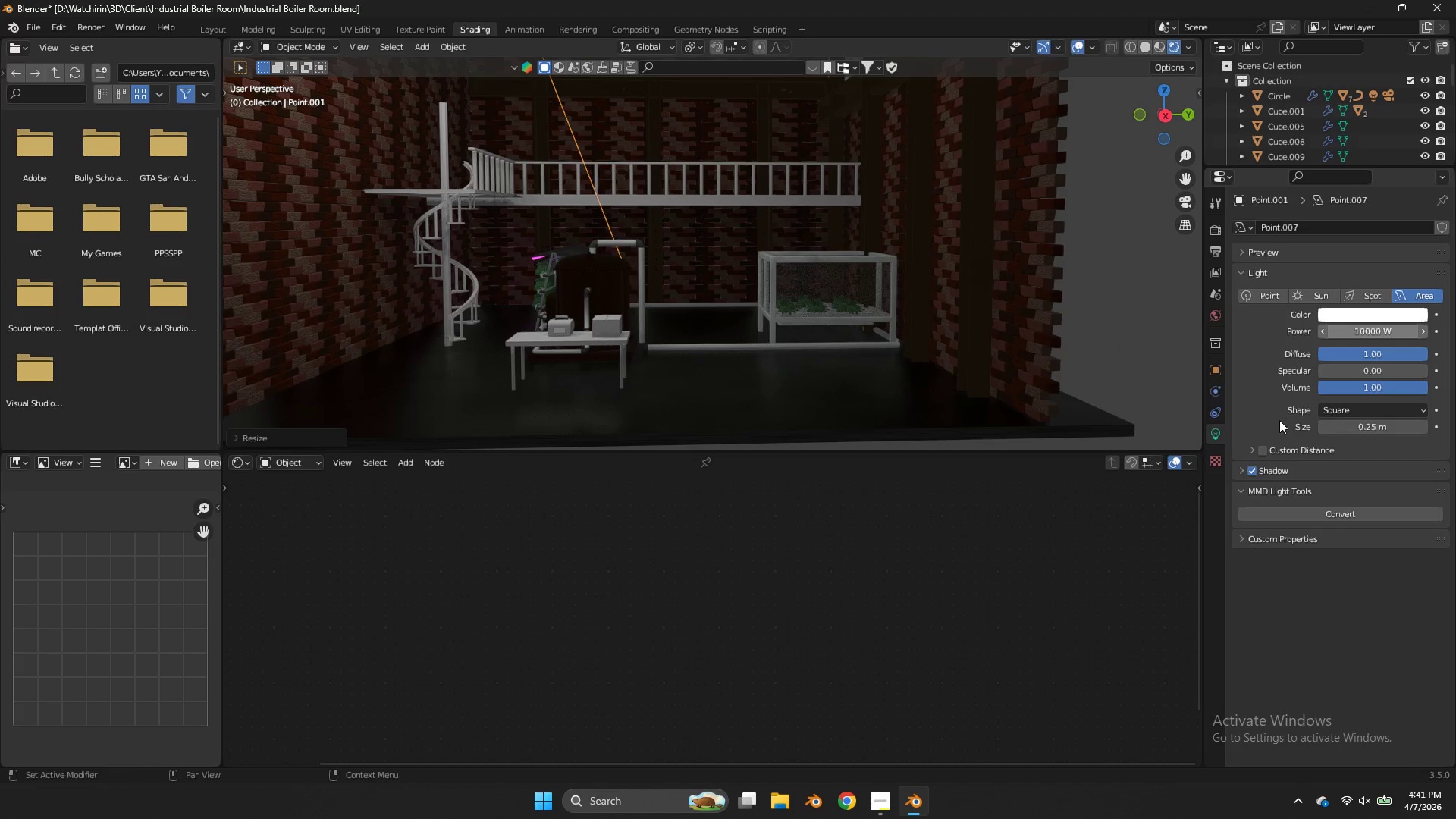 
left_click([1241, 463])
 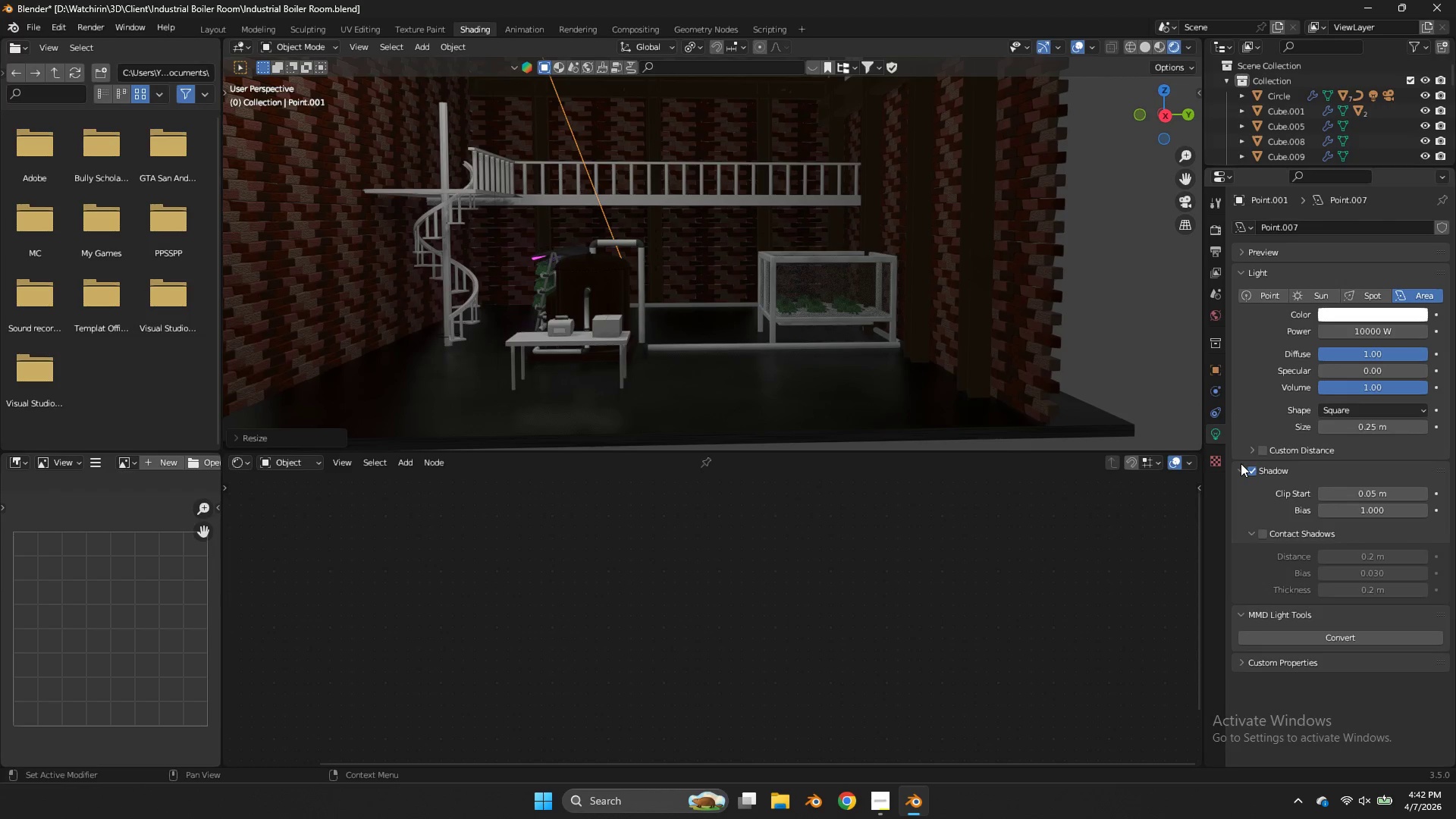 
wait(31.52)
 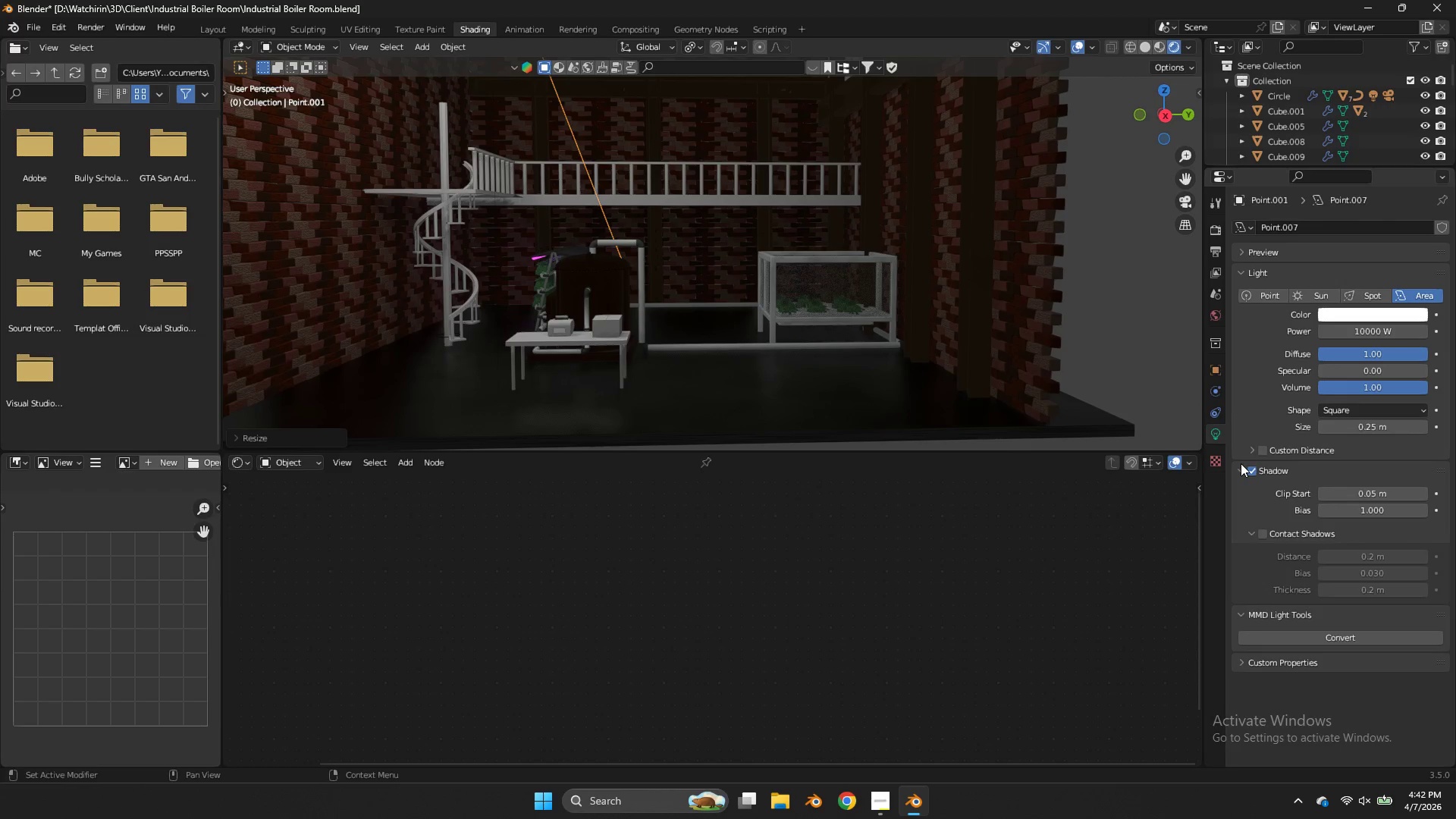 
scroll: coordinate [985, 244], scroll_direction: down, amount: 2.0
 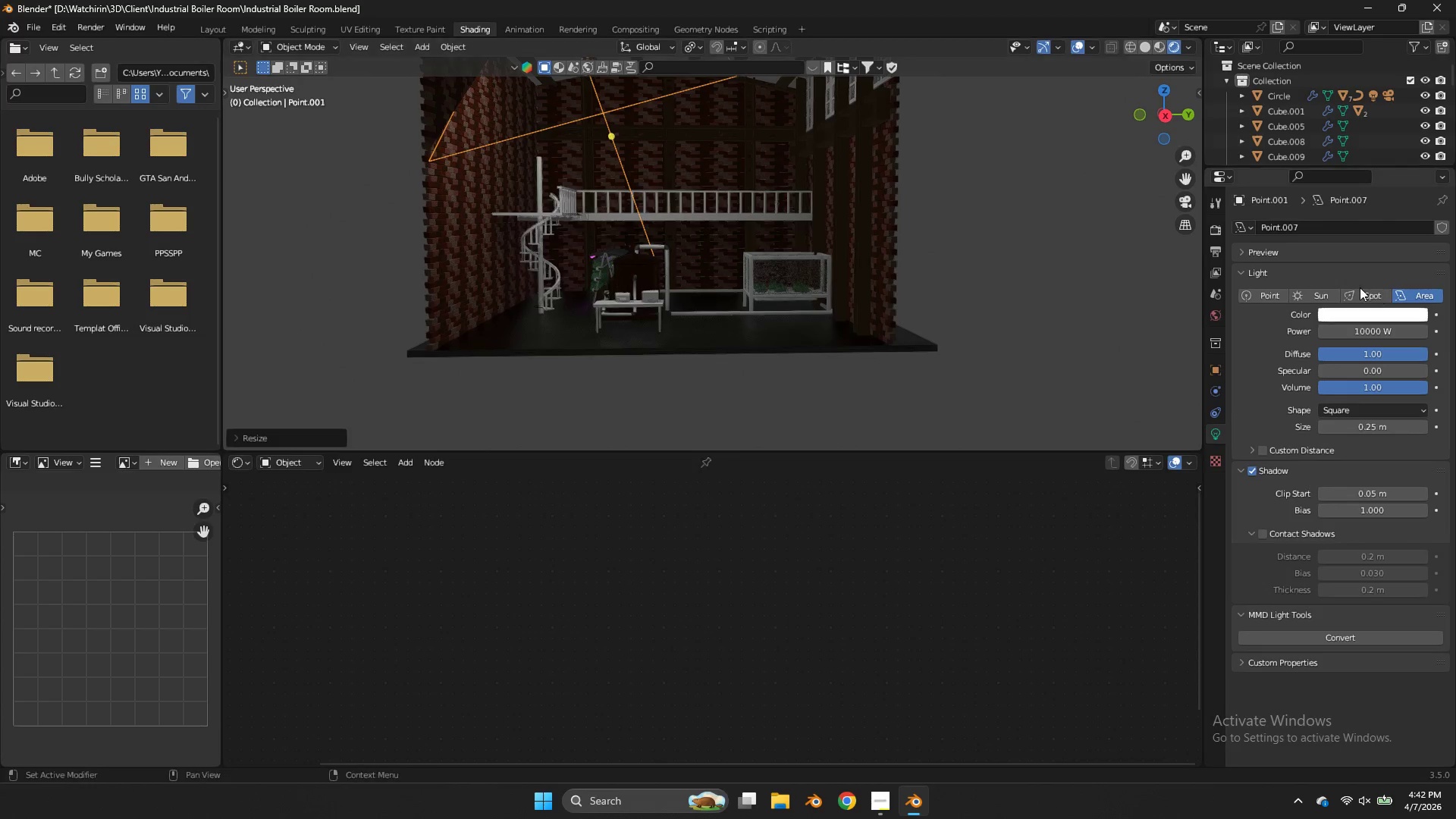 
left_click([1359, 287])
 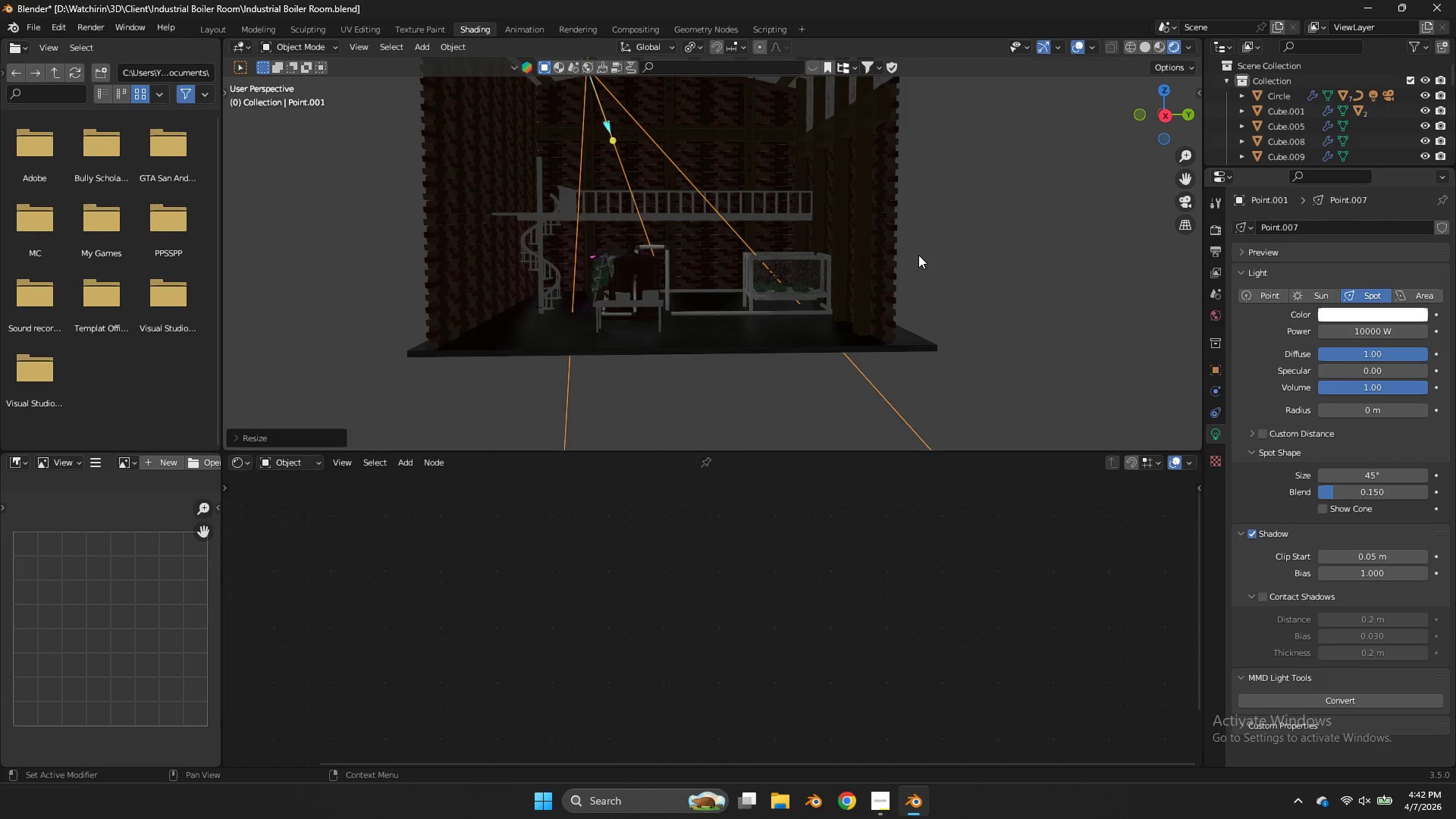 
scroll: coordinate [941, 280], scroll_direction: down, amount: 4.0
 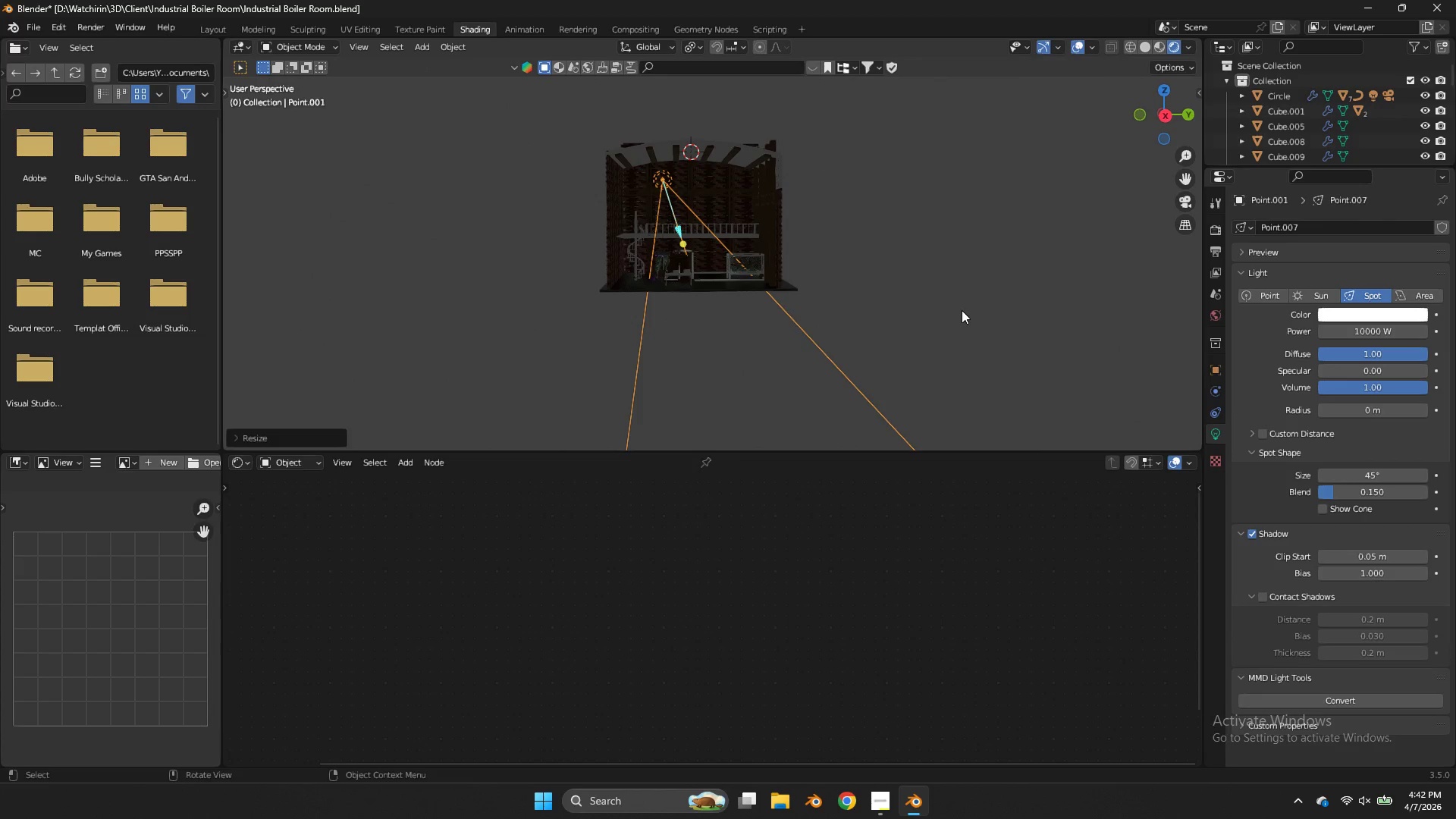 
type(ss)
 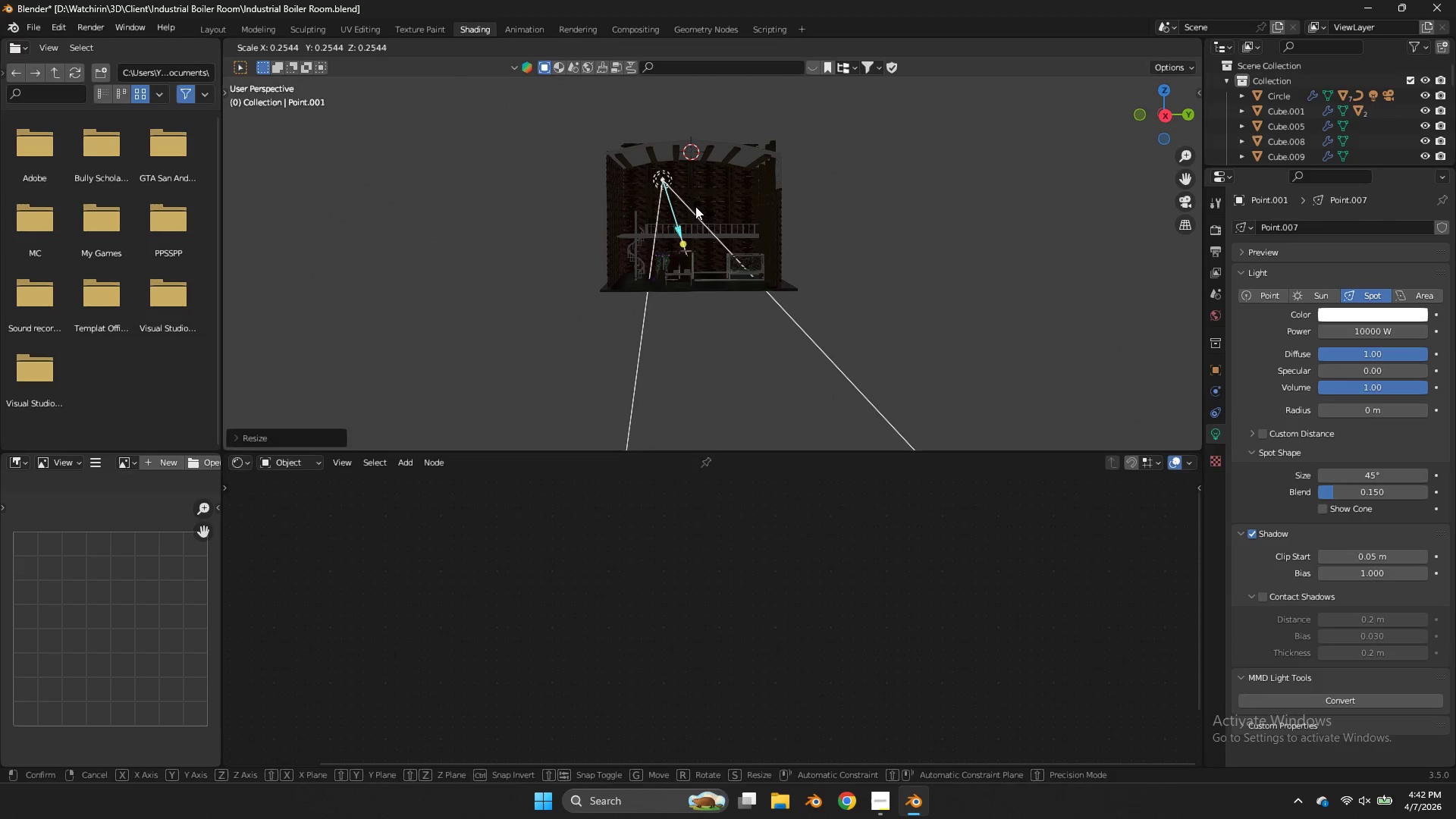 
left_click([695, 206])
 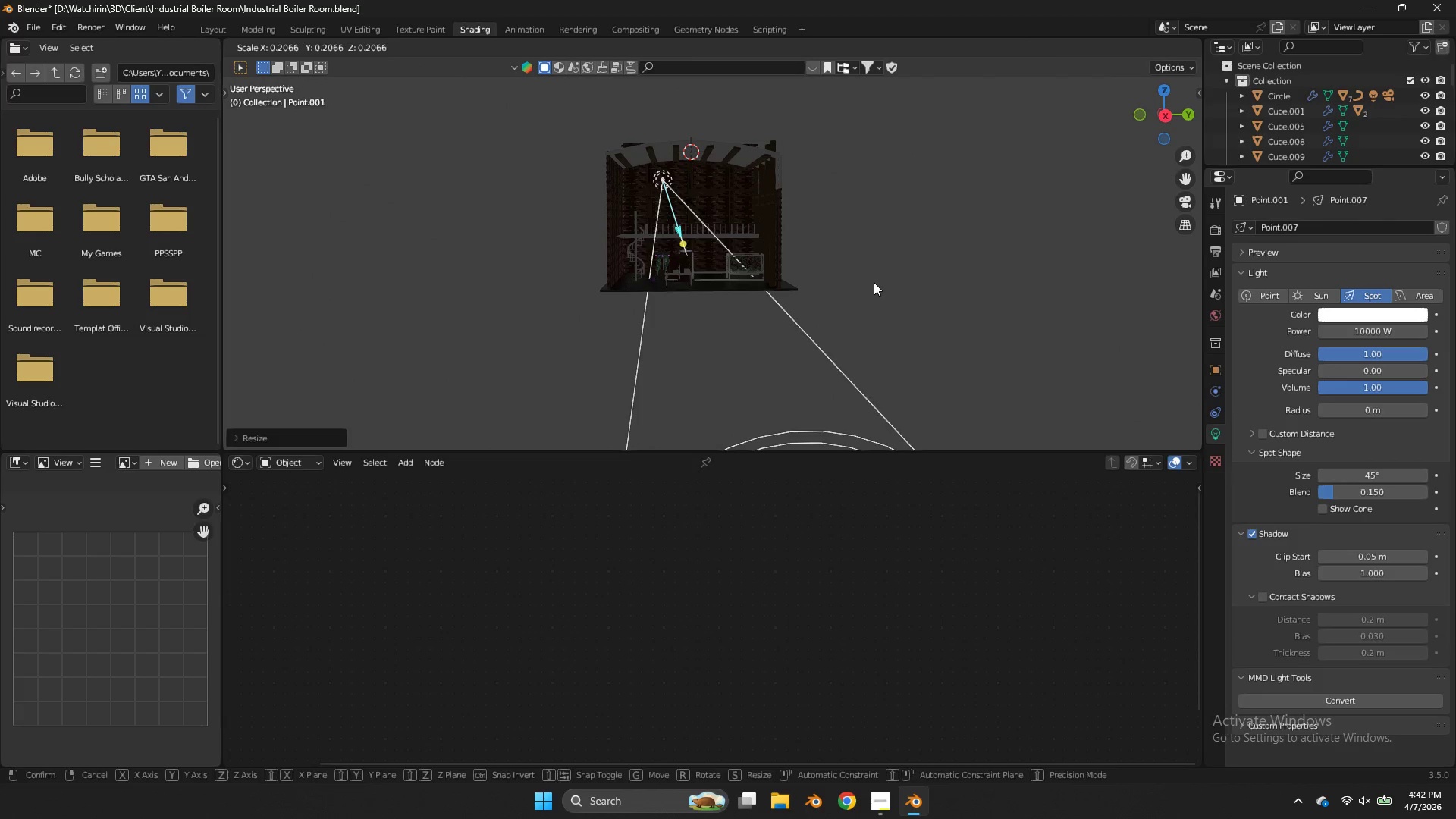 
key(S)
 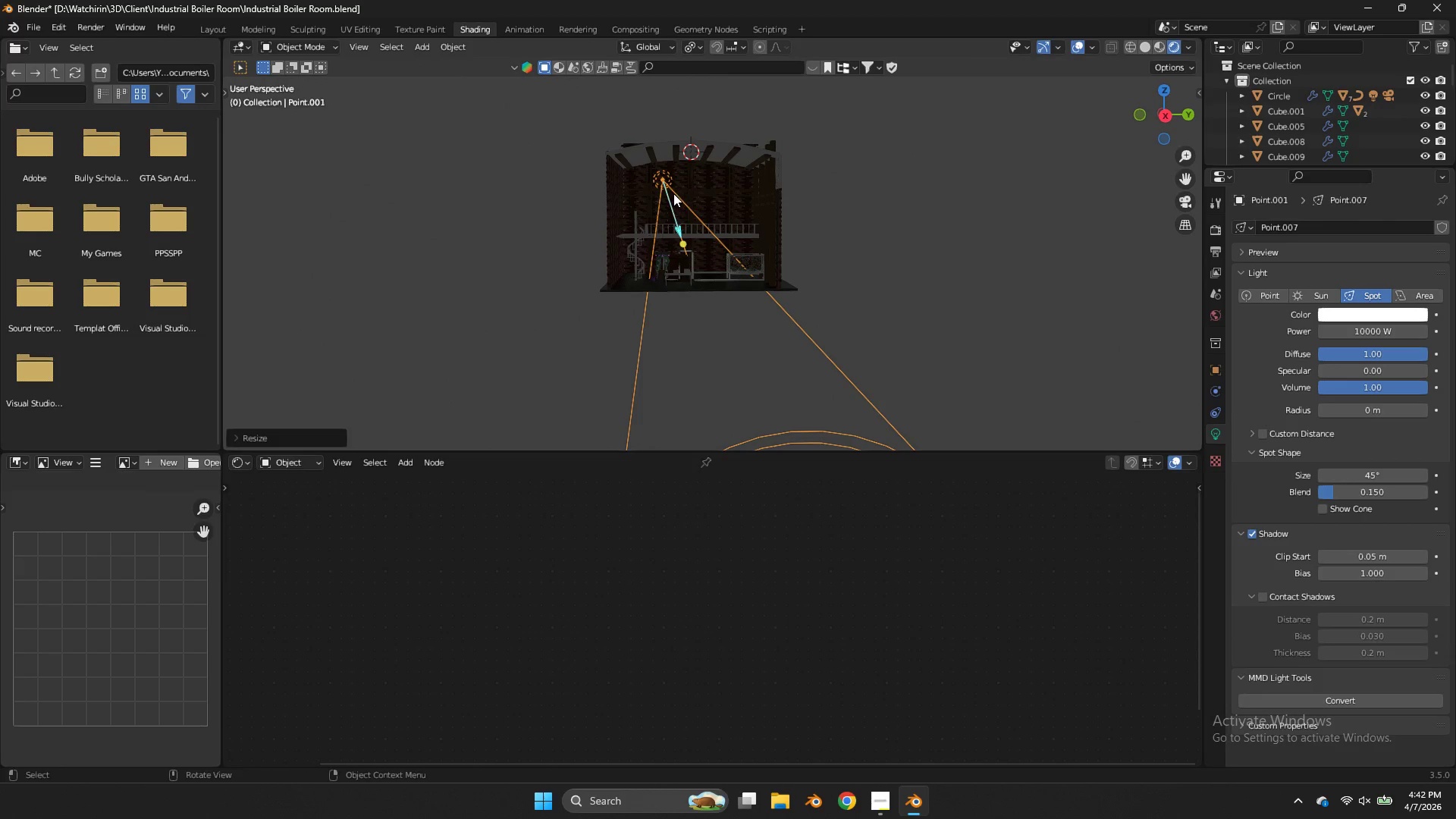 
left_click([673, 193])
 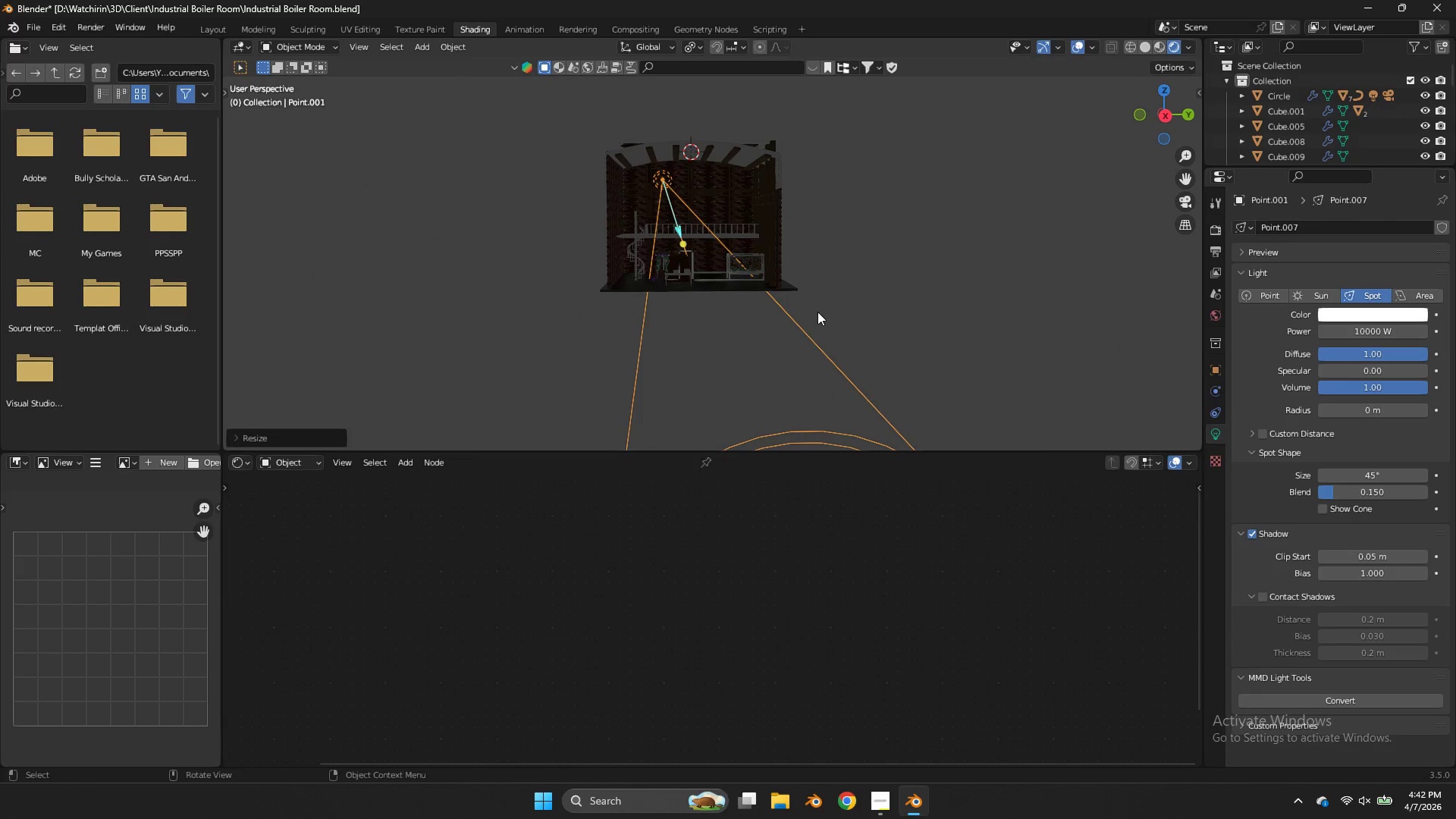 
key(S)
 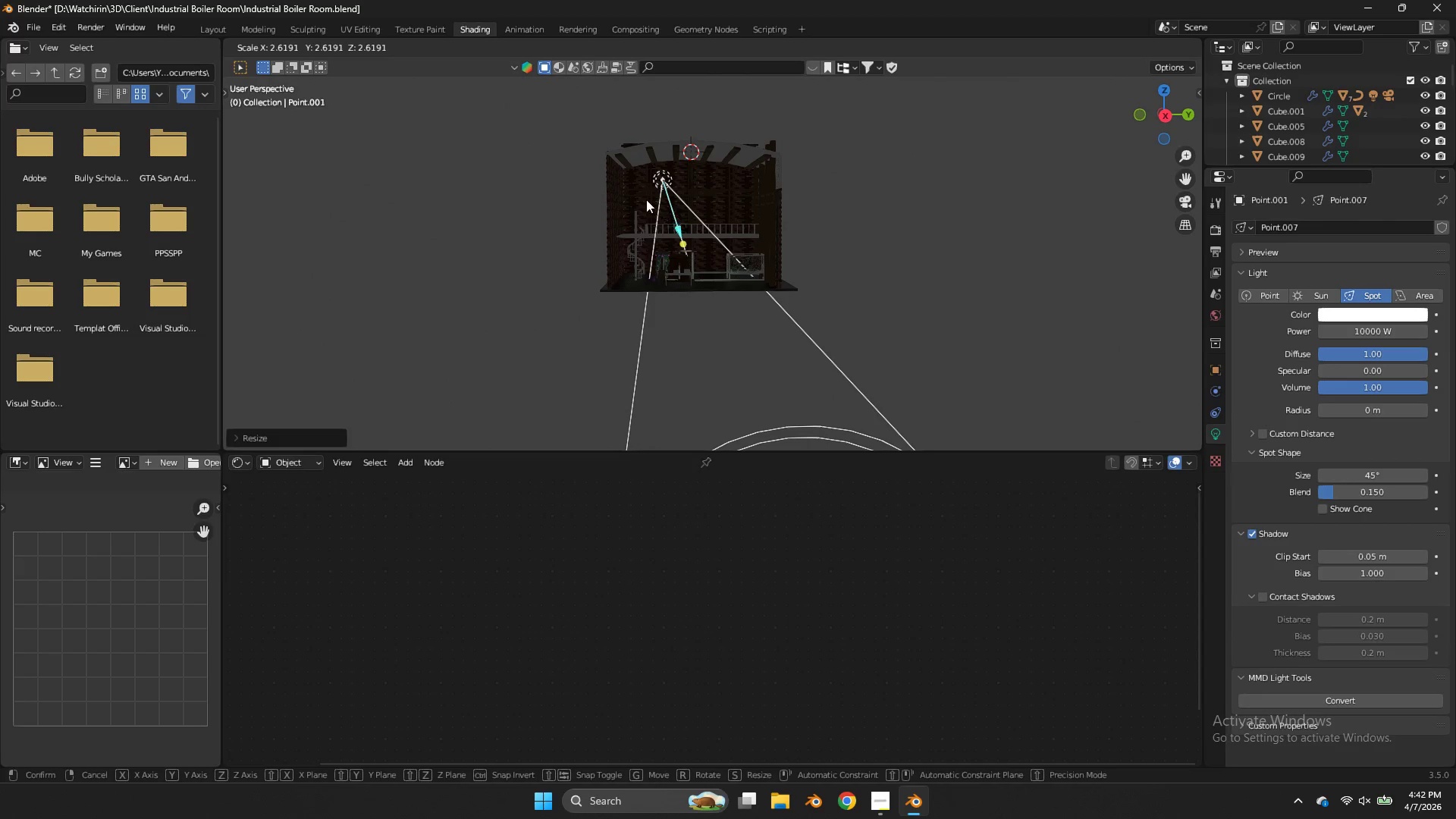 
left_click([620, 187])
 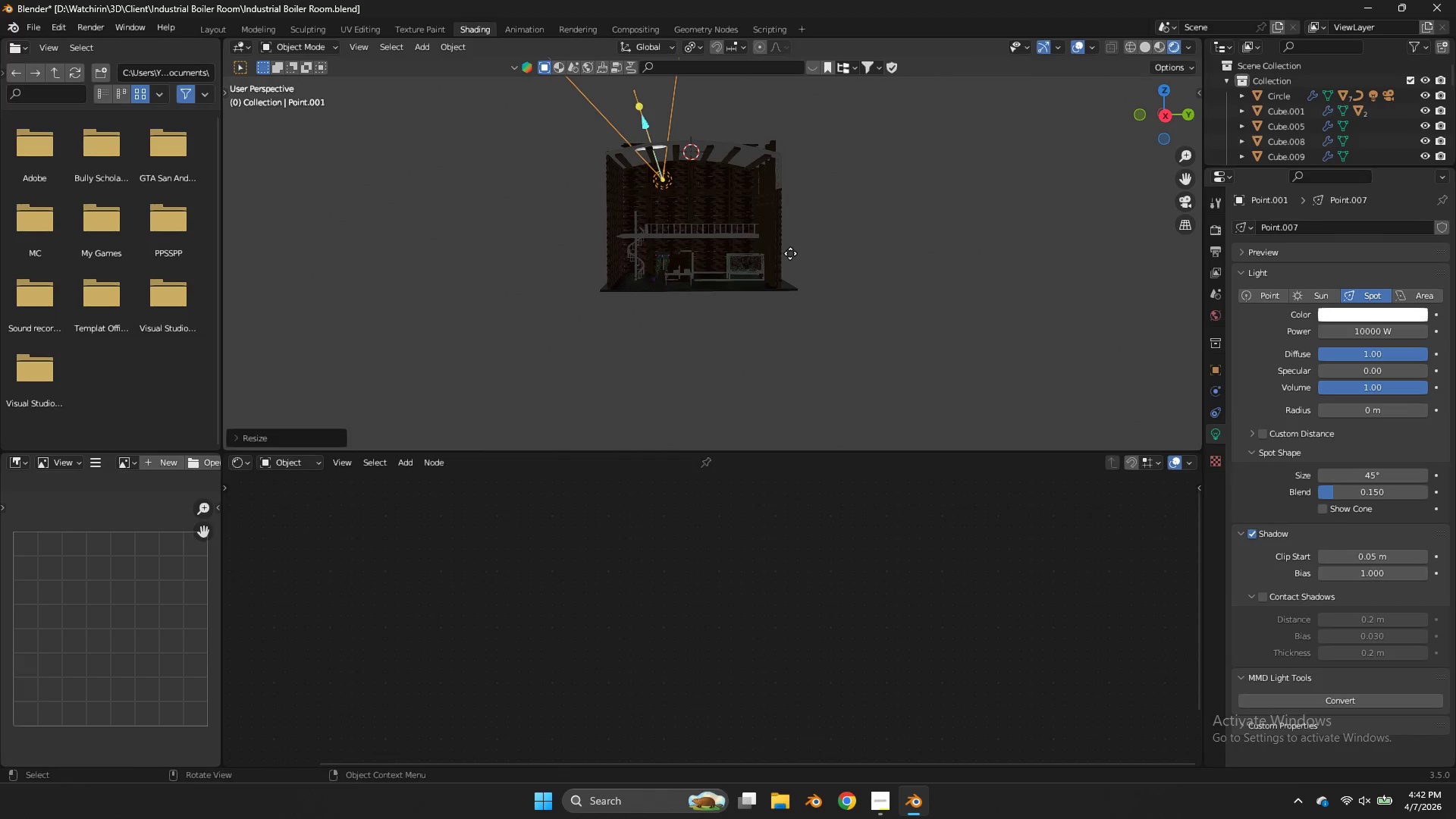 
type(sx)
 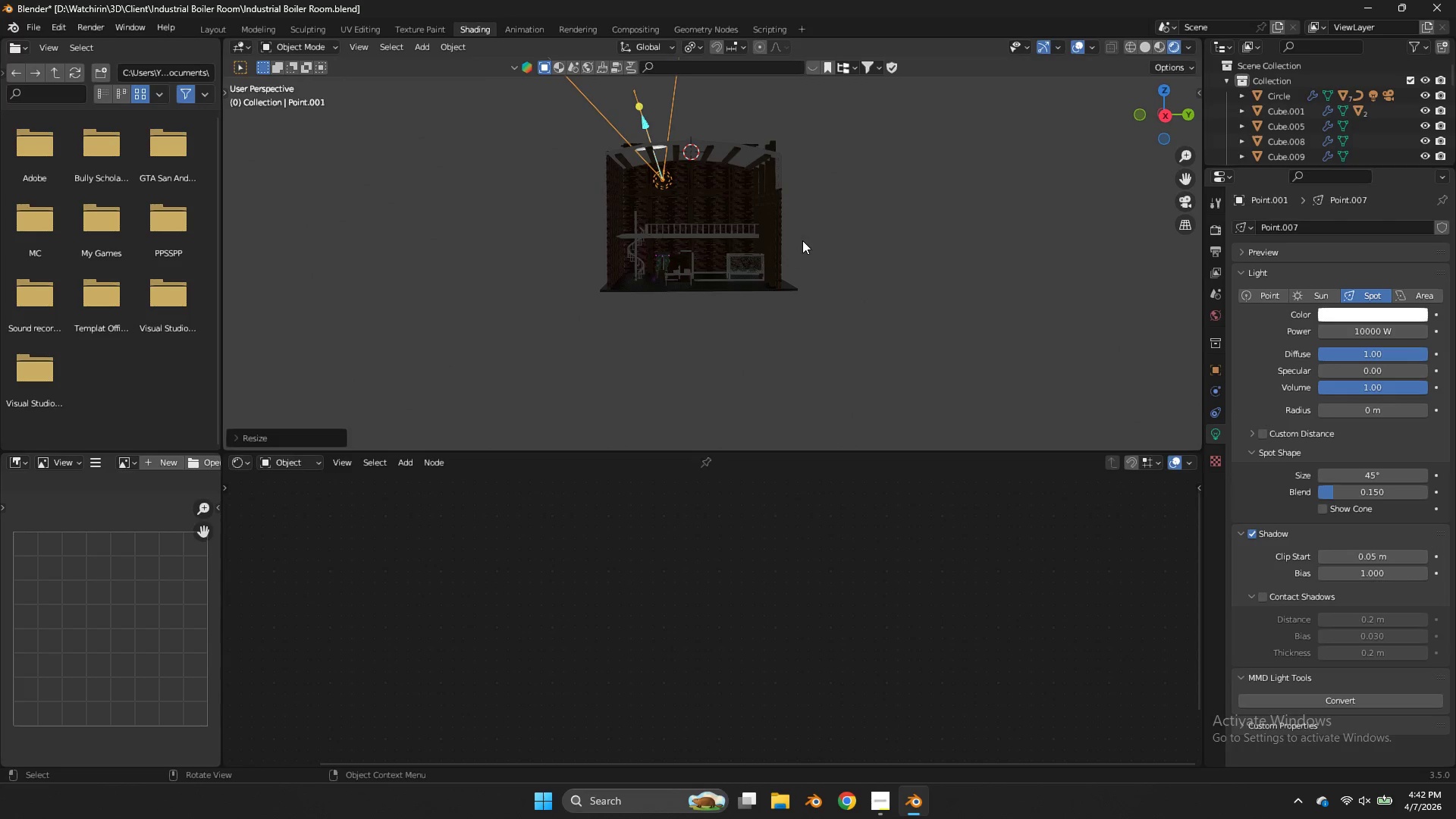 
left_click([802, 240])
 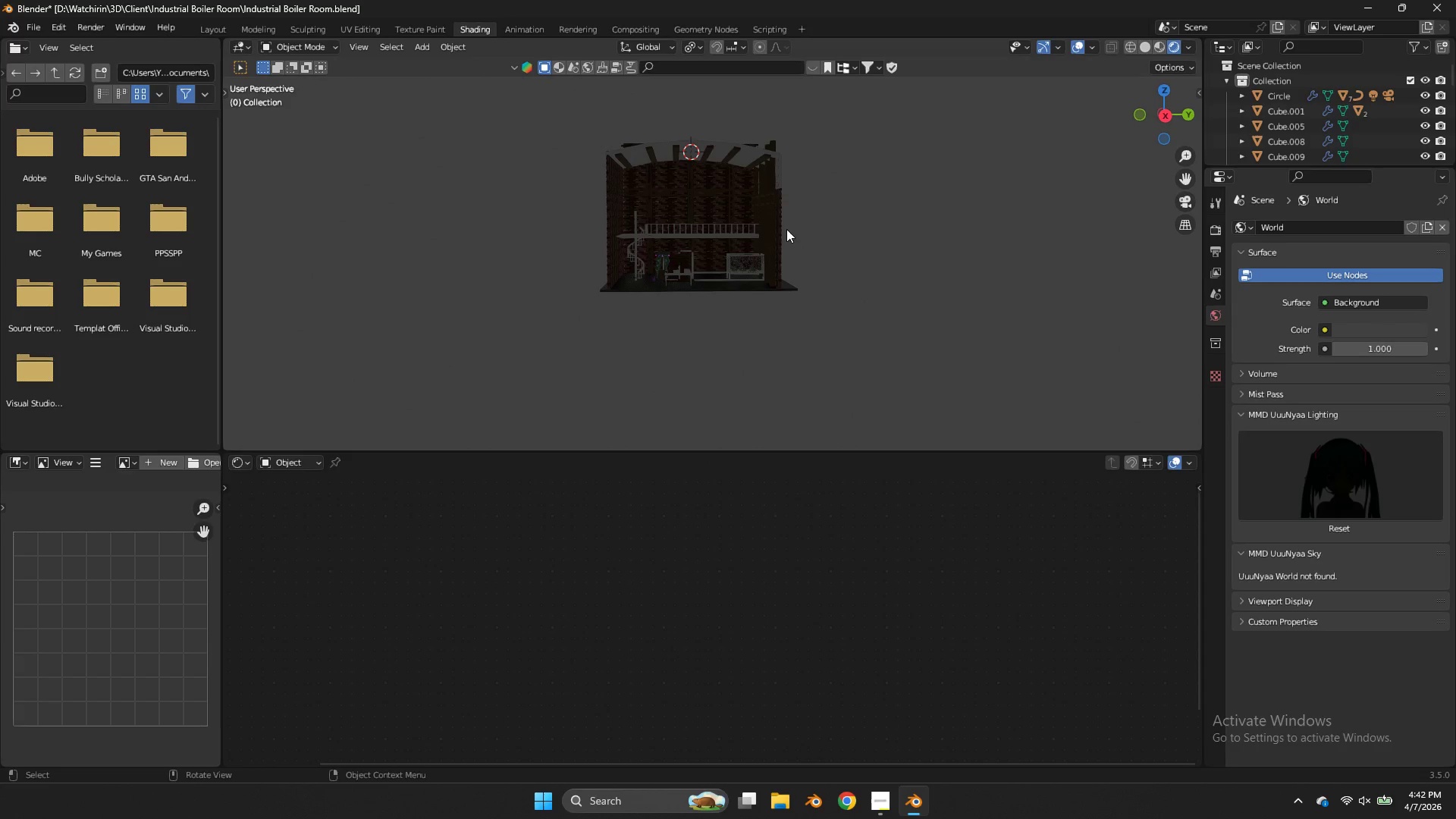 
key(Shift+ShiftLeft)
 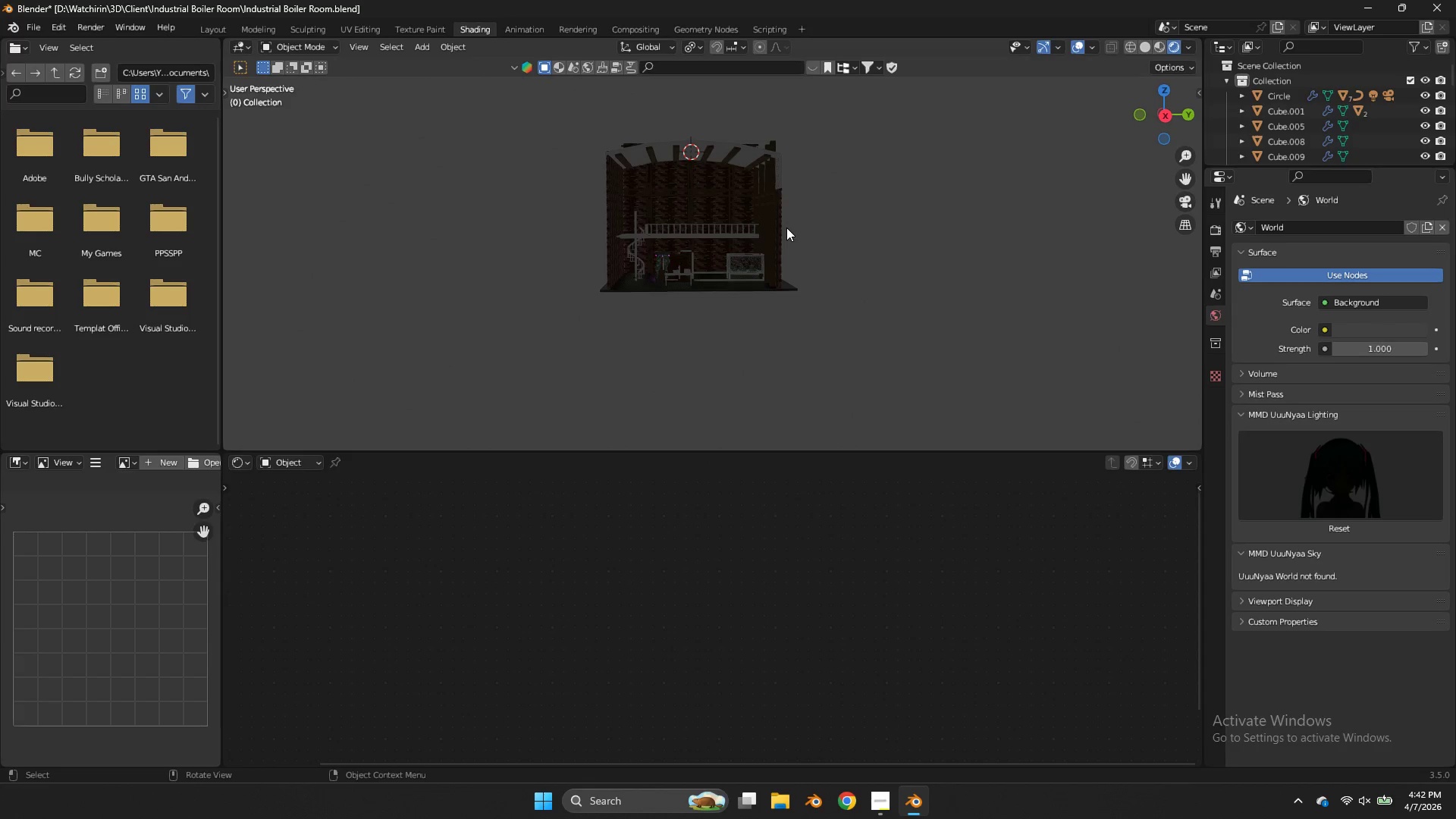 
key(Shift+A)
 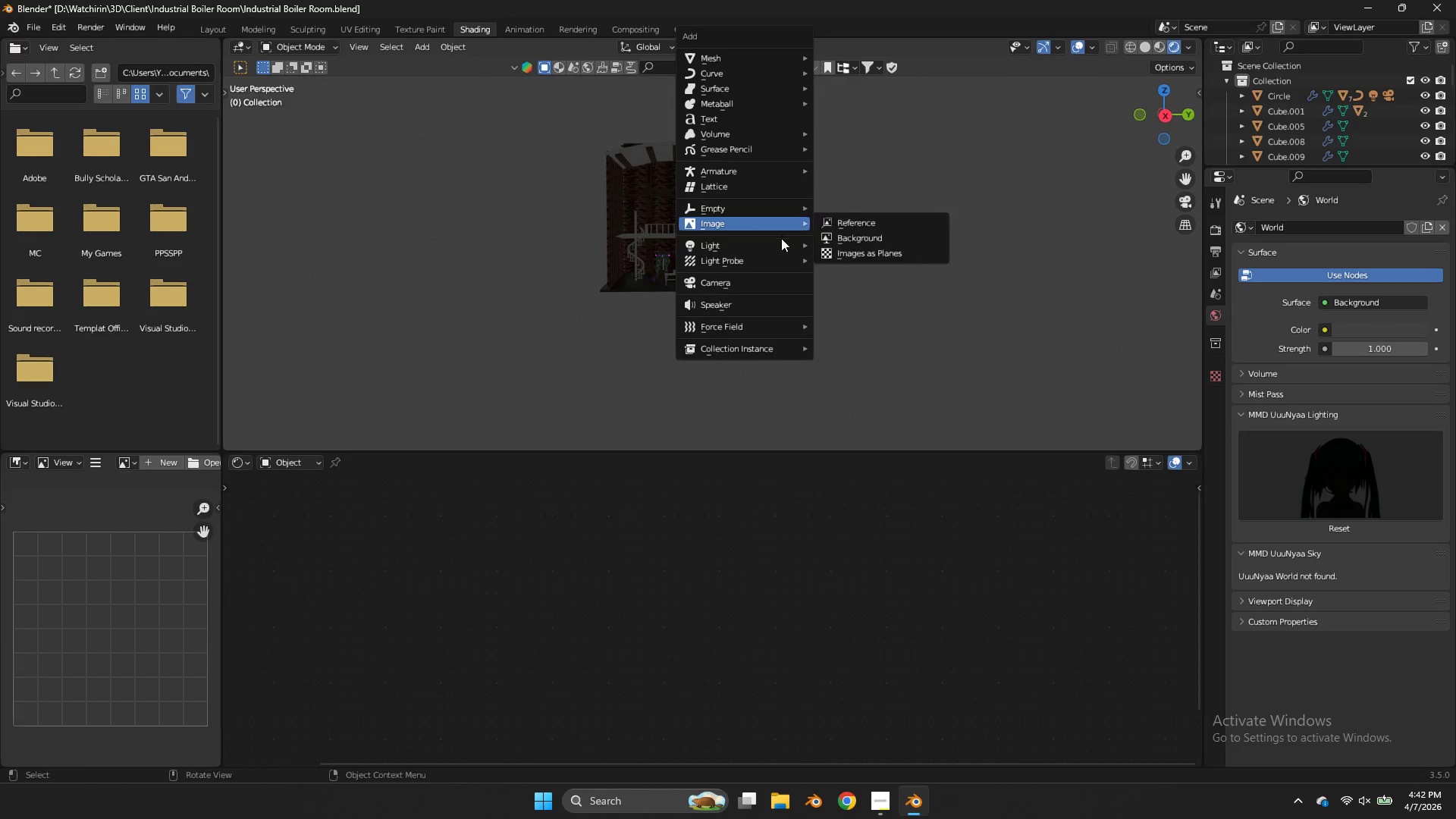 
left_click([783, 246])
 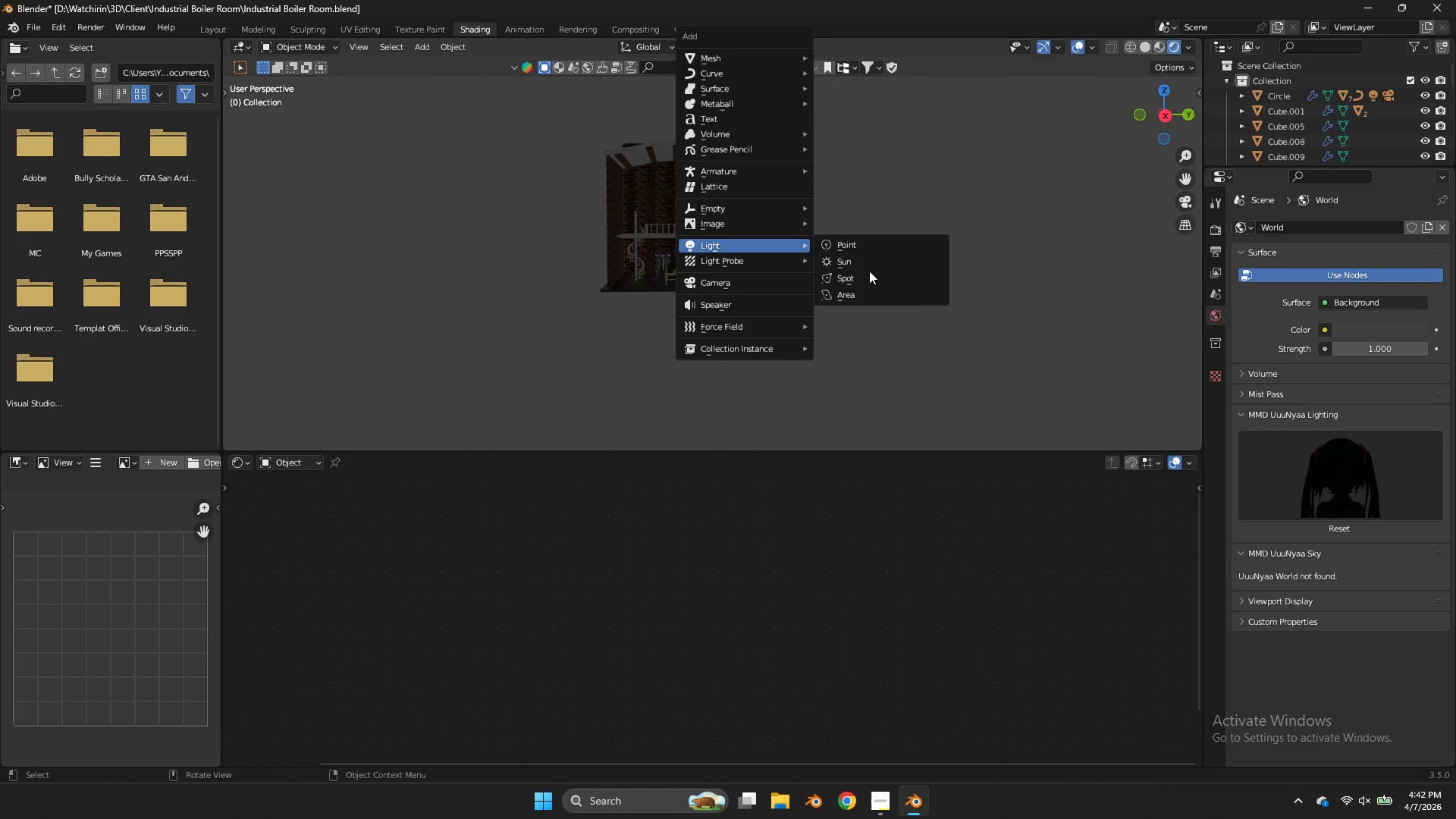 
left_click([868, 283])
 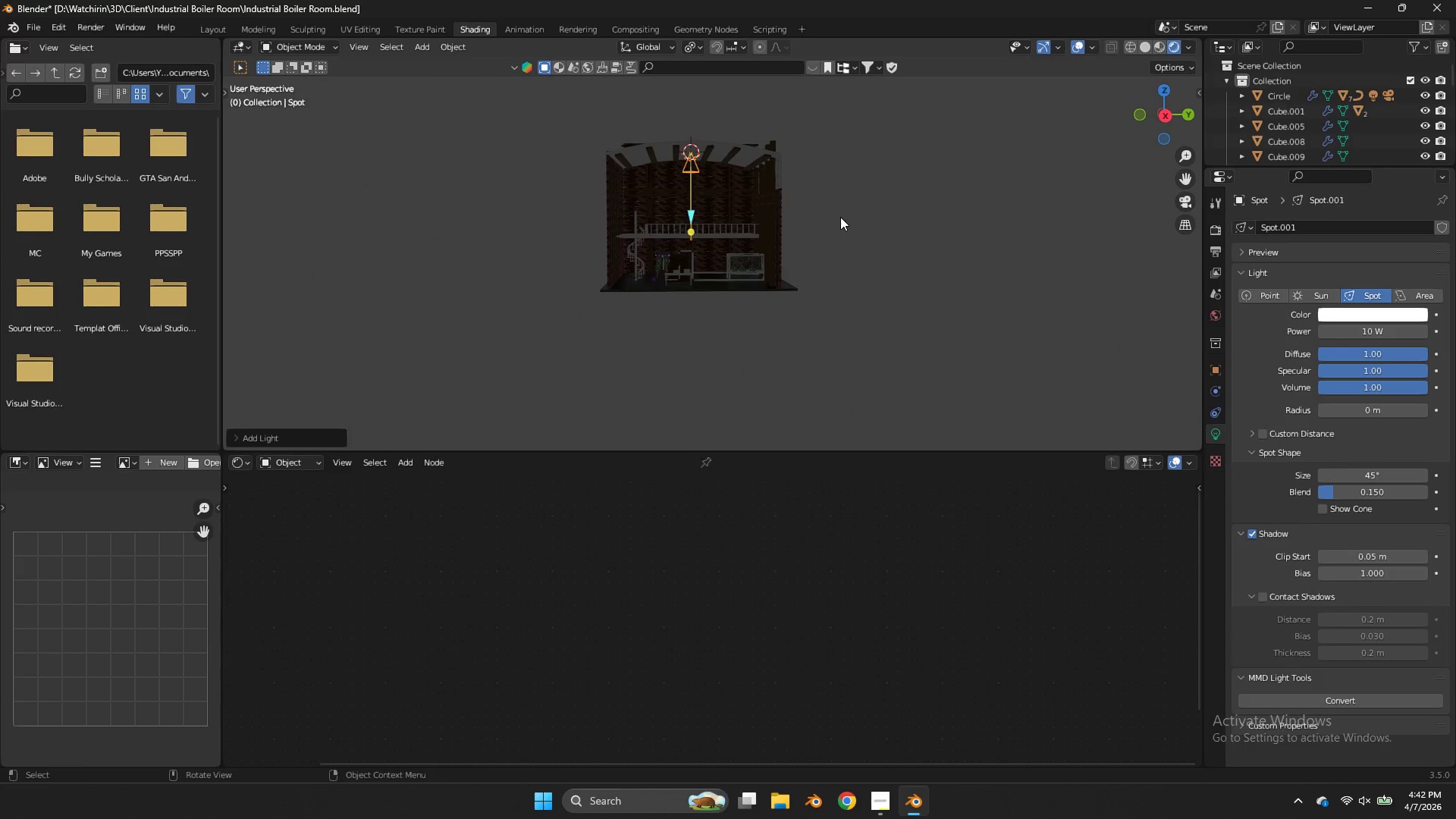 
type(gz)
 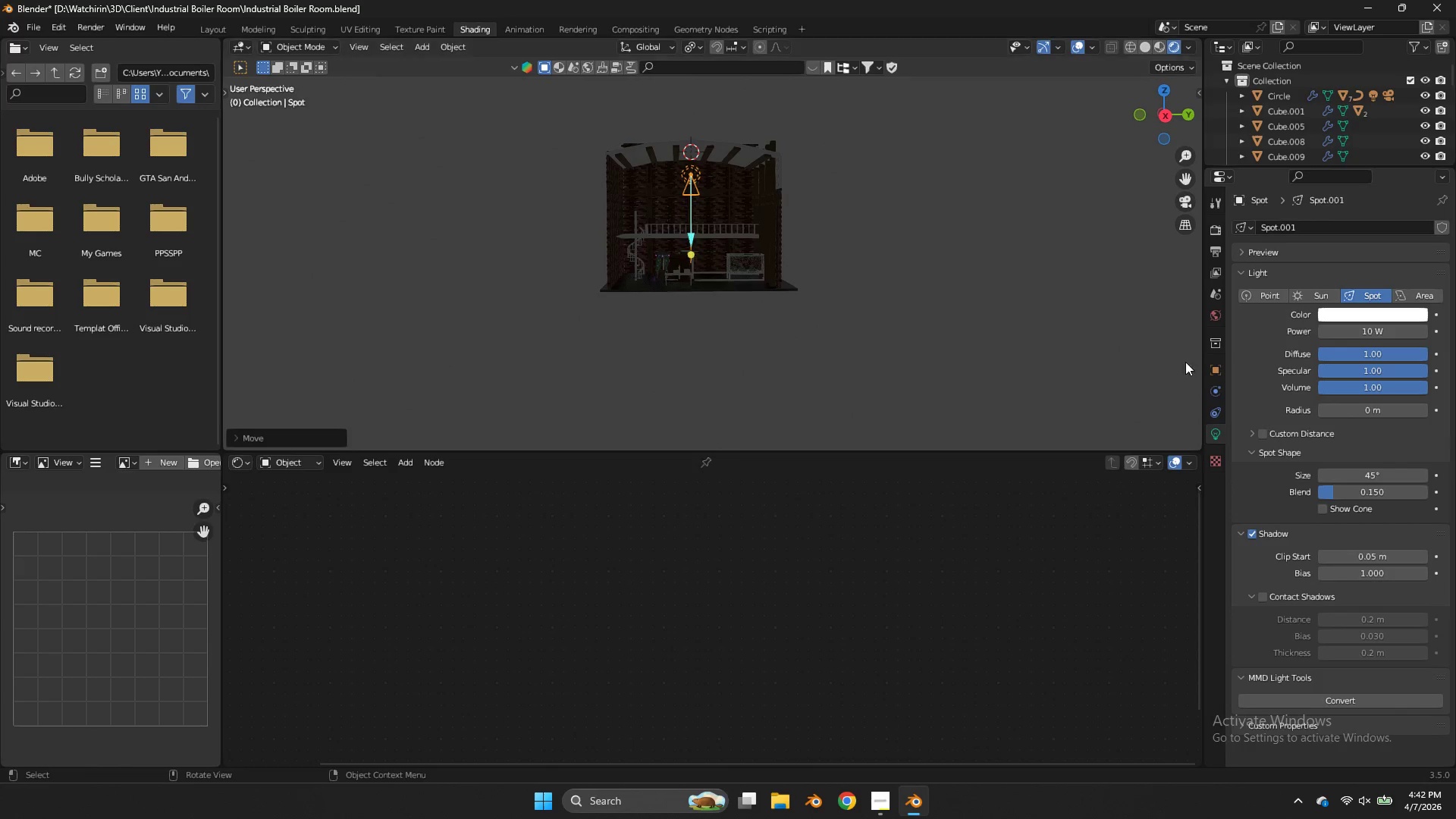 
scroll: coordinate [761, 259], scroll_direction: up, amount: 4.0
 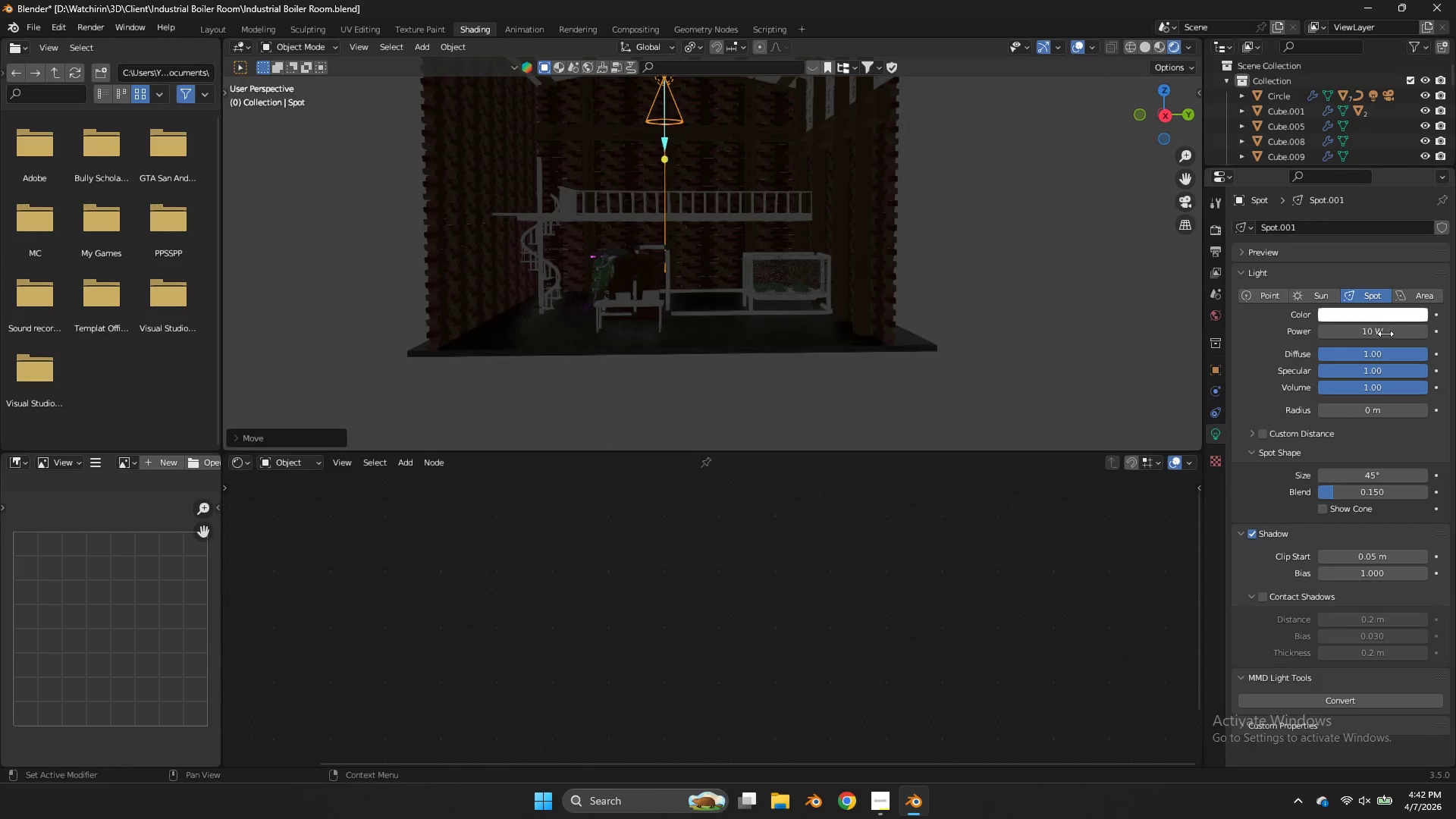 
left_click([1379, 326])
 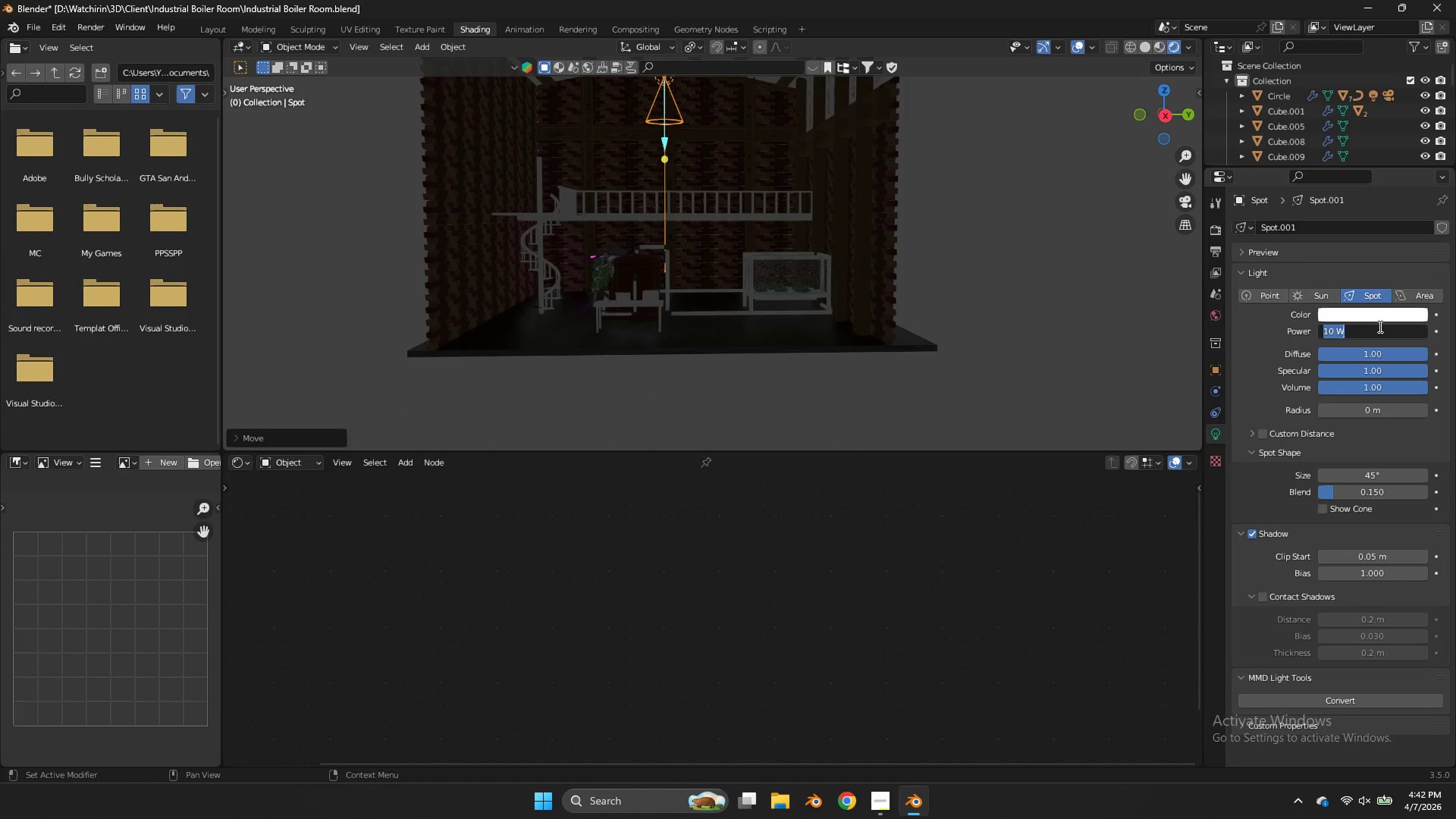 
type(5000)
 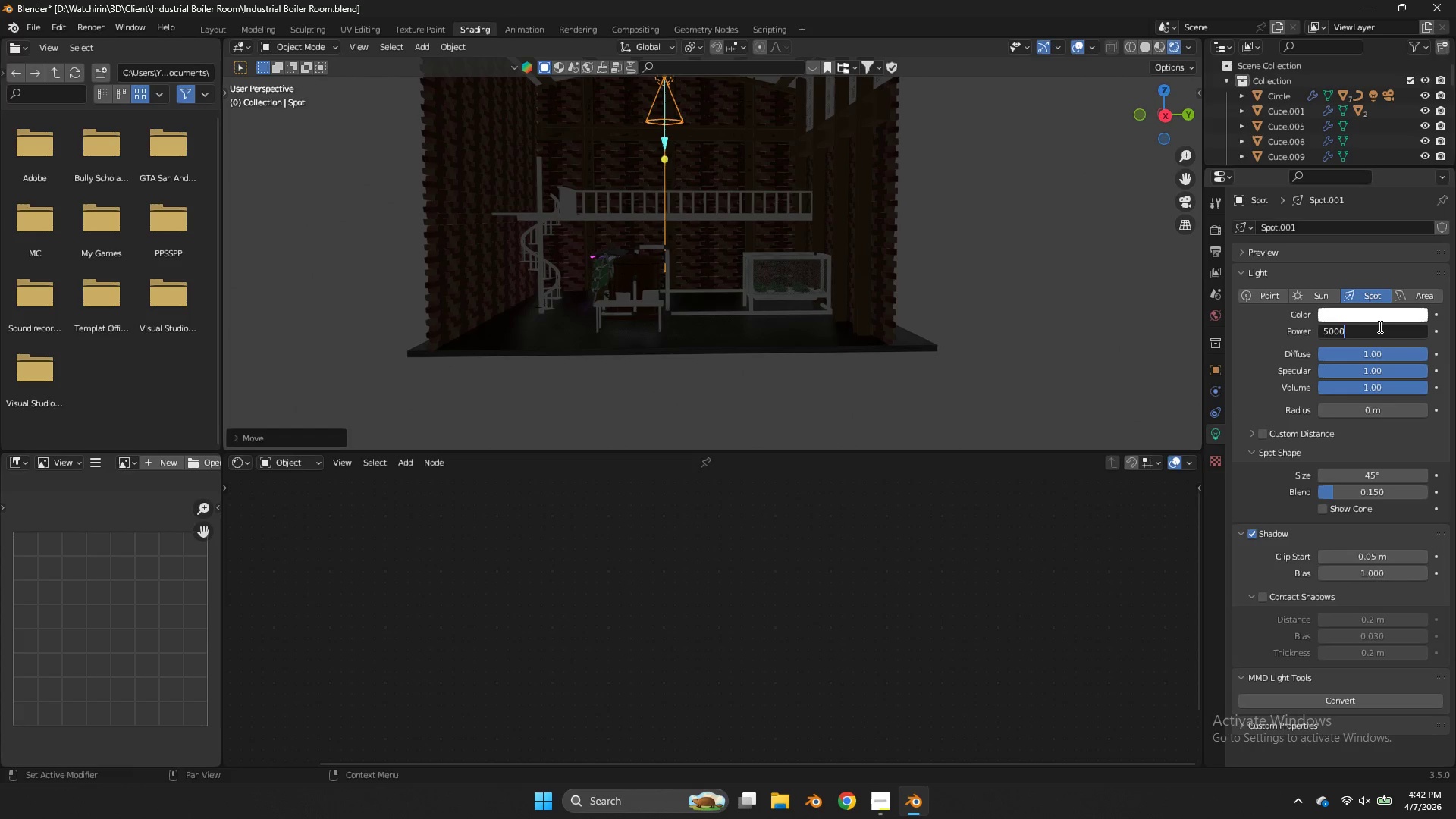 
key(Enter)
 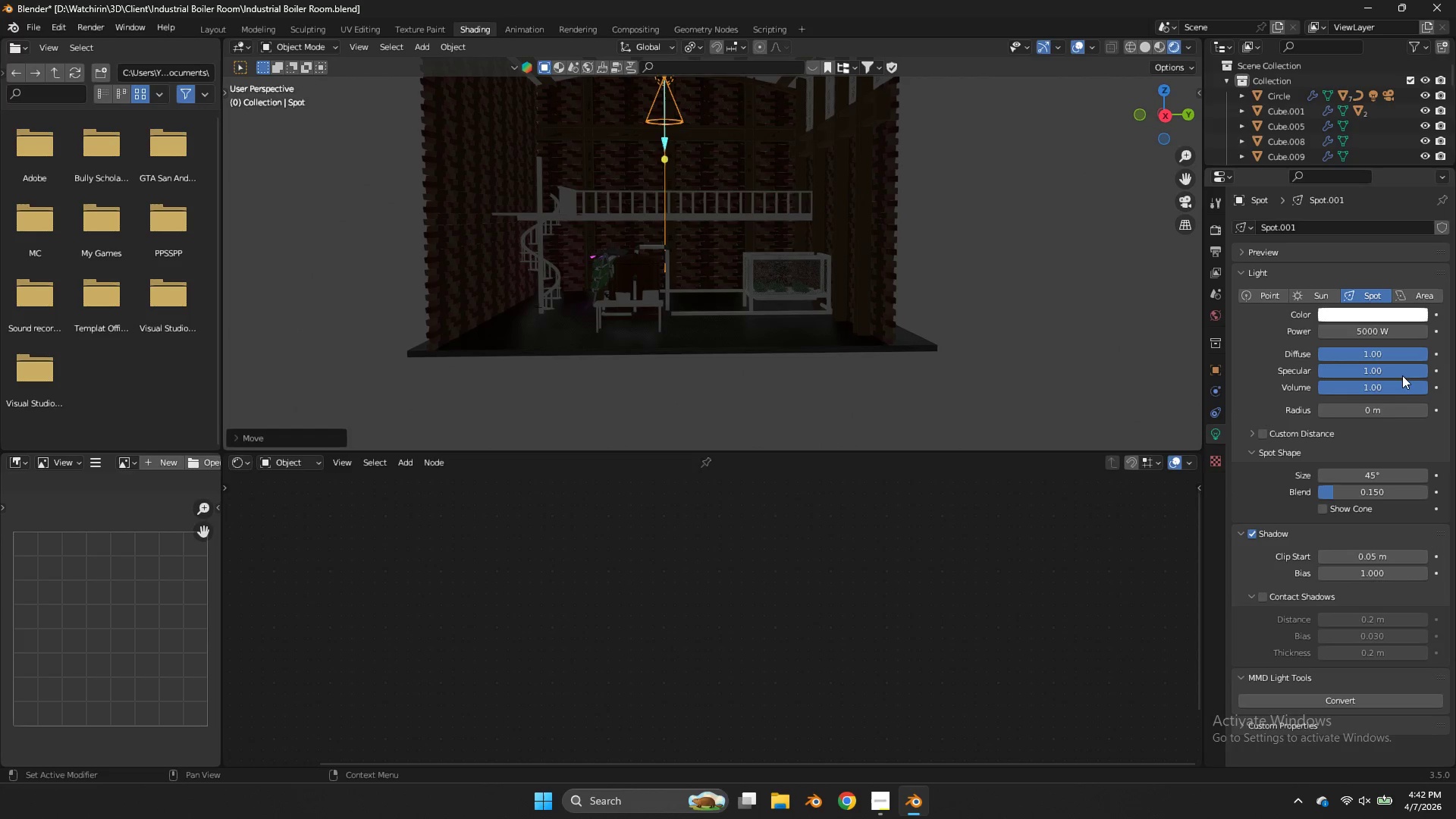 
left_click_drag(start_coordinate=[1375, 406], to_coordinate=[725, 408])
 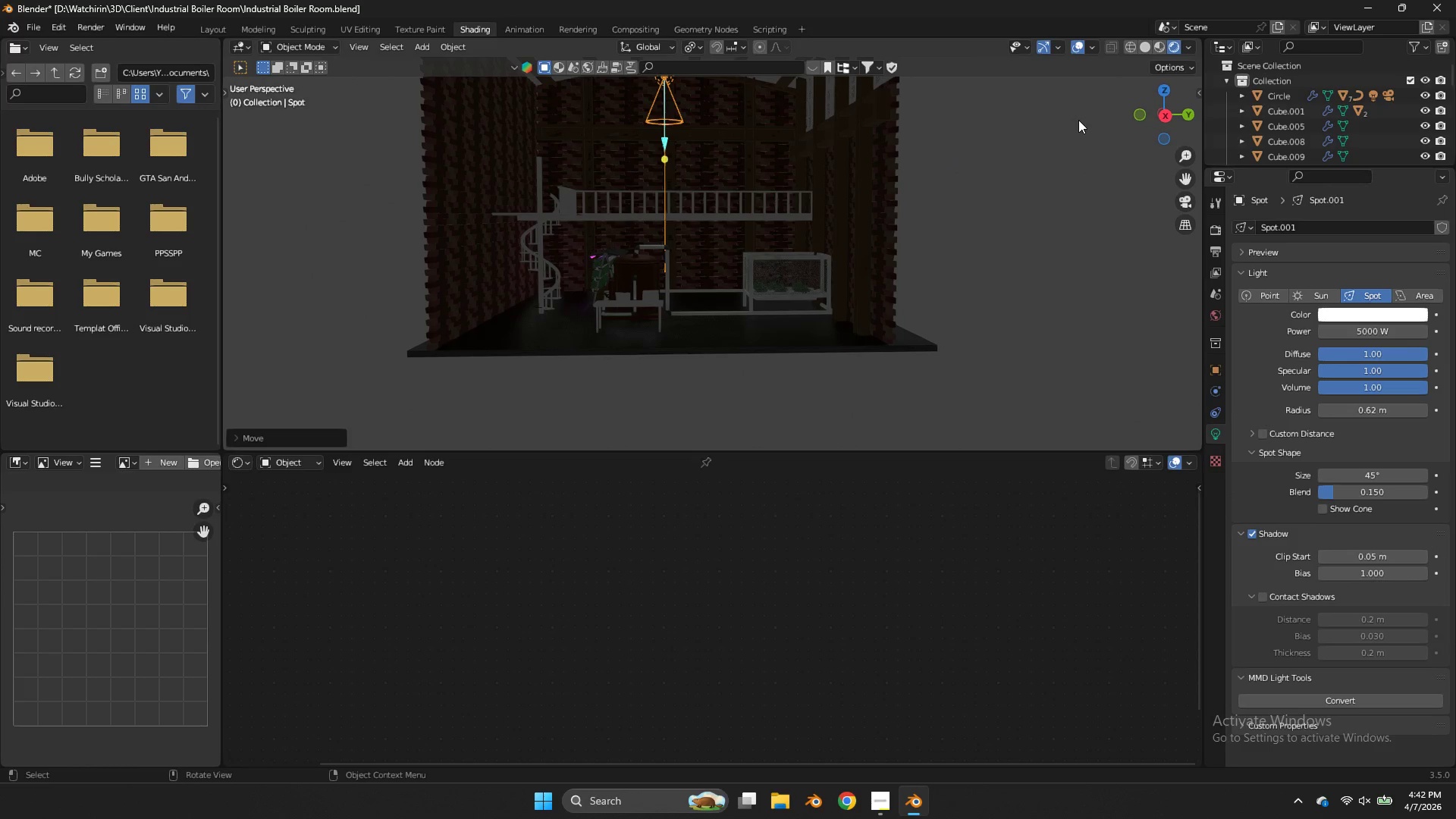 
key(S)
 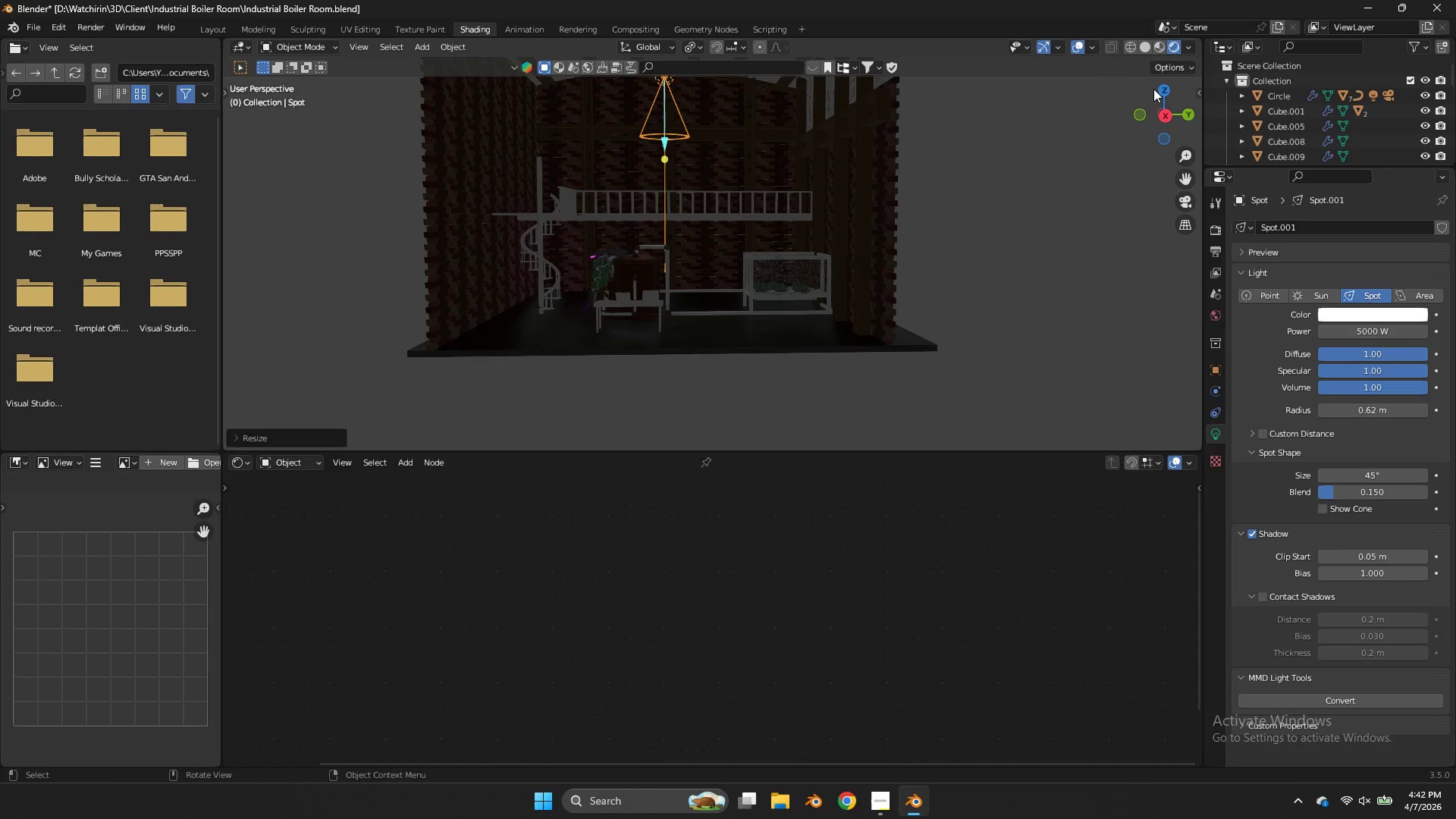 
left_click_drag(start_coordinate=[1167, 102], to_coordinate=[1174, 156])
 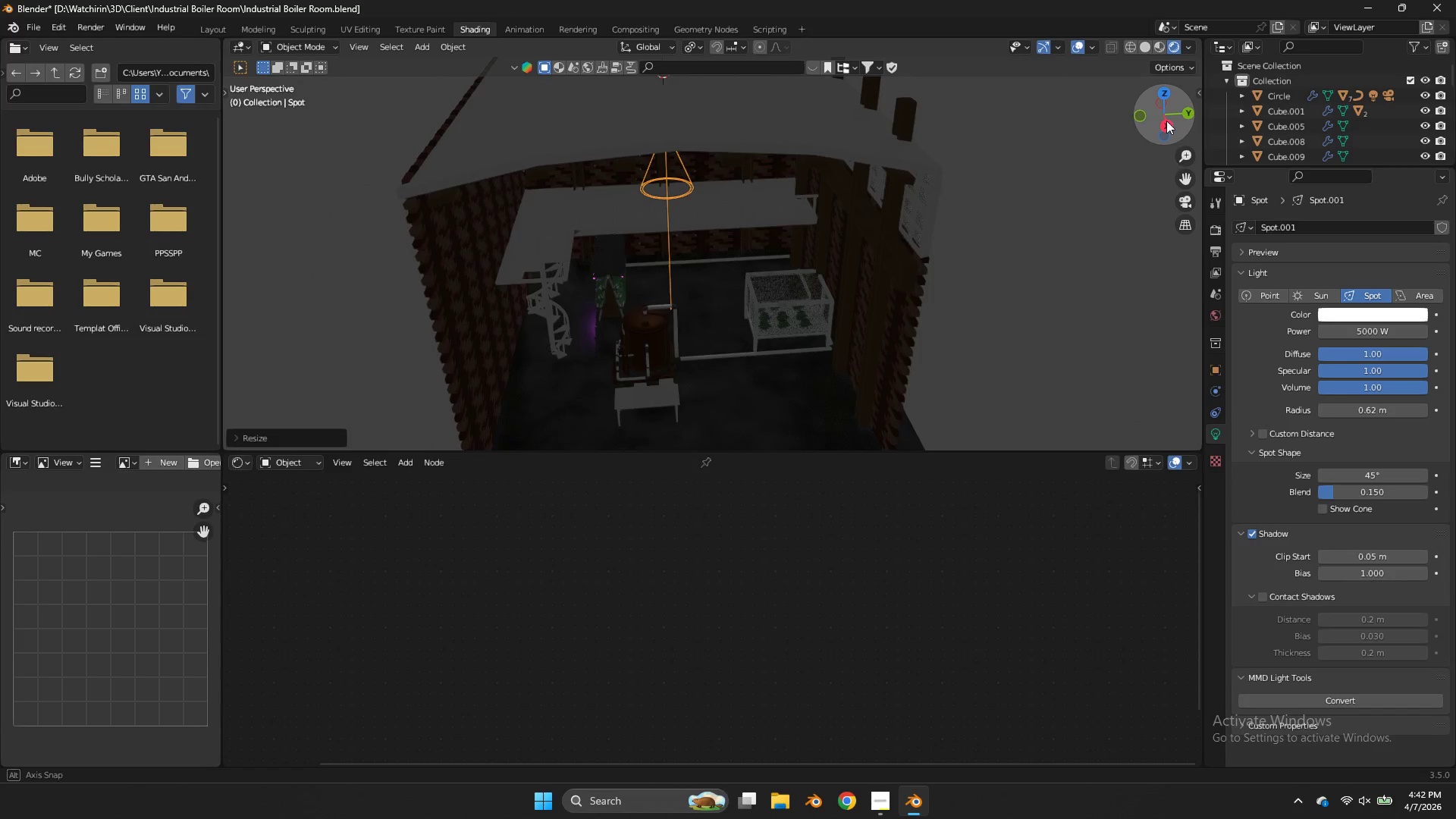 
key(G)
 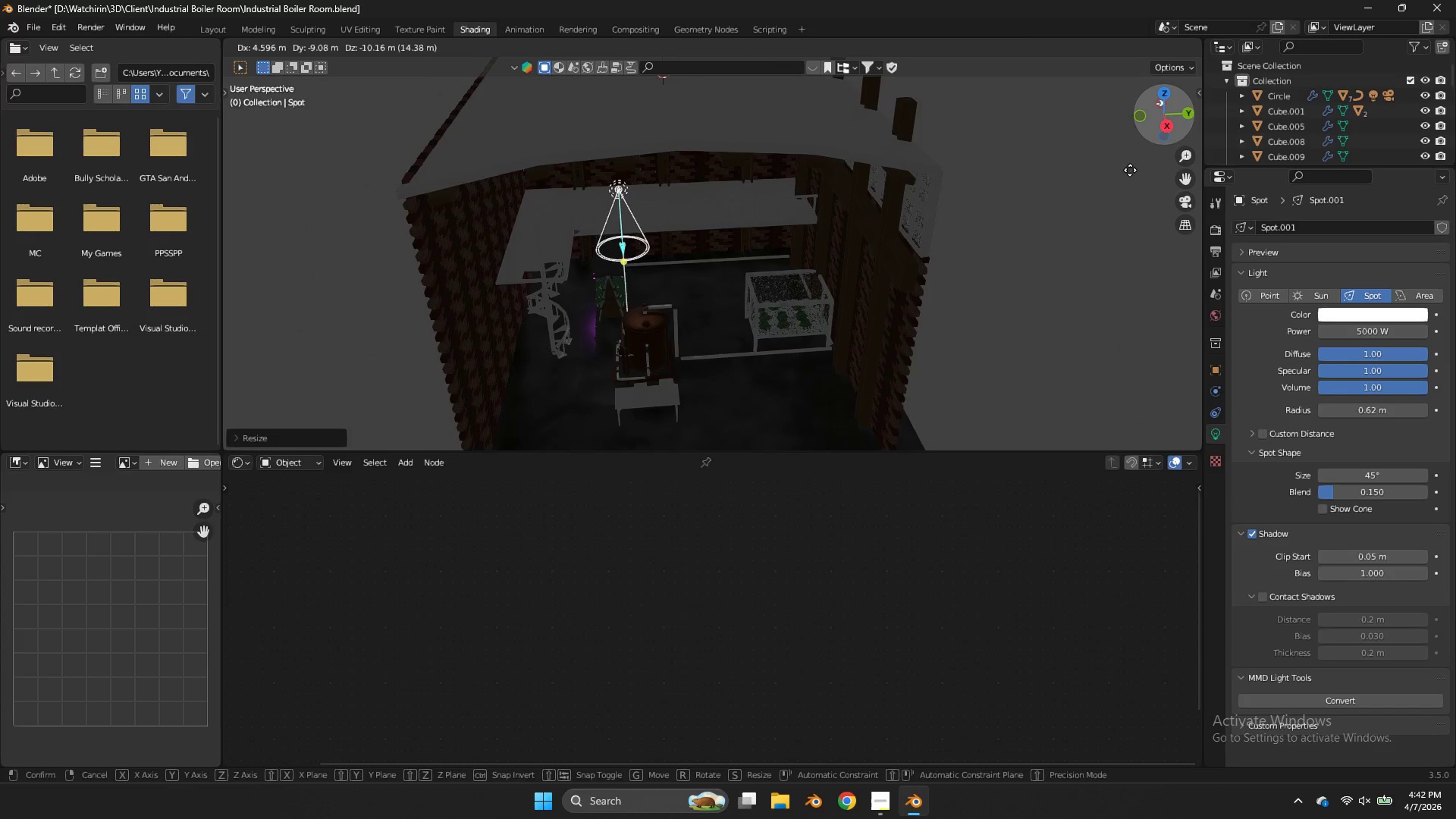 
left_click([1149, 168])
 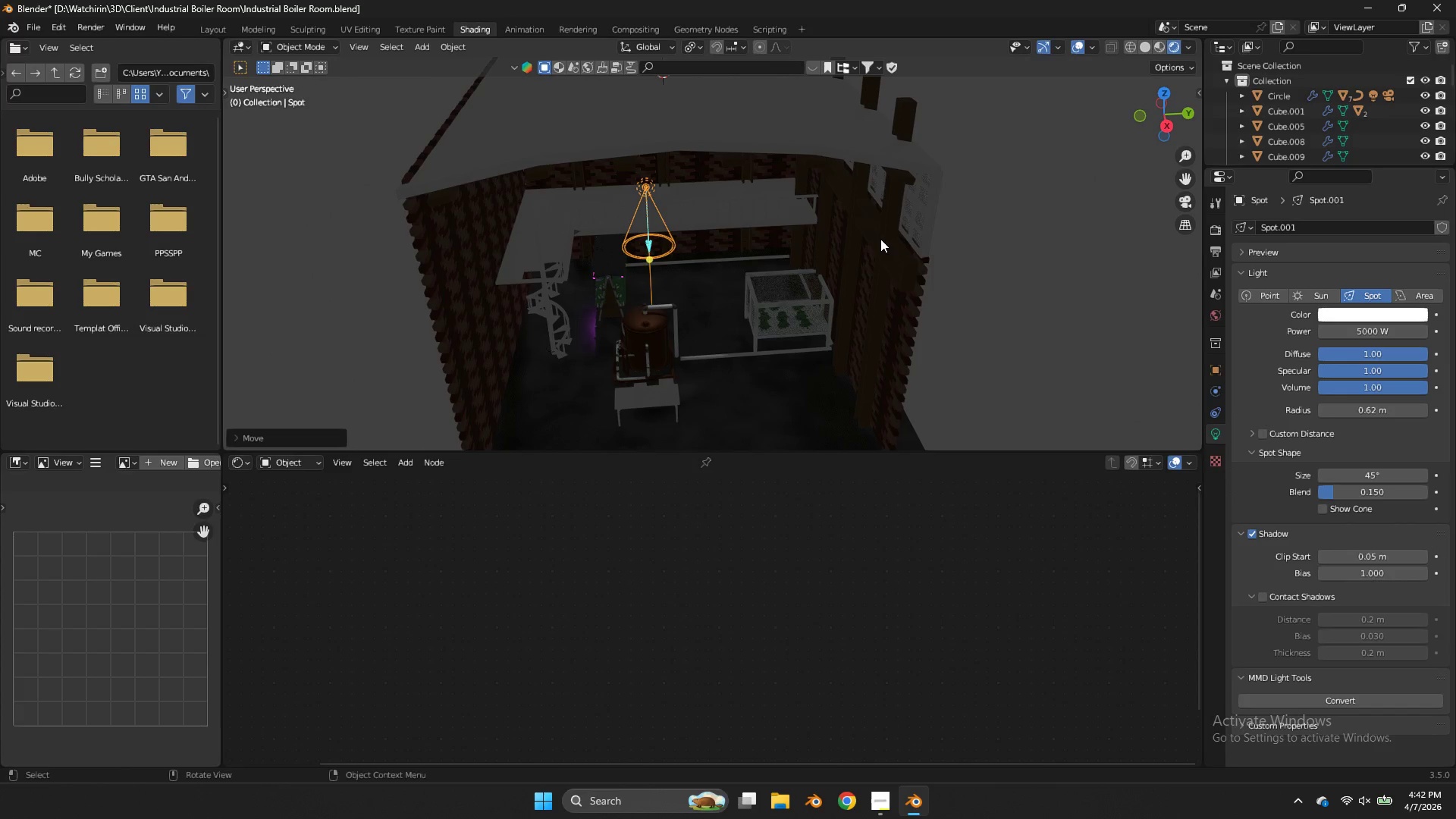 
key(X)
 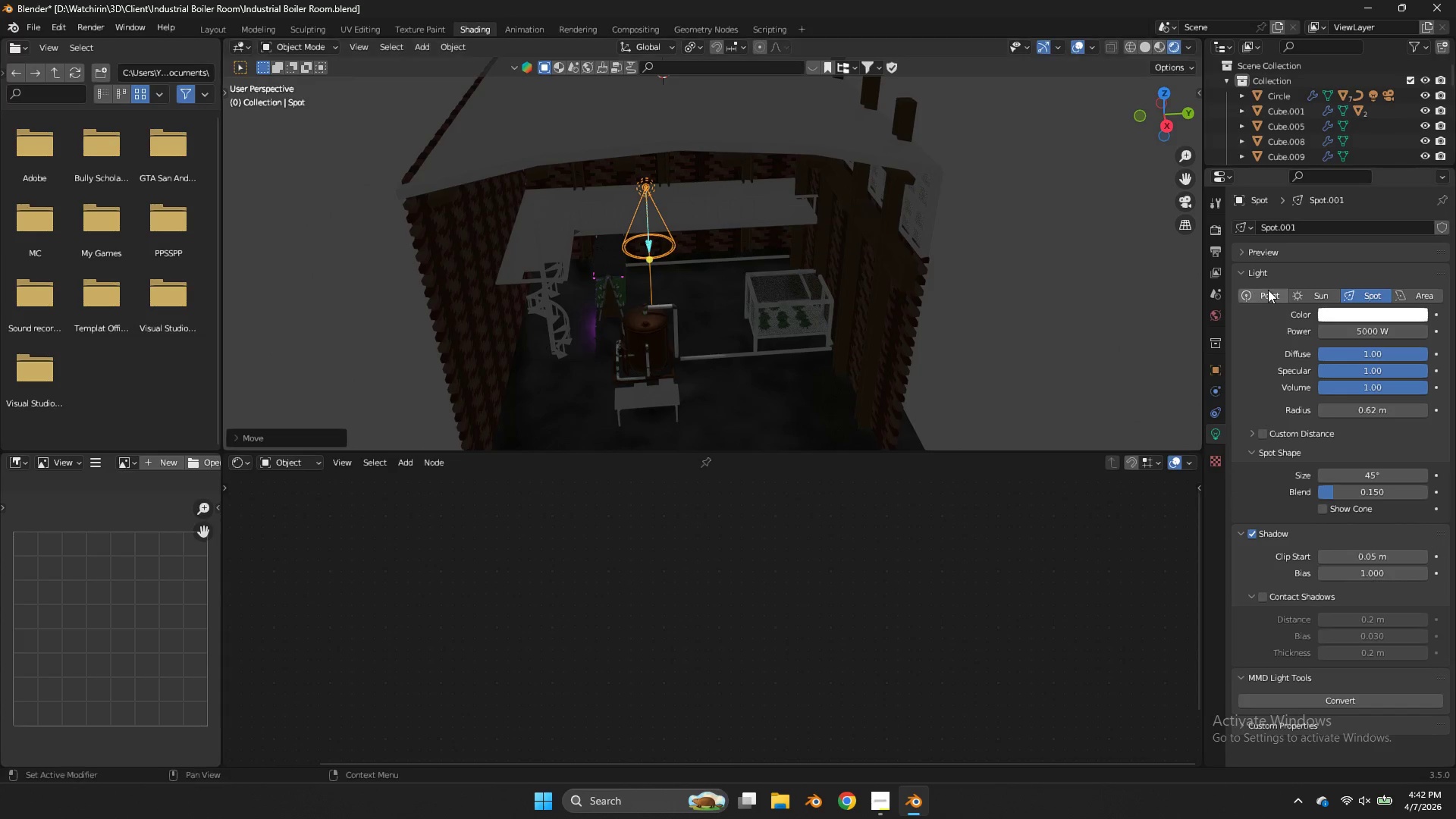 
double_click([1268, 290])
 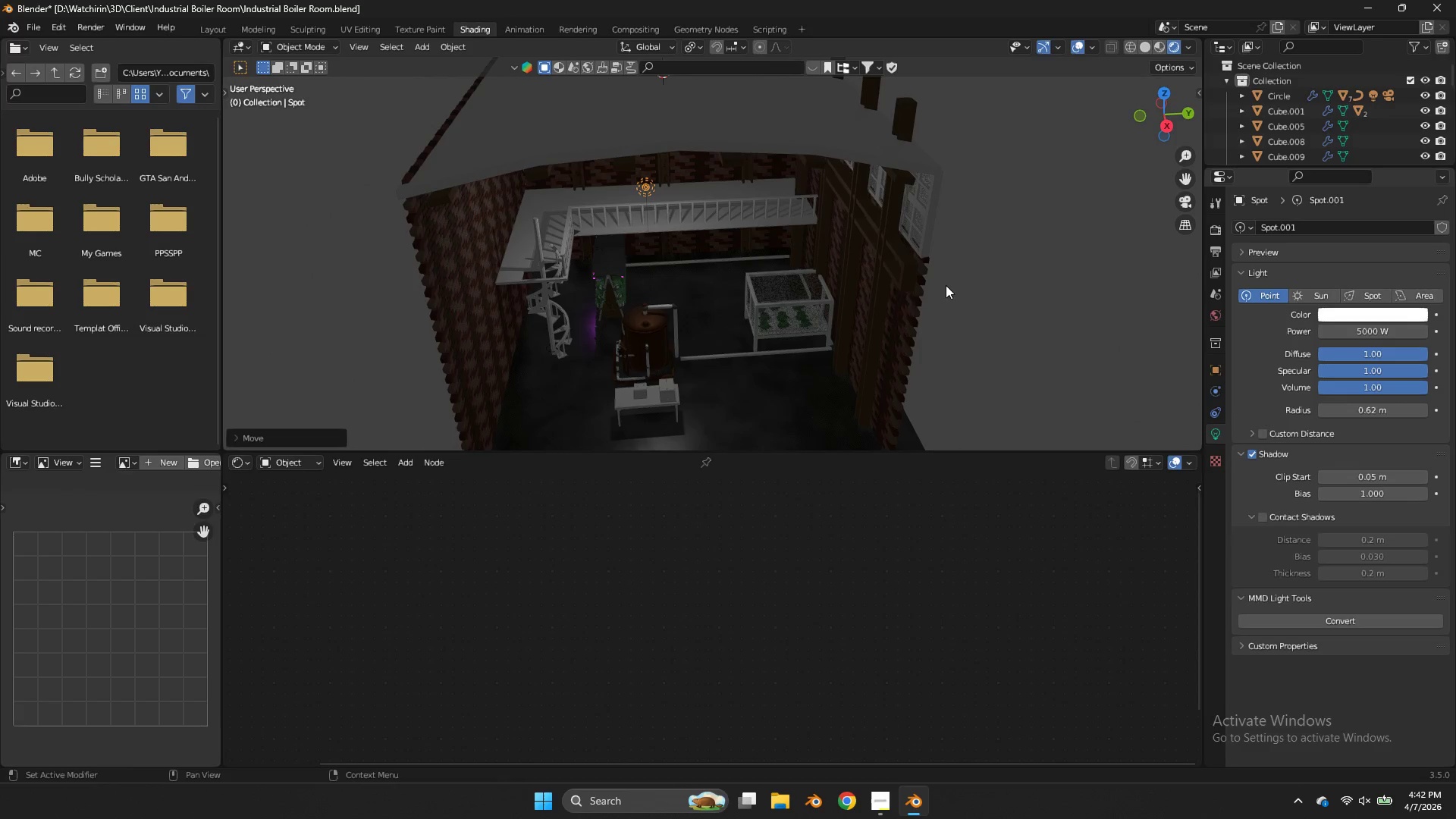 
key(G)
 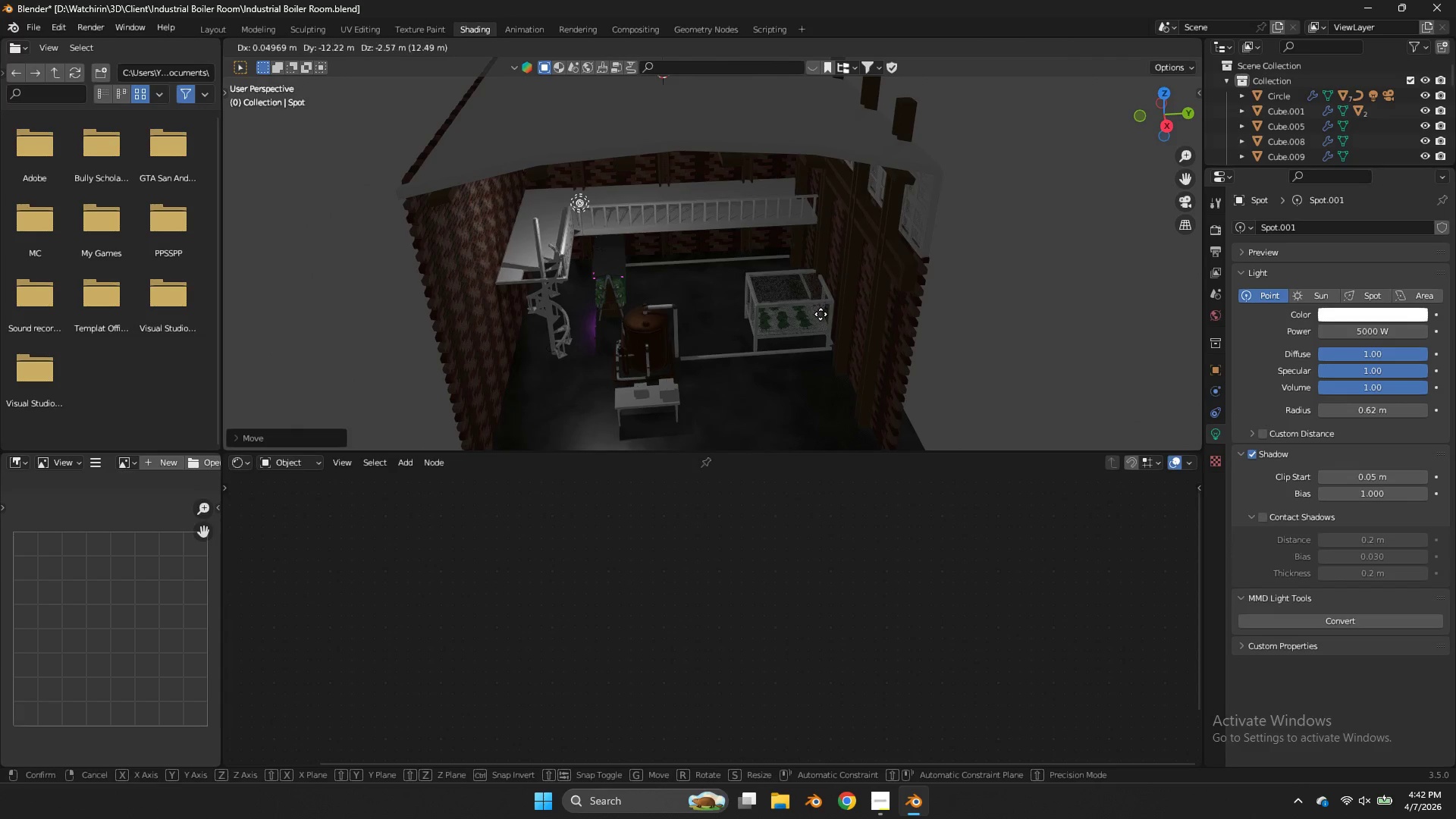 
left_click([820, 318])
 